 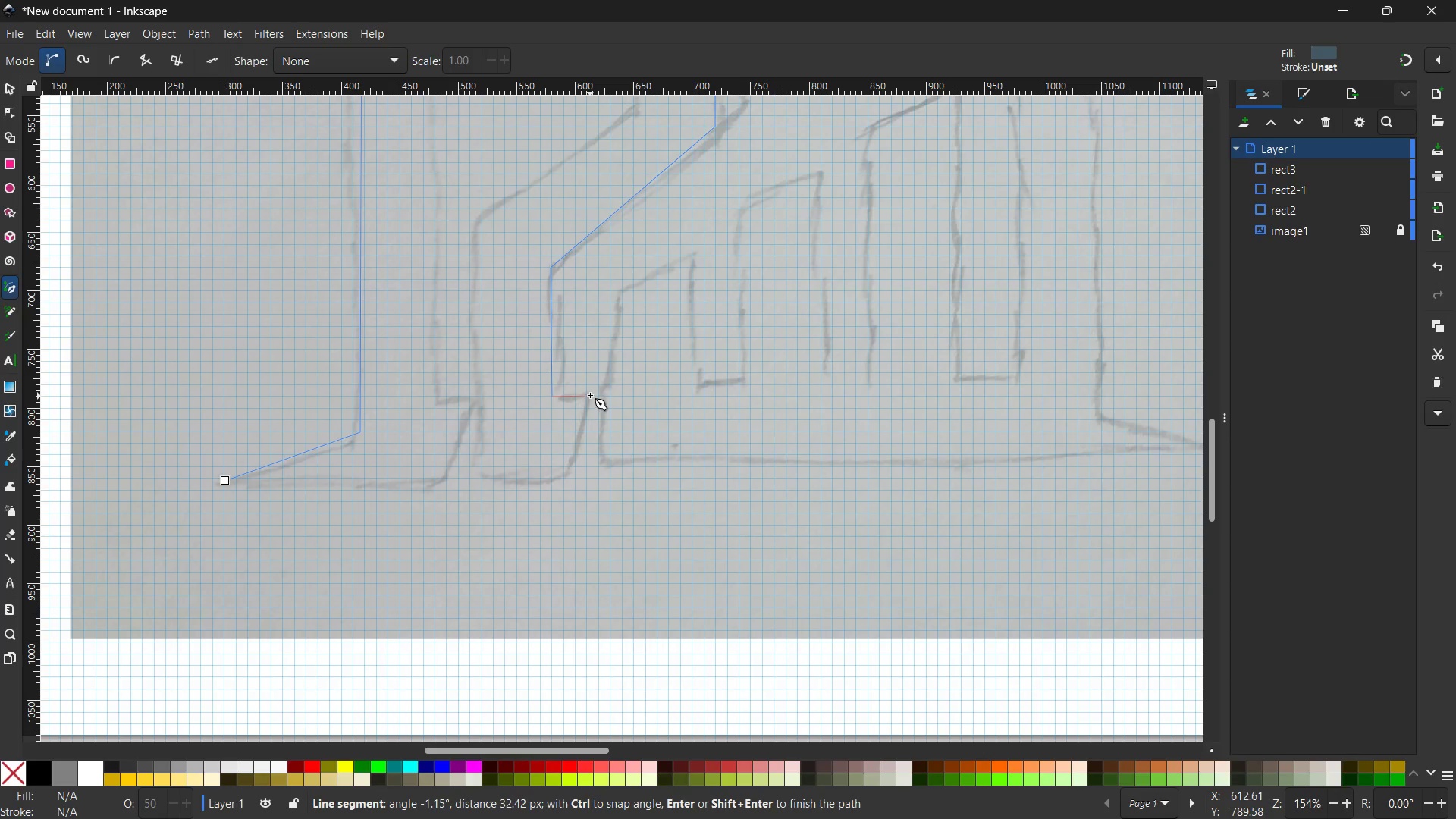 
left_click([586, 396])
 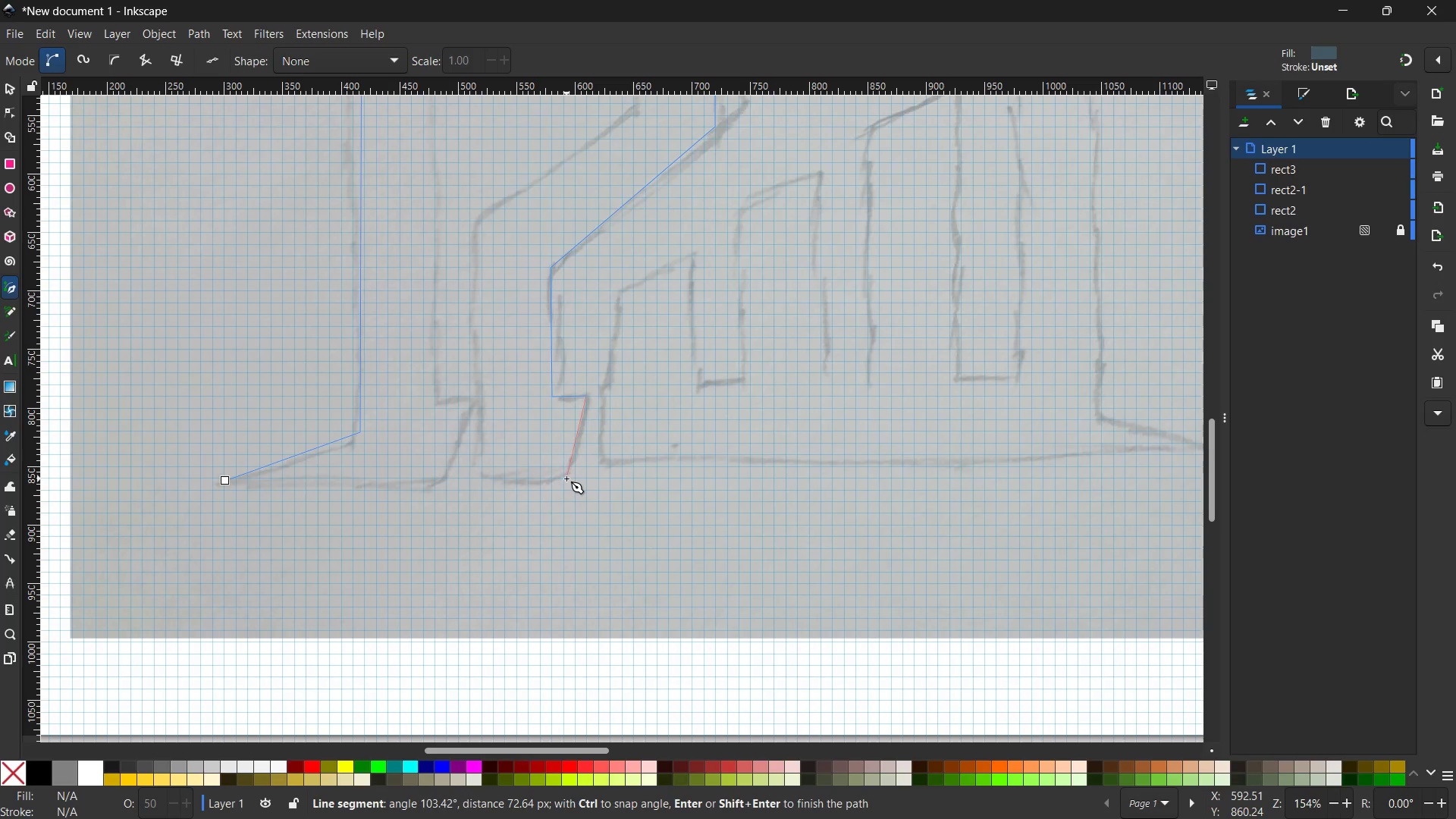 
wait(5.98)
 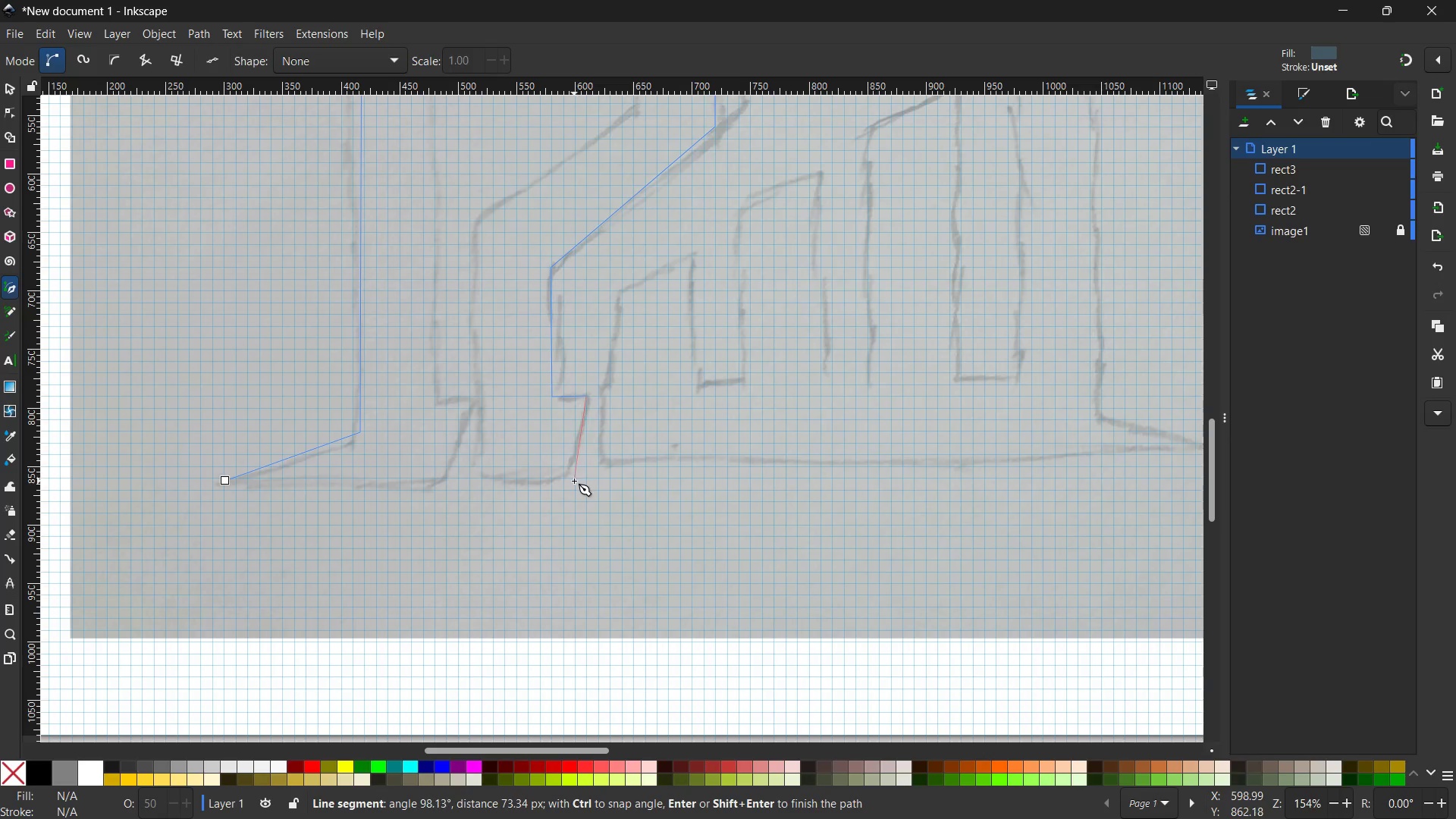 
left_click([563, 479])
 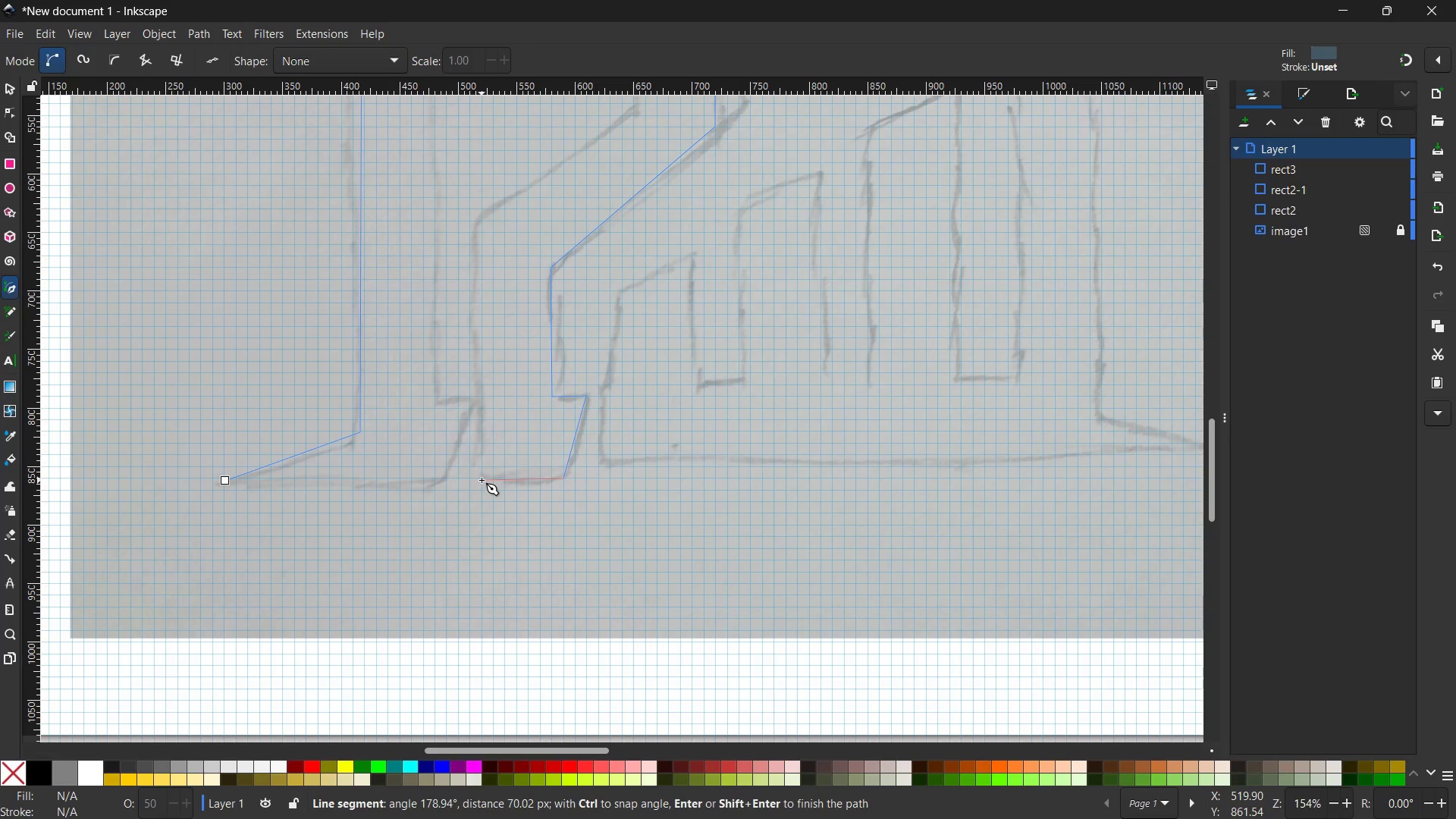 
wait(6.53)
 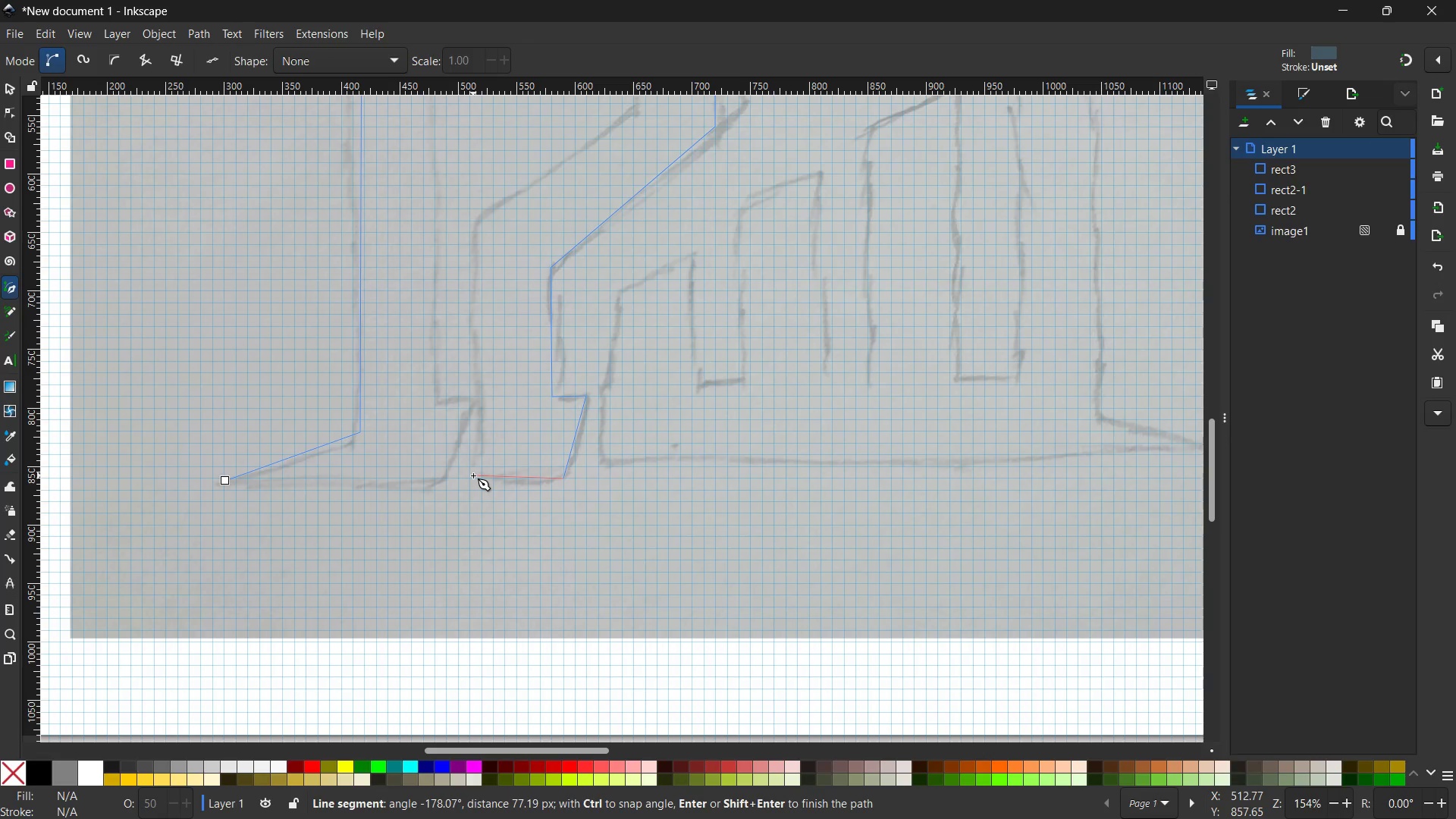 
left_click([480, 479])
 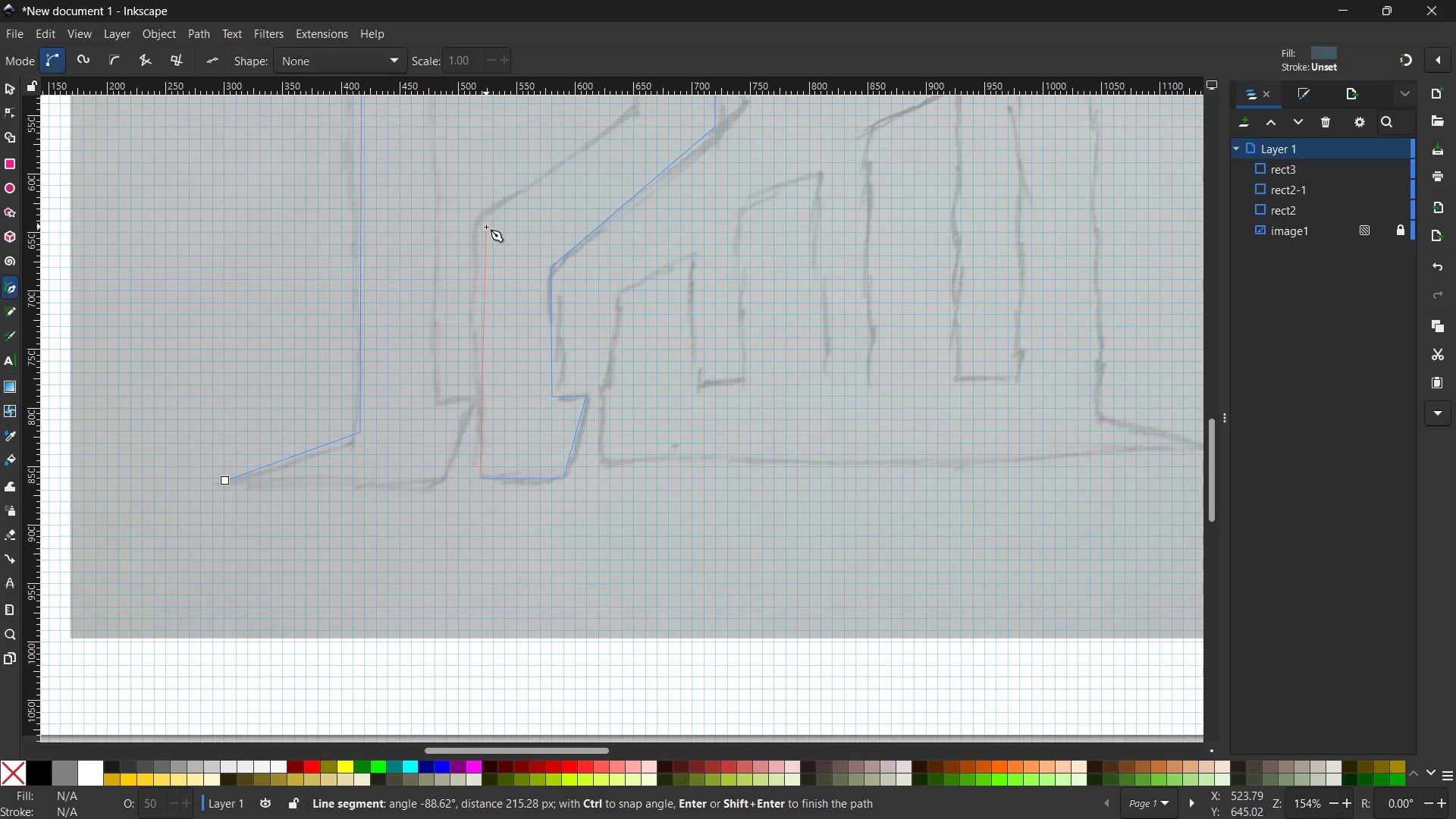 
wait(28.73)
 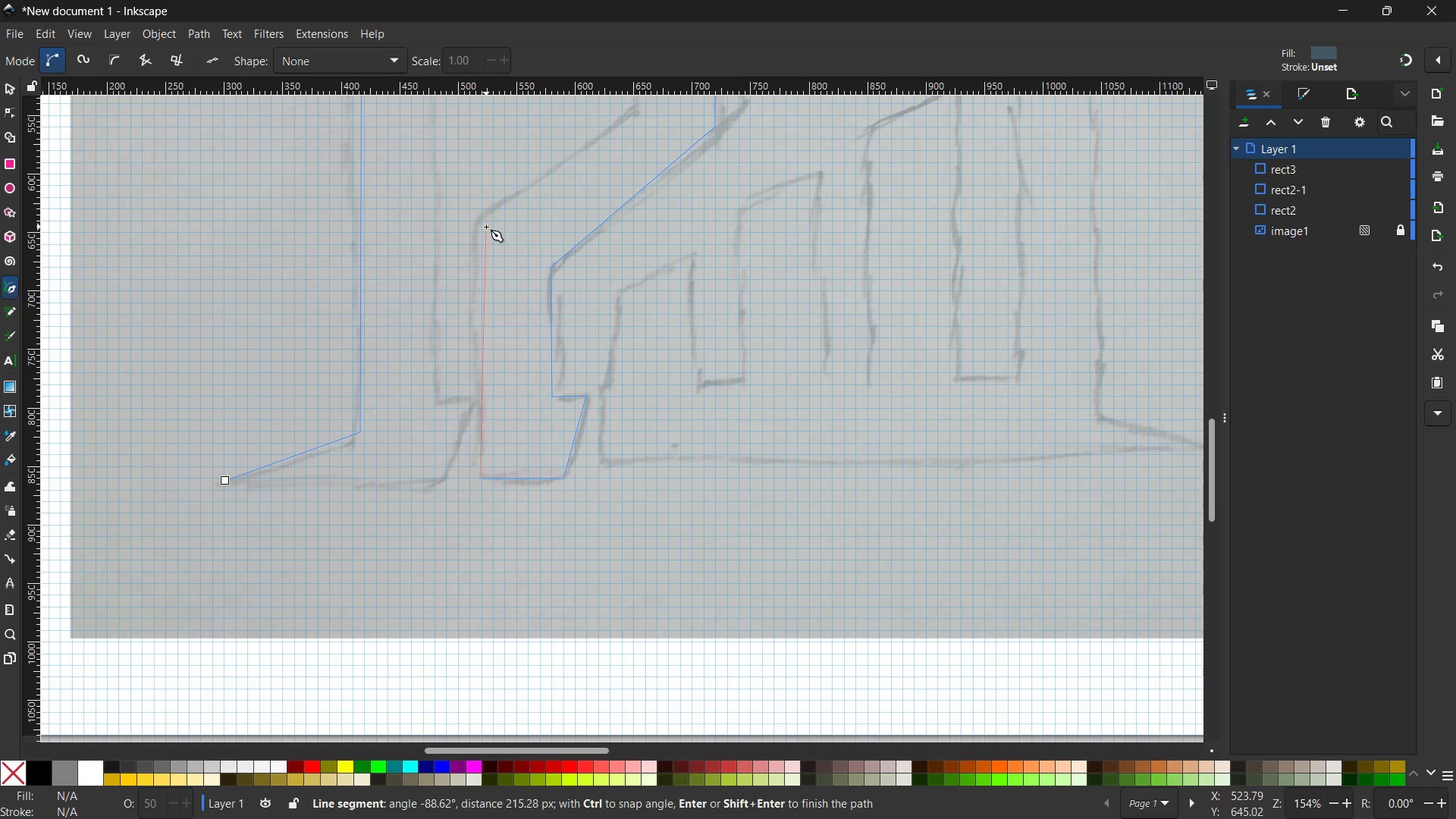 
left_click([482, 221])
 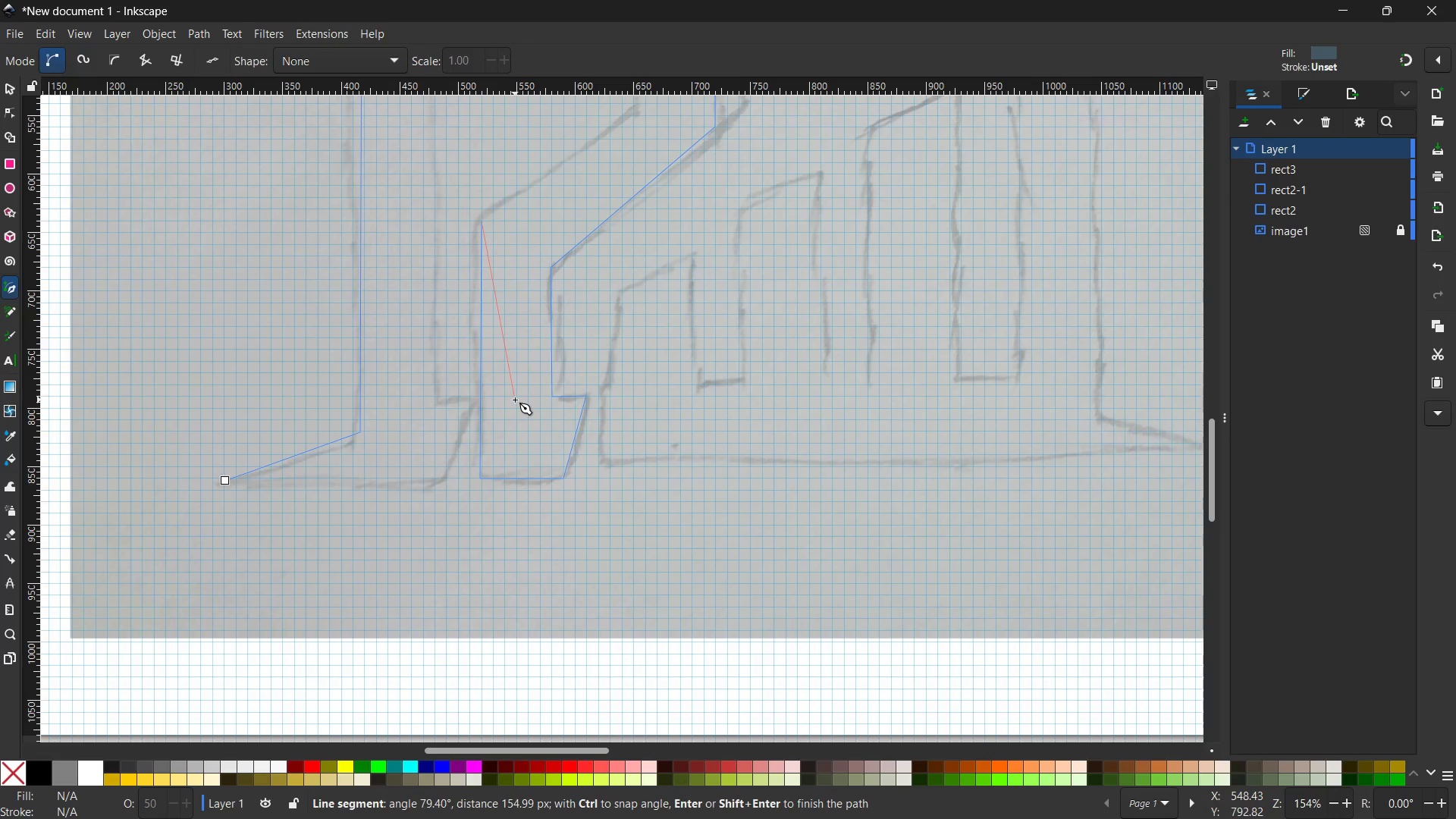 
wait(12.09)
 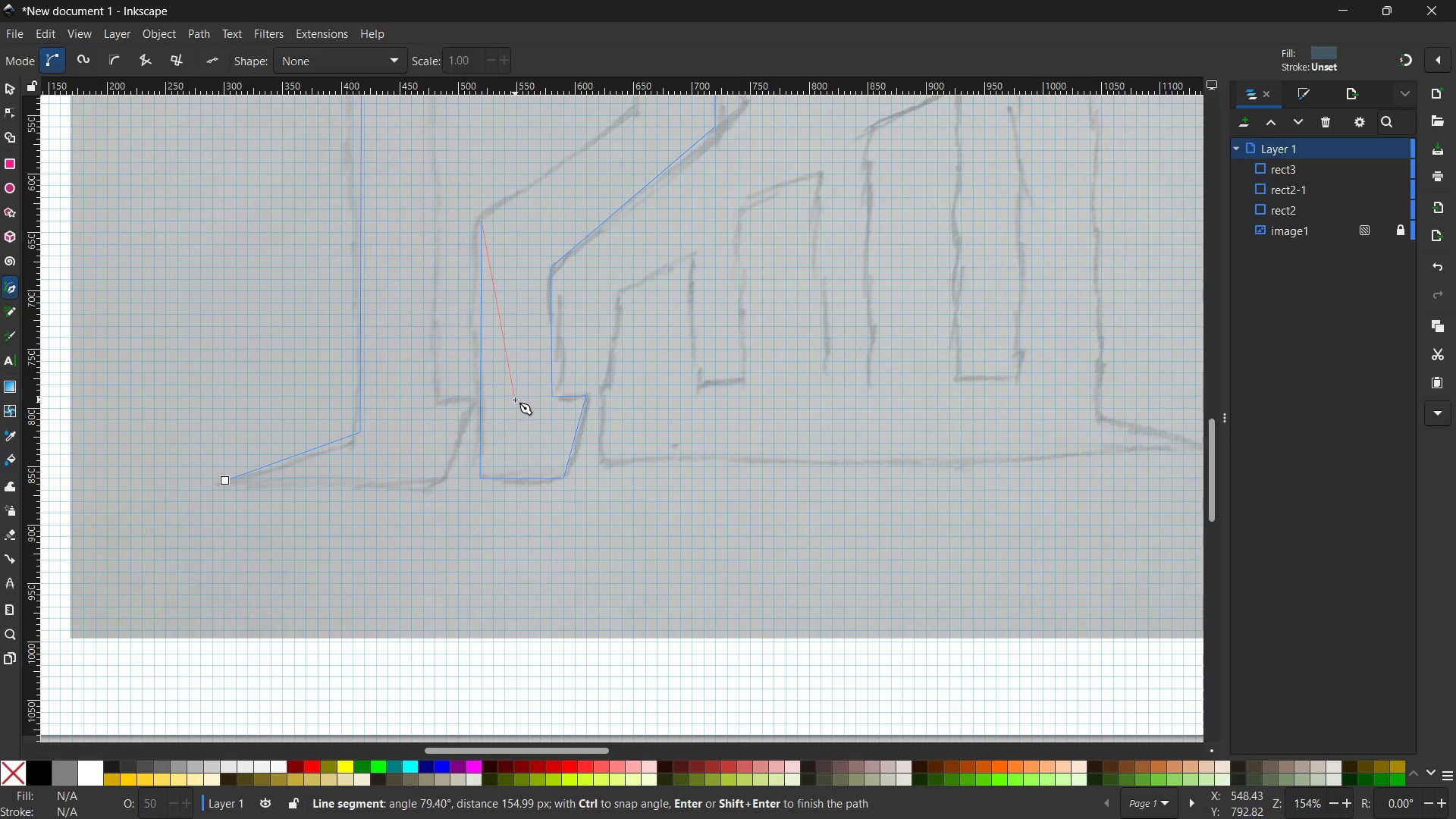 
scroll: coordinate [537, 420], scroll_direction: up, amount: 6.0
 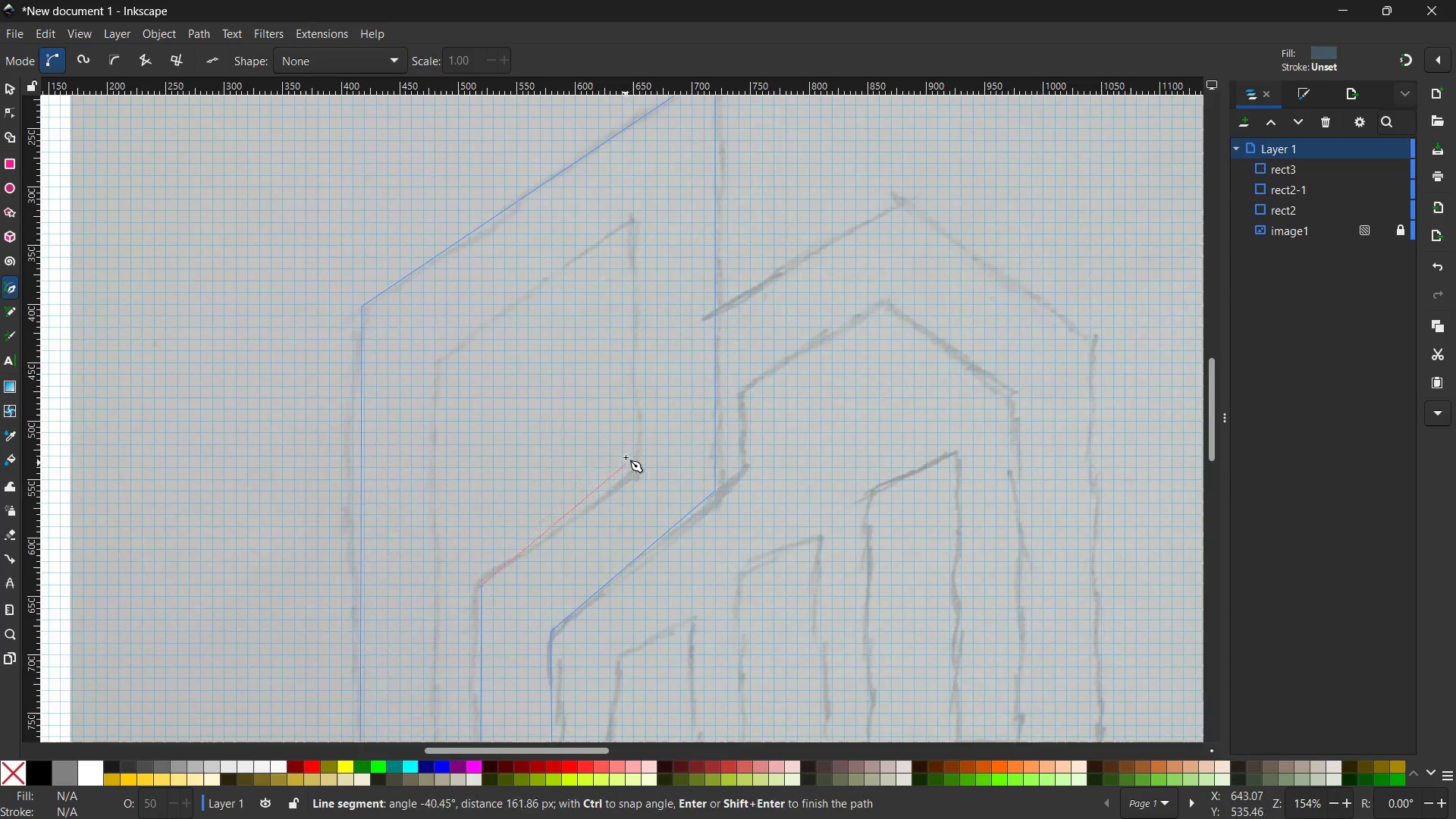 
scroll: coordinate [621, 438], scroll_direction: down, amount: 2.0
 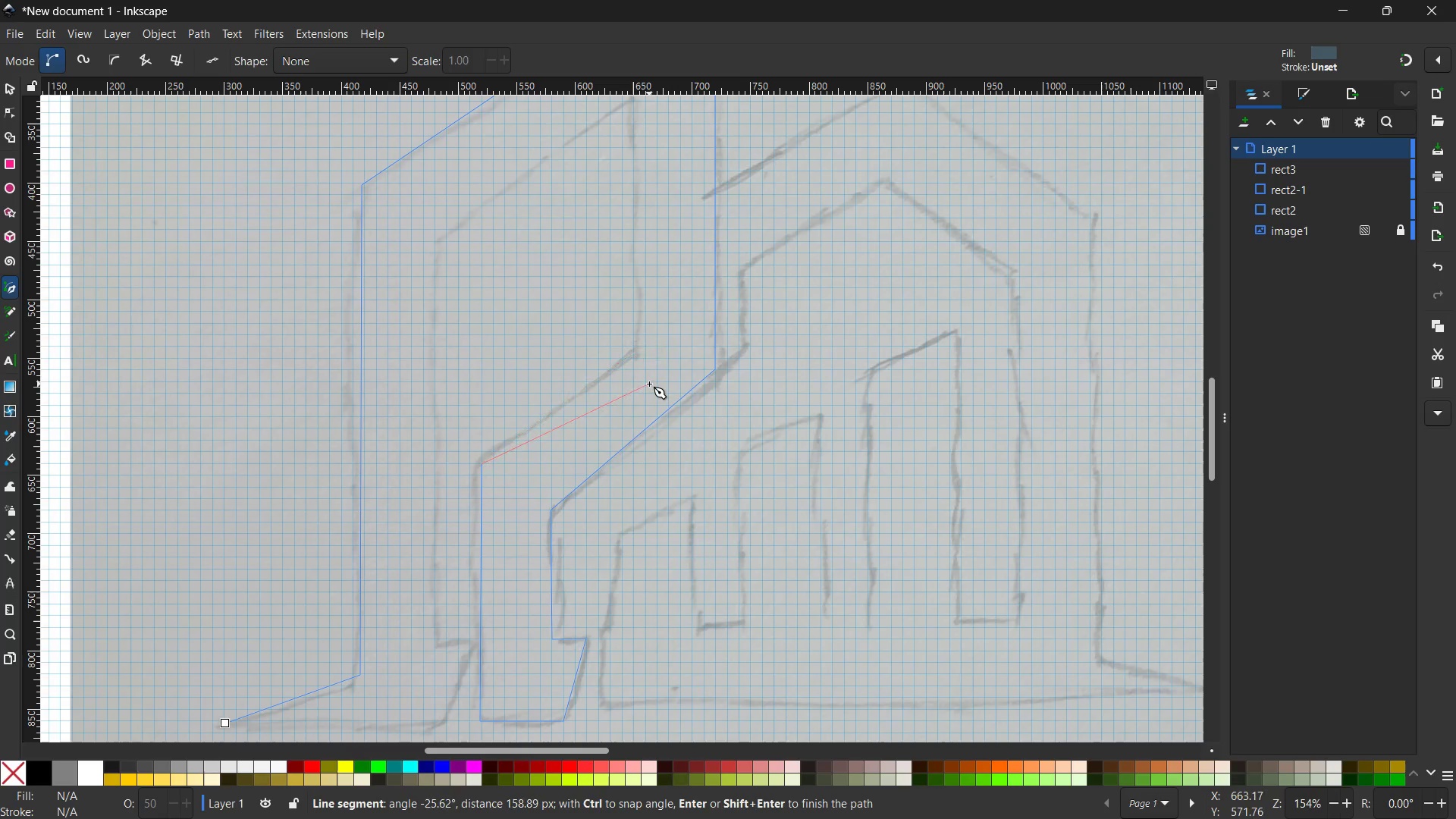 
scroll: coordinate [649, 384], scroll_direction: up, amount: 1.0
 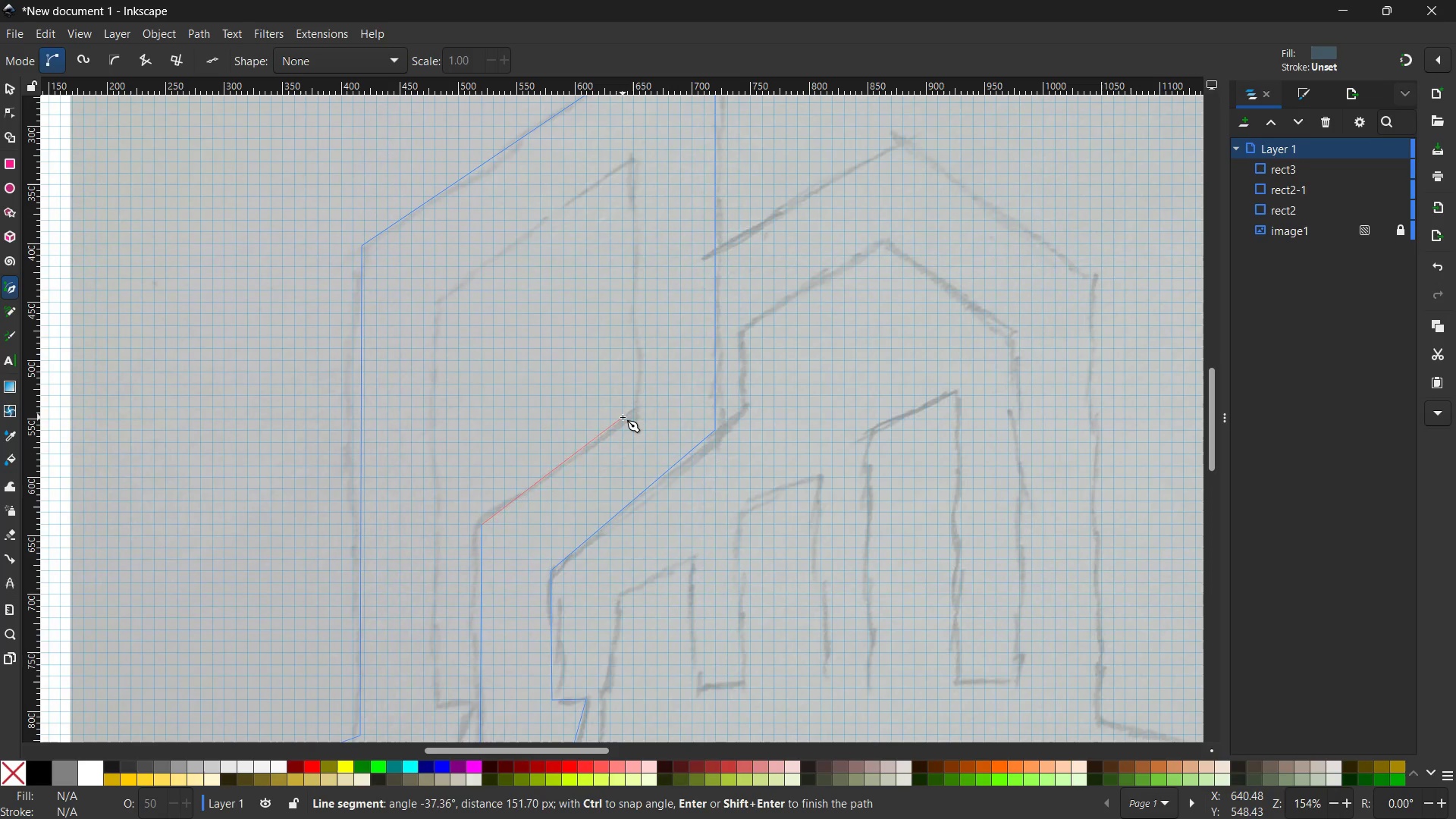 
wait(11.38)
 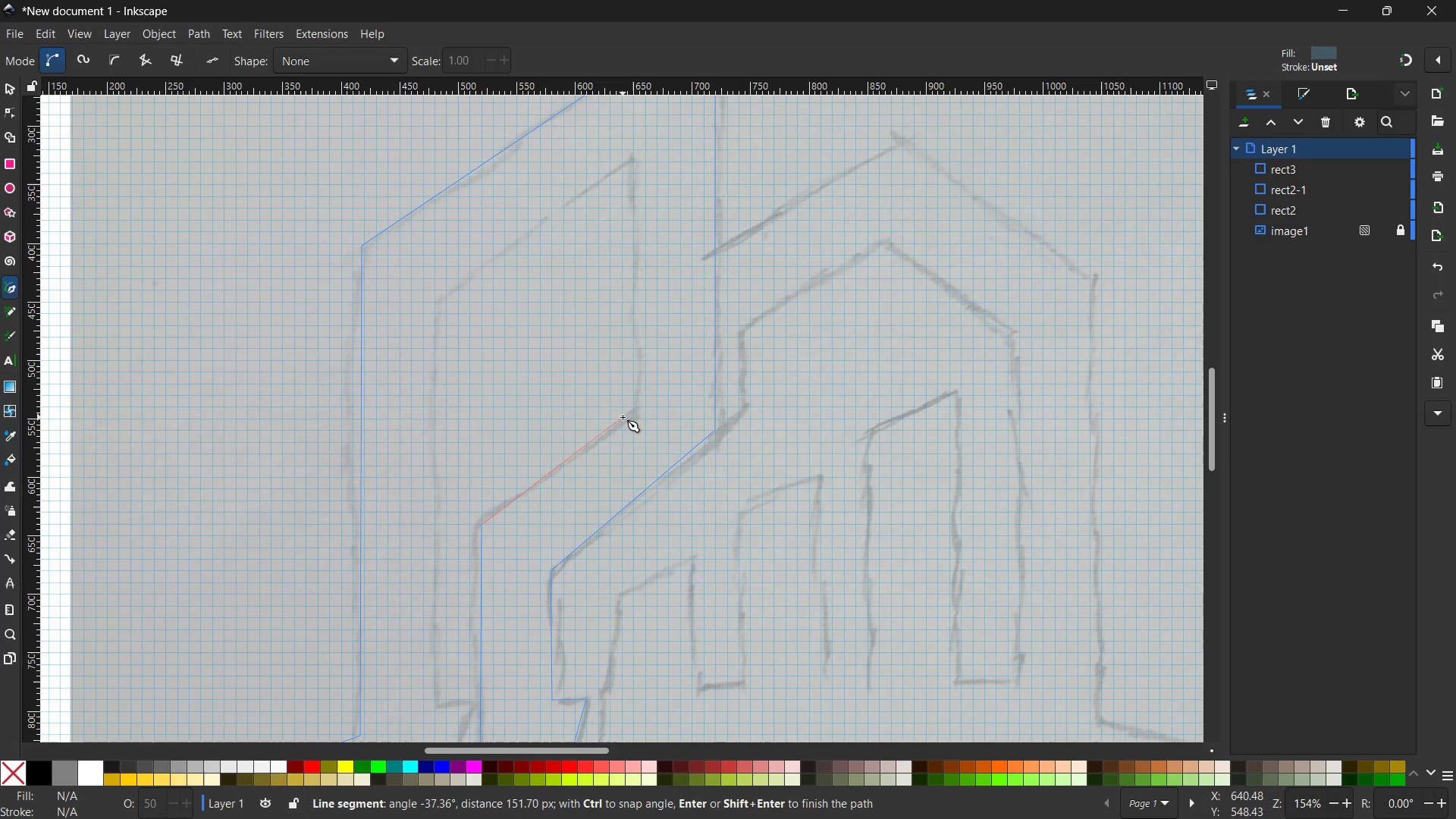 
left_click([632, 419])
 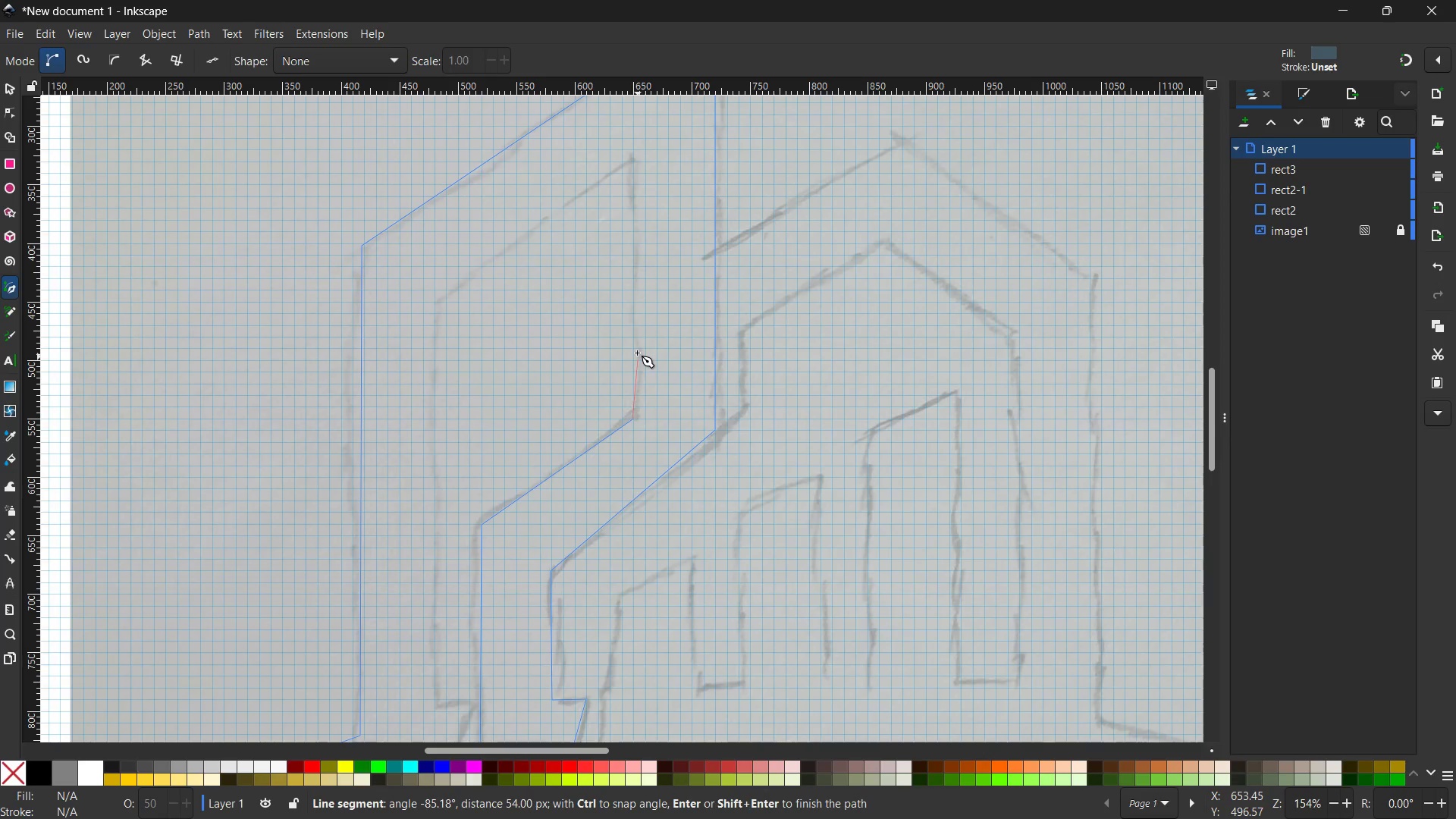 
scroll: coordinate [637, 351], scroll_direction: up, amount: 2.0
 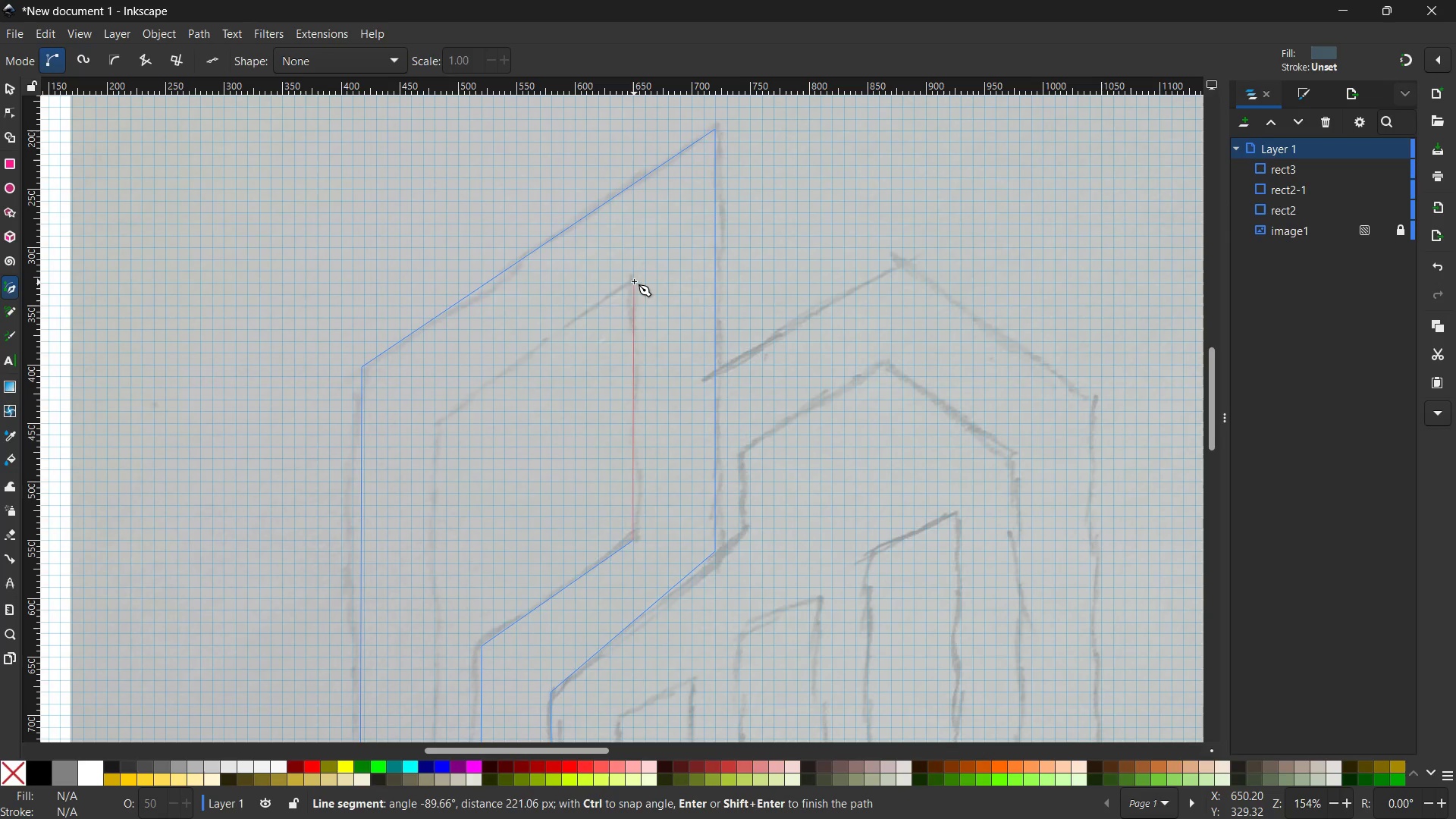 
wait(6.47)
 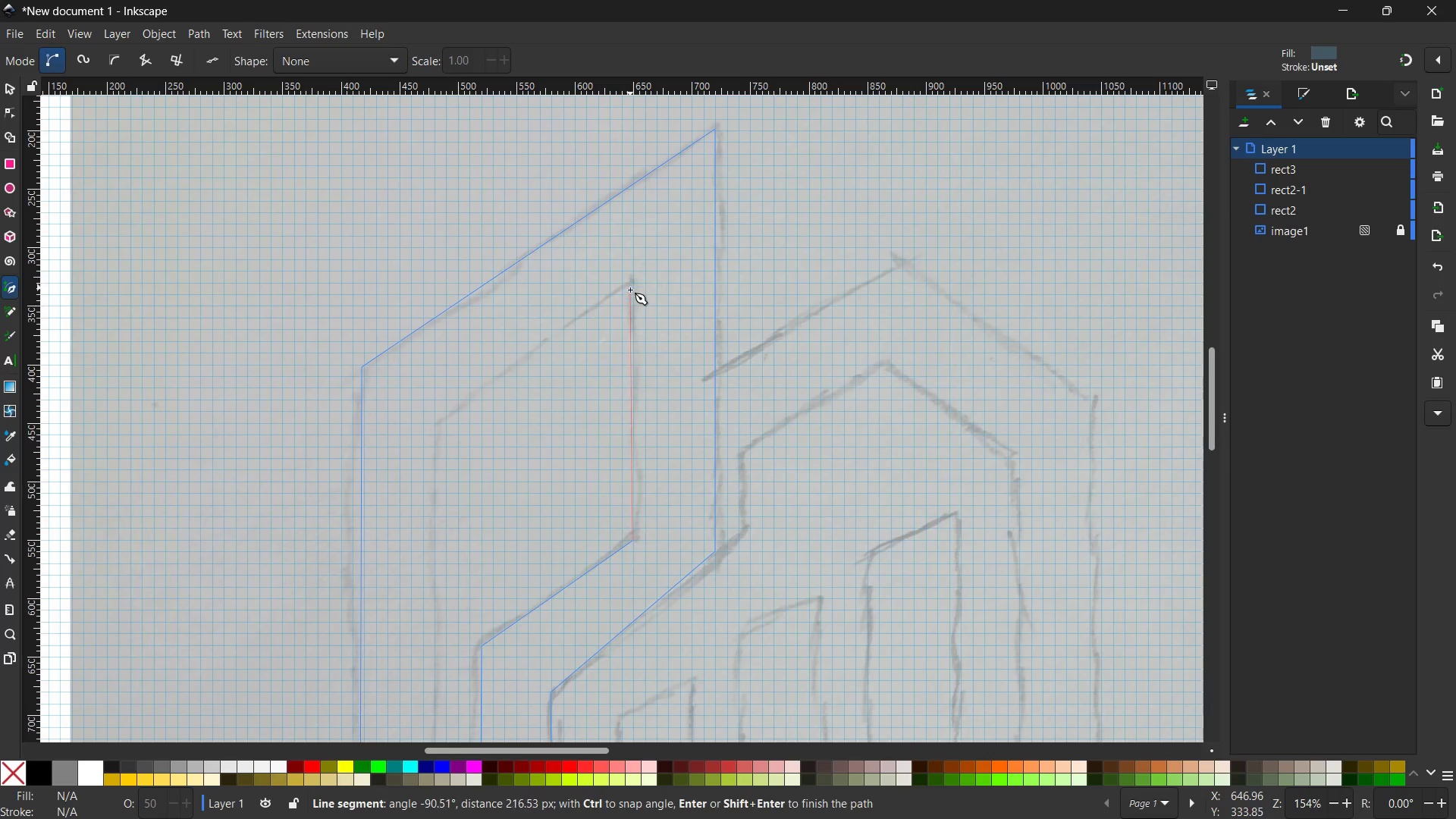 
left_click([633, 284])
 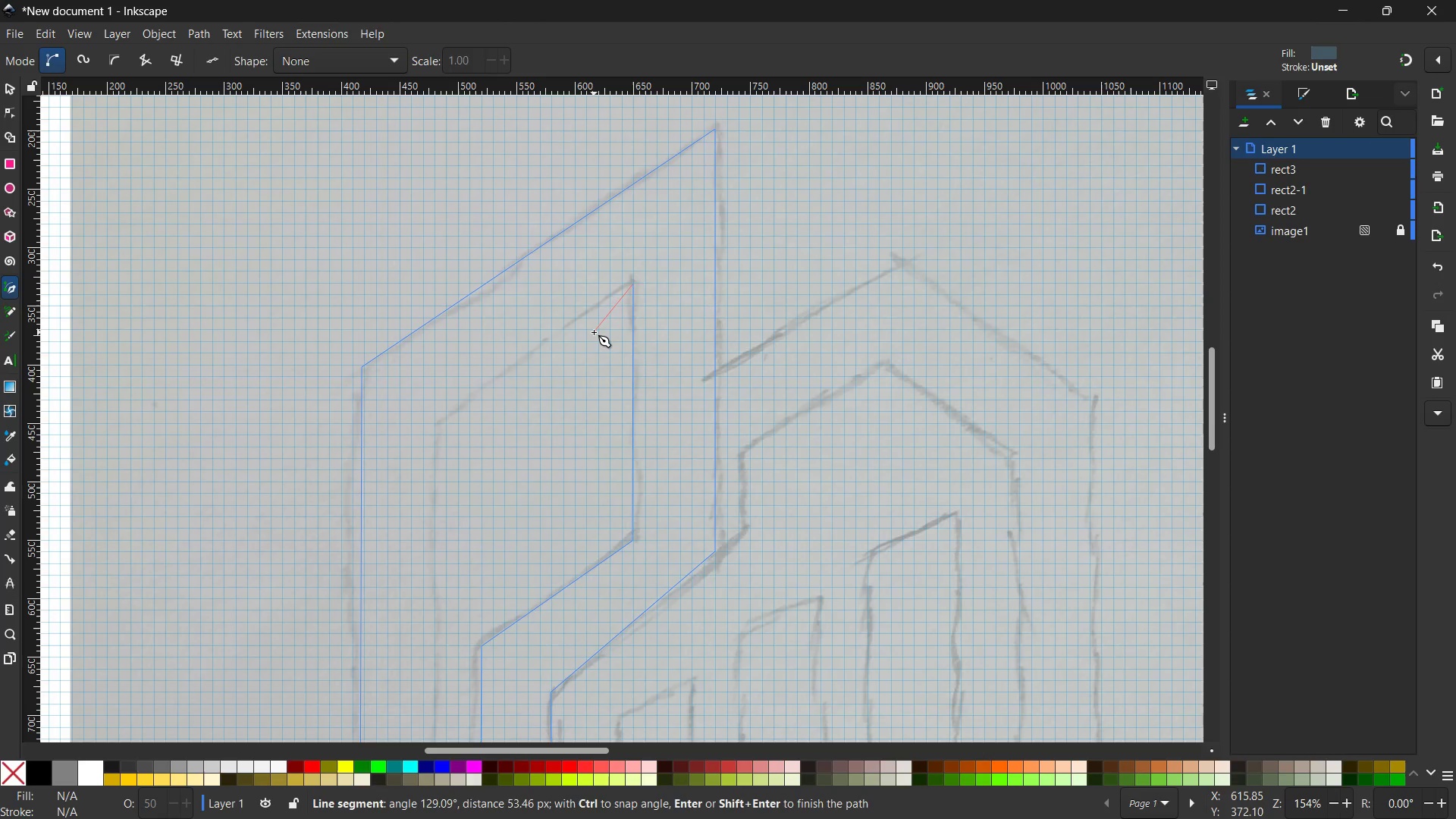 
scroll: coordinate [594, 332], scroll_direction: down, amount: 2.0
 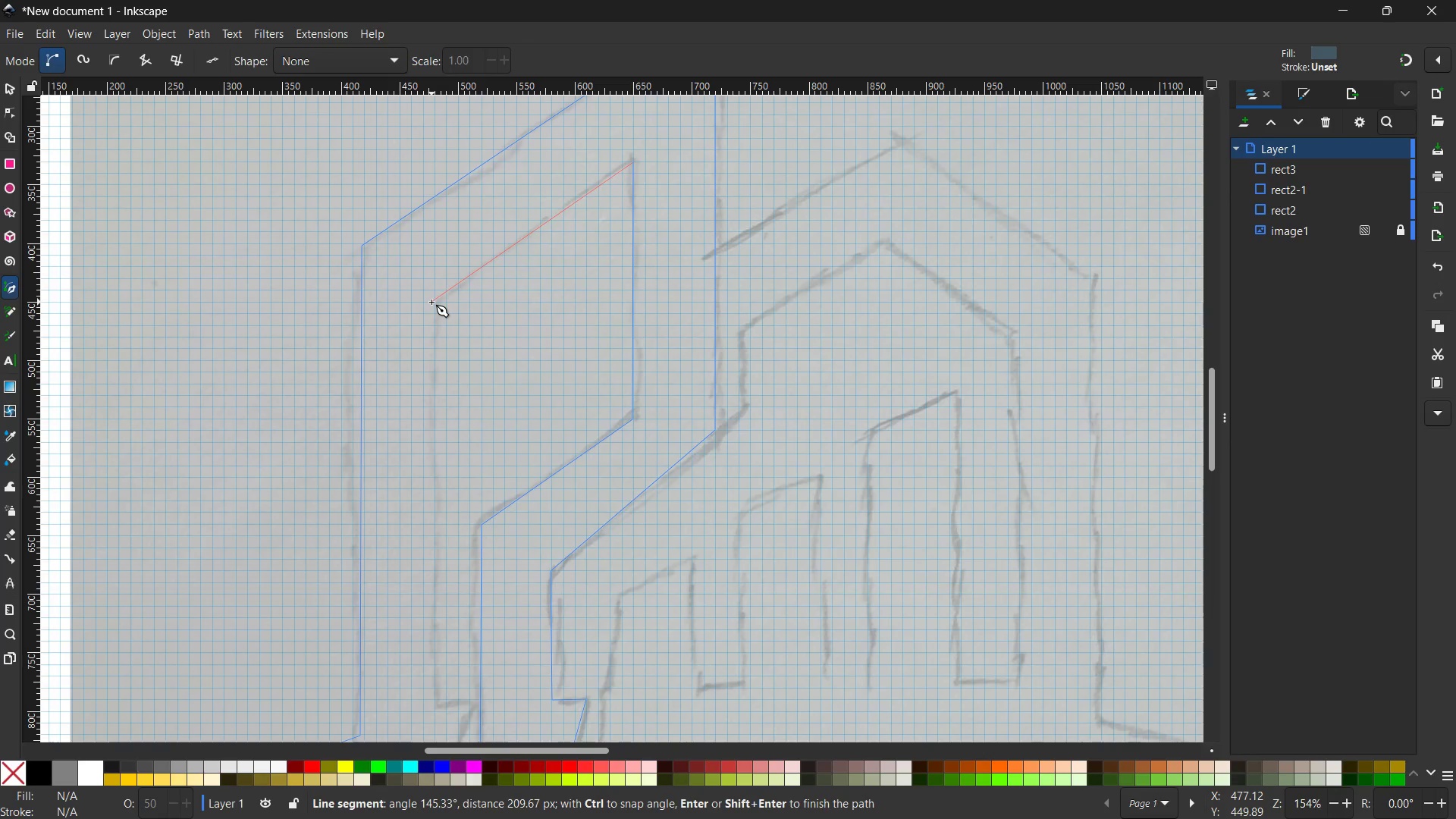 
wait(26.44)
 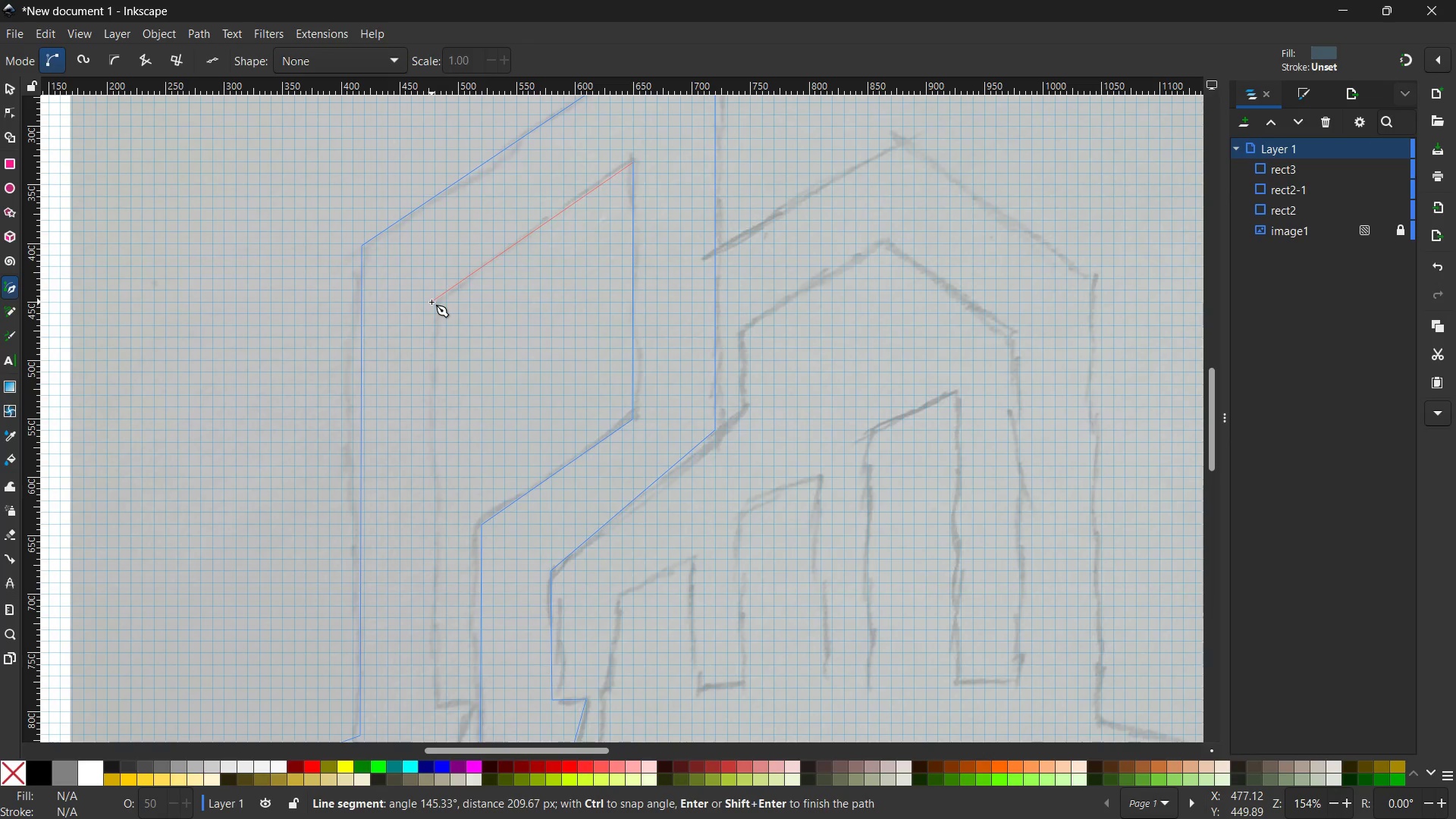 
left_click([435, 302])
 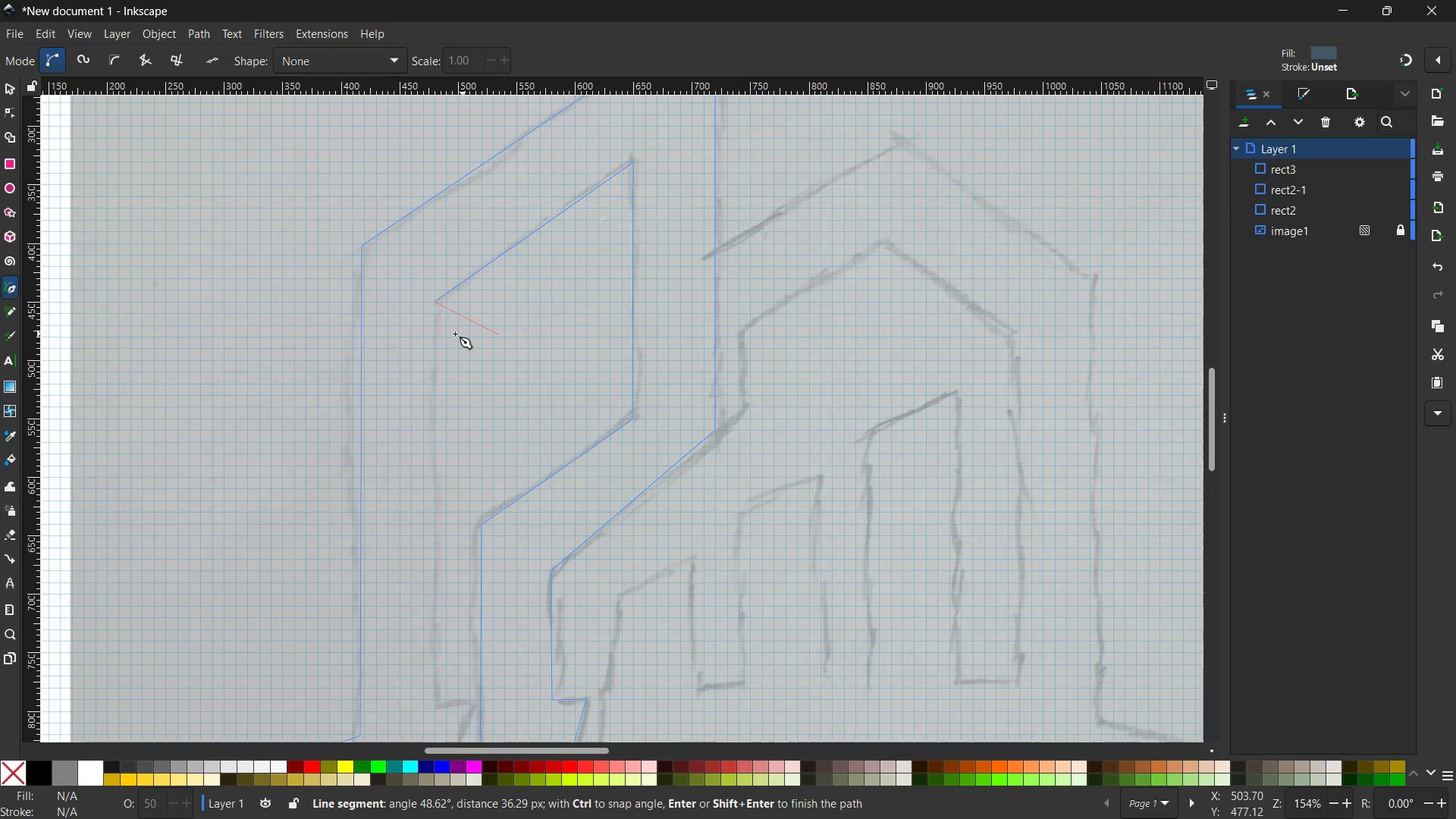 
scroll: coordinate [452, 330], scroll_direction: down, amount: 5.0
 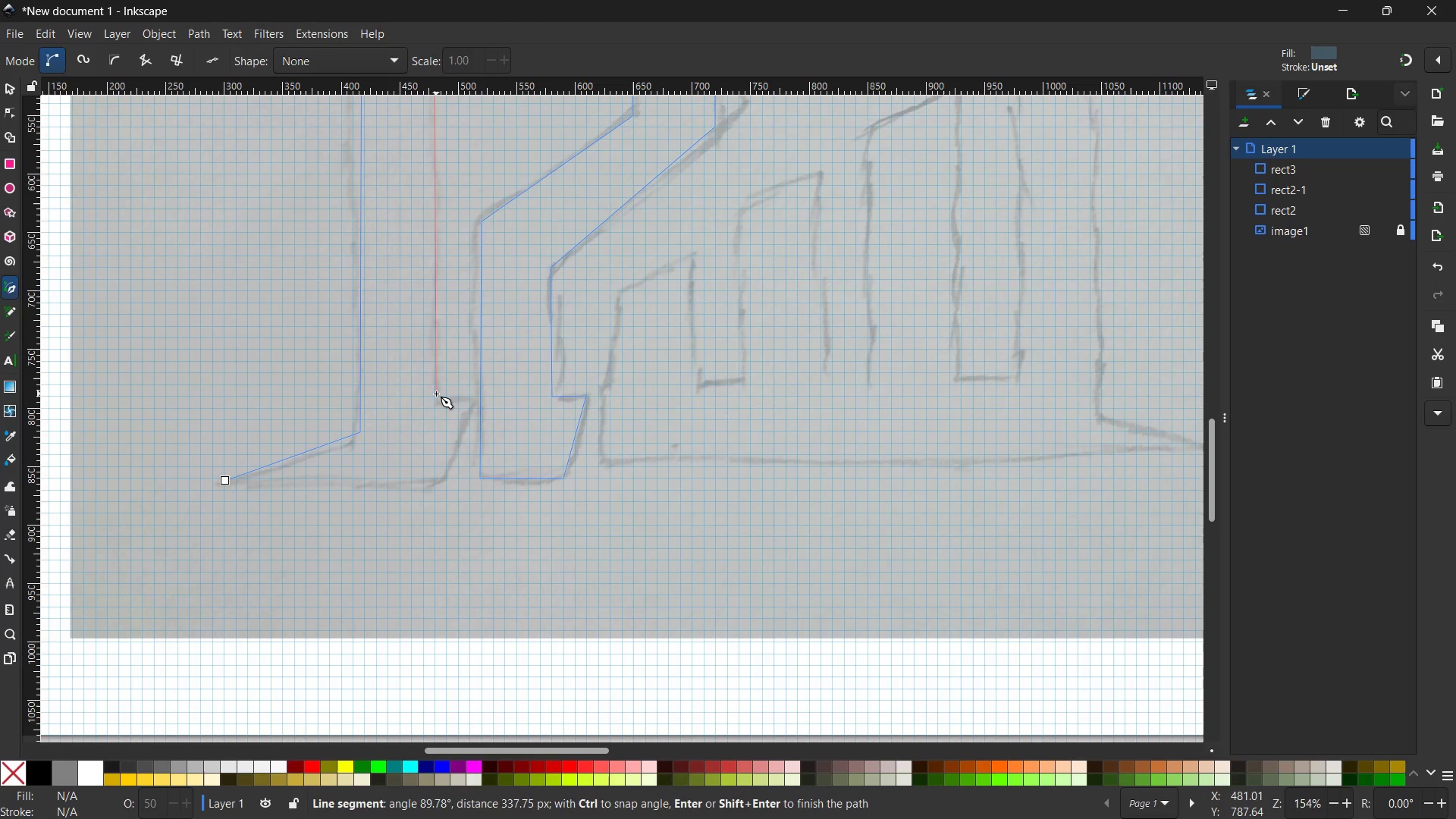 
wait(7.76)
 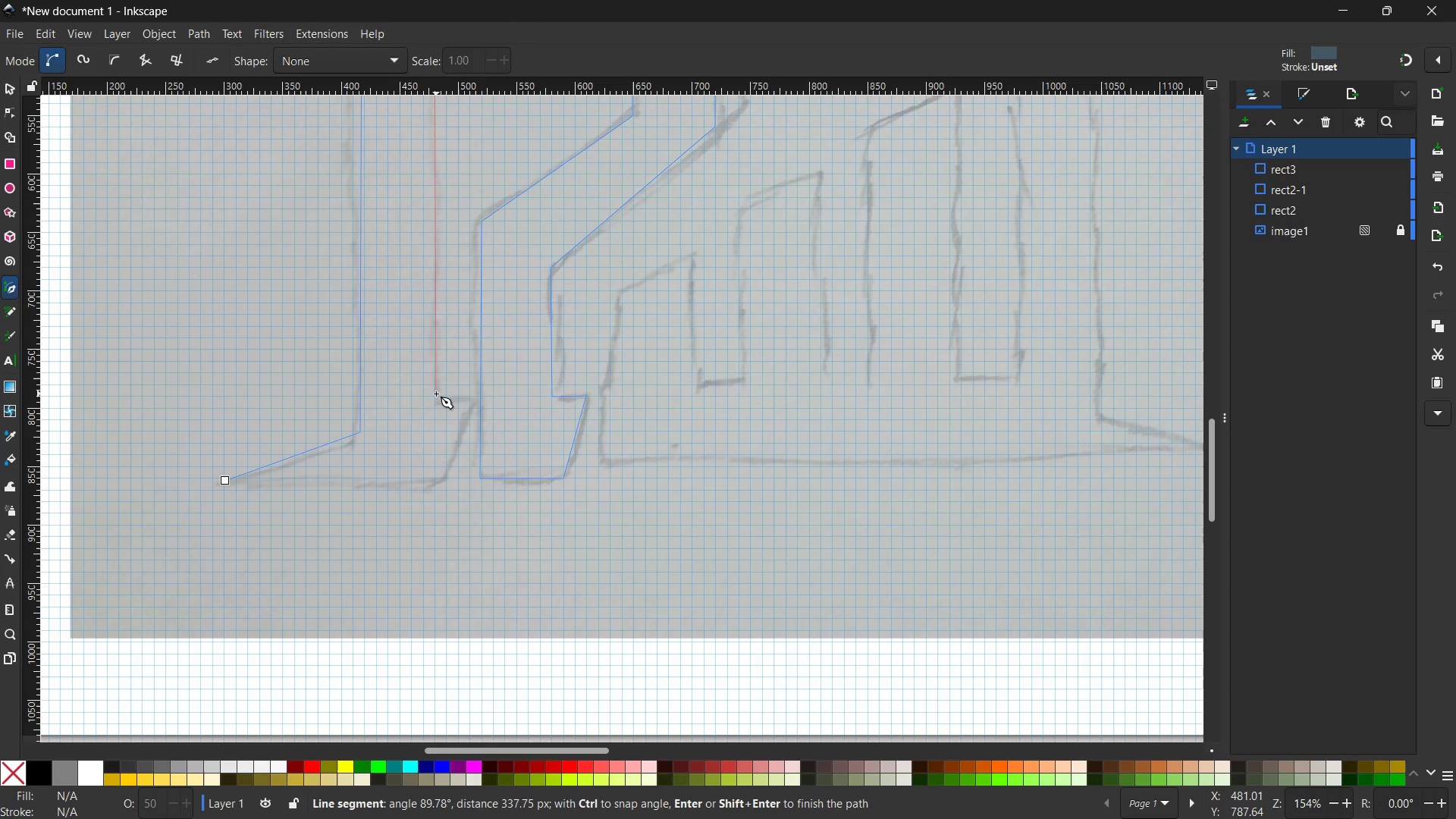 
left_click([435, 396])
 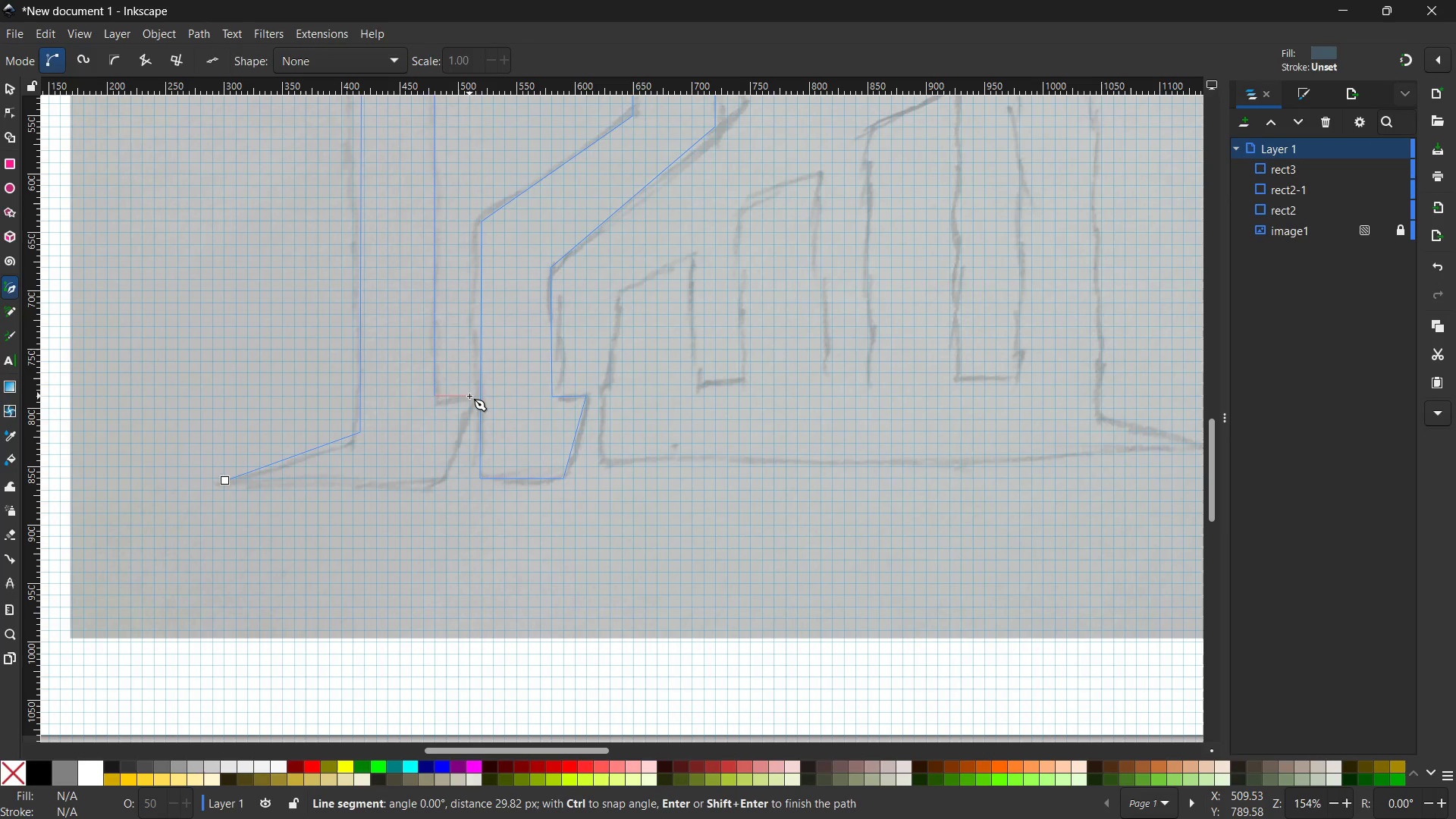 
left_click([469, 396])
 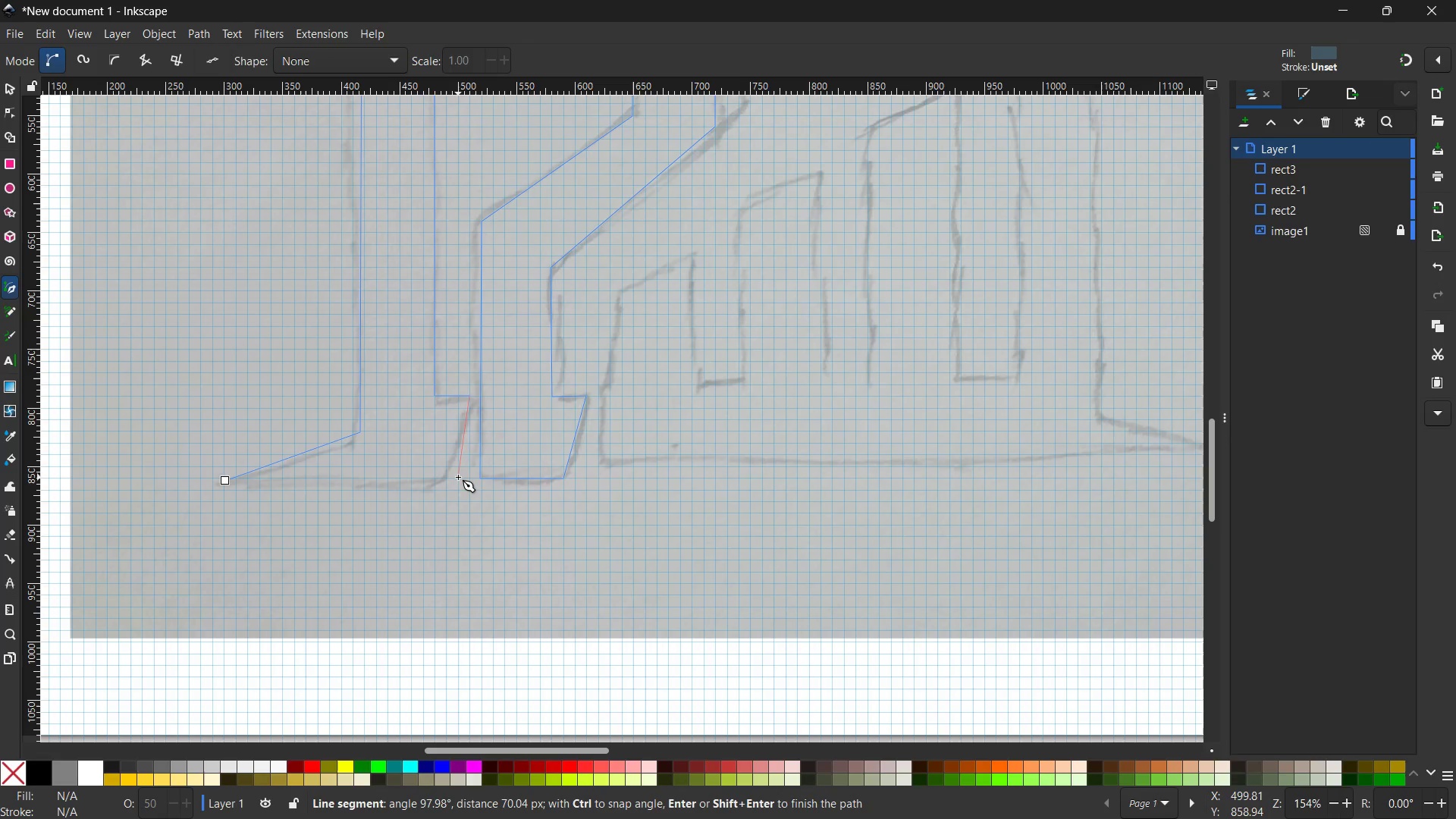 
wait(10.69)
 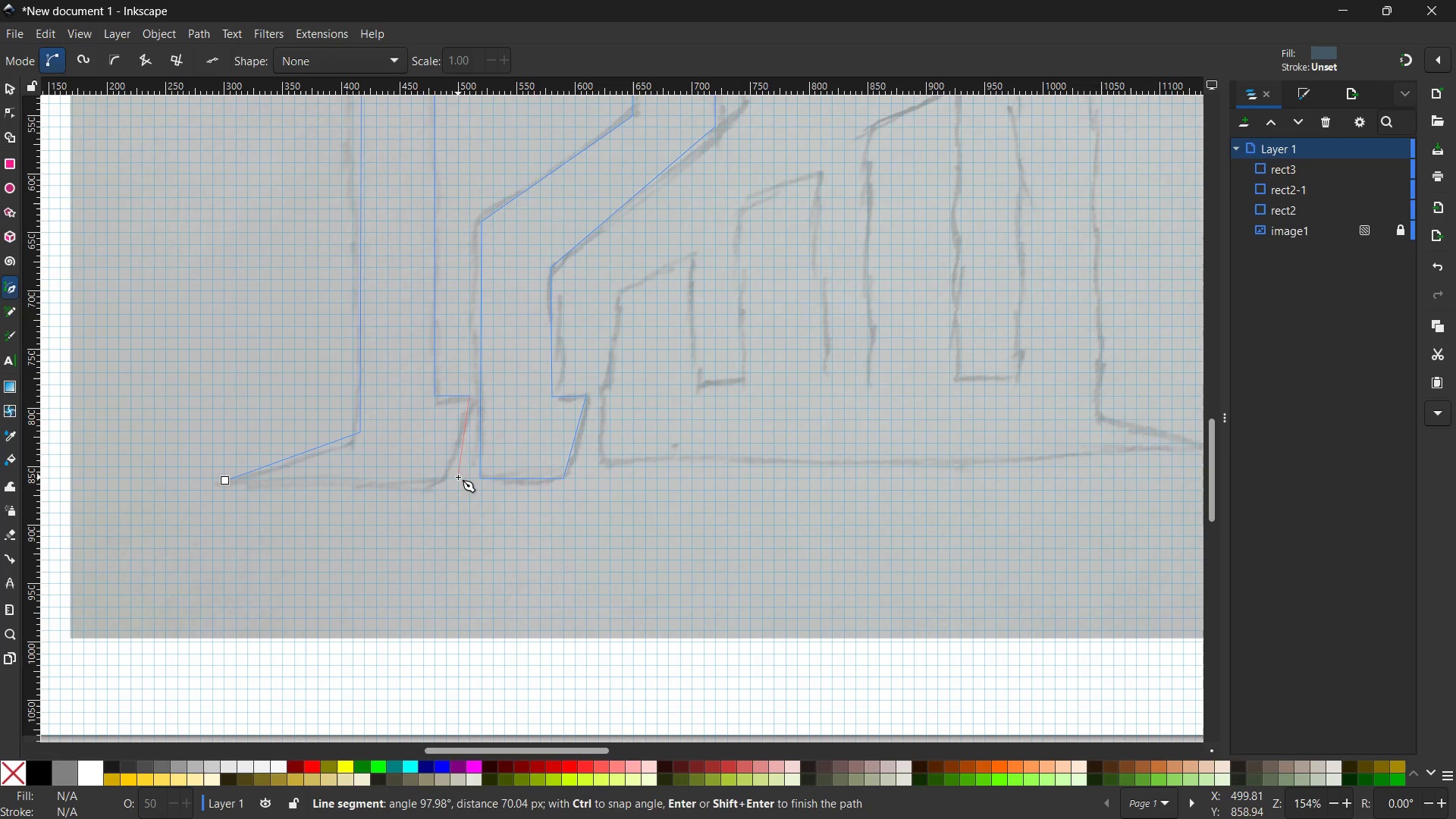 
left_click([446, 478])
 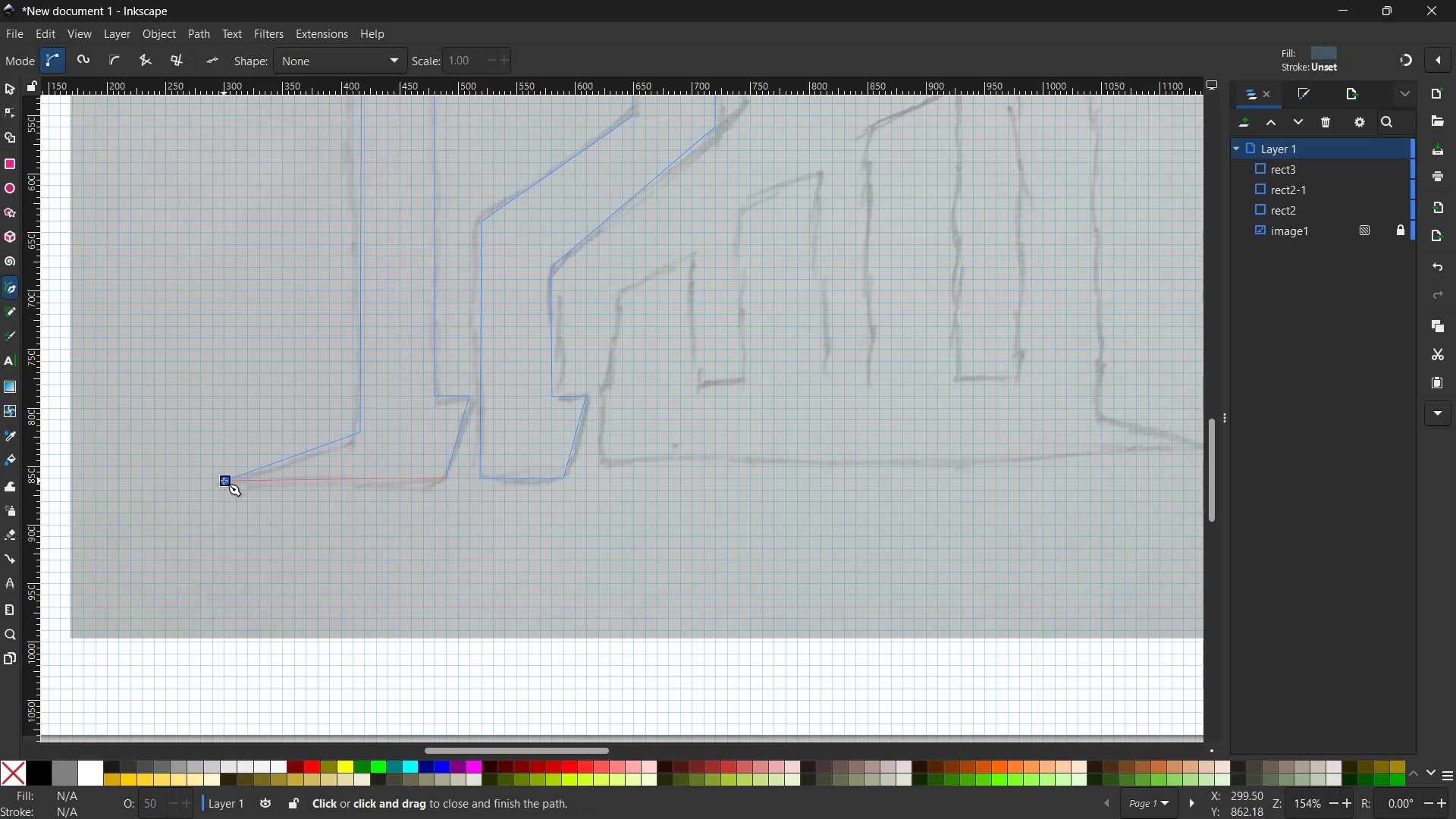 
left_click([224, 481])
 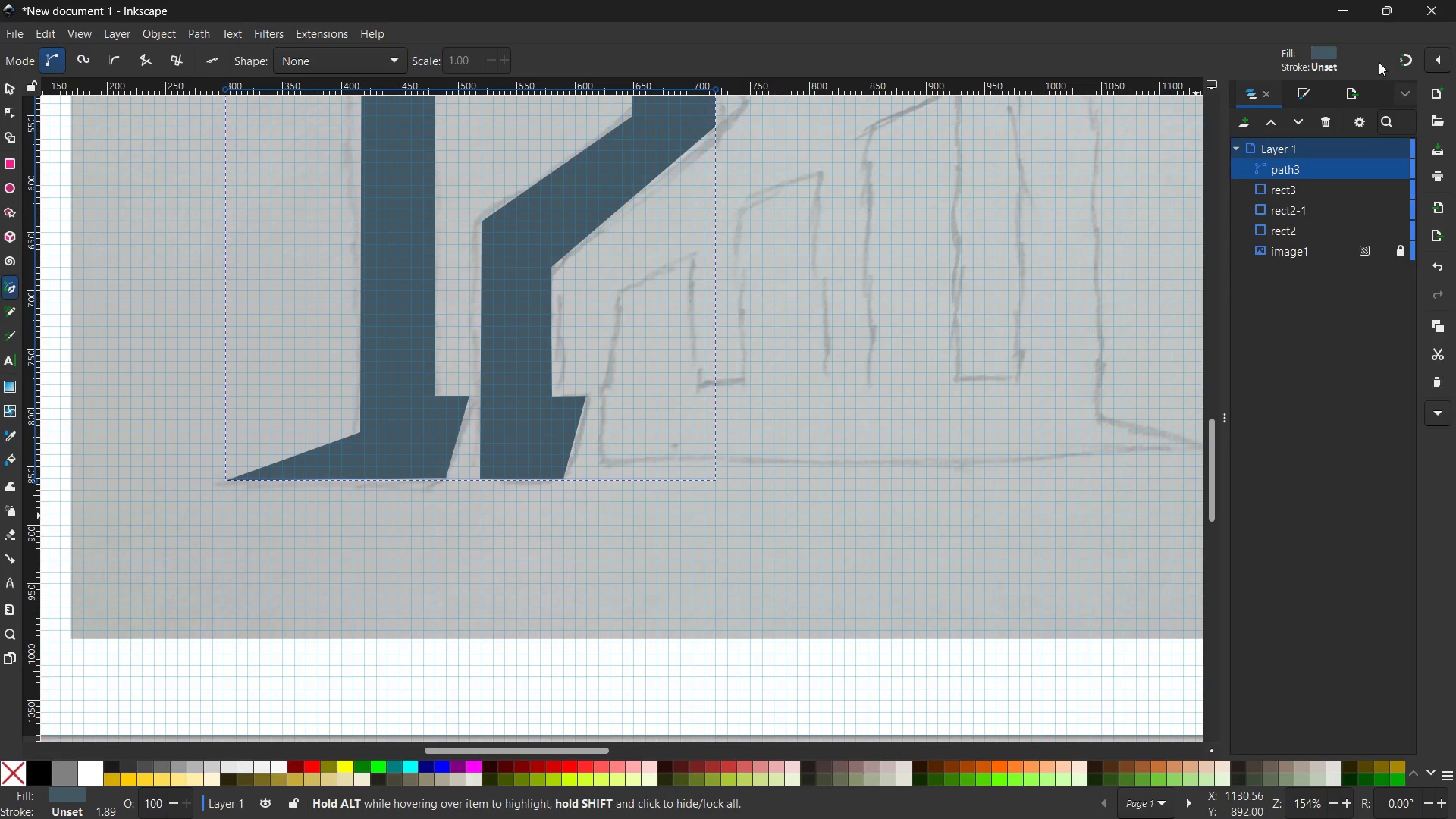 
wait(5.11)
 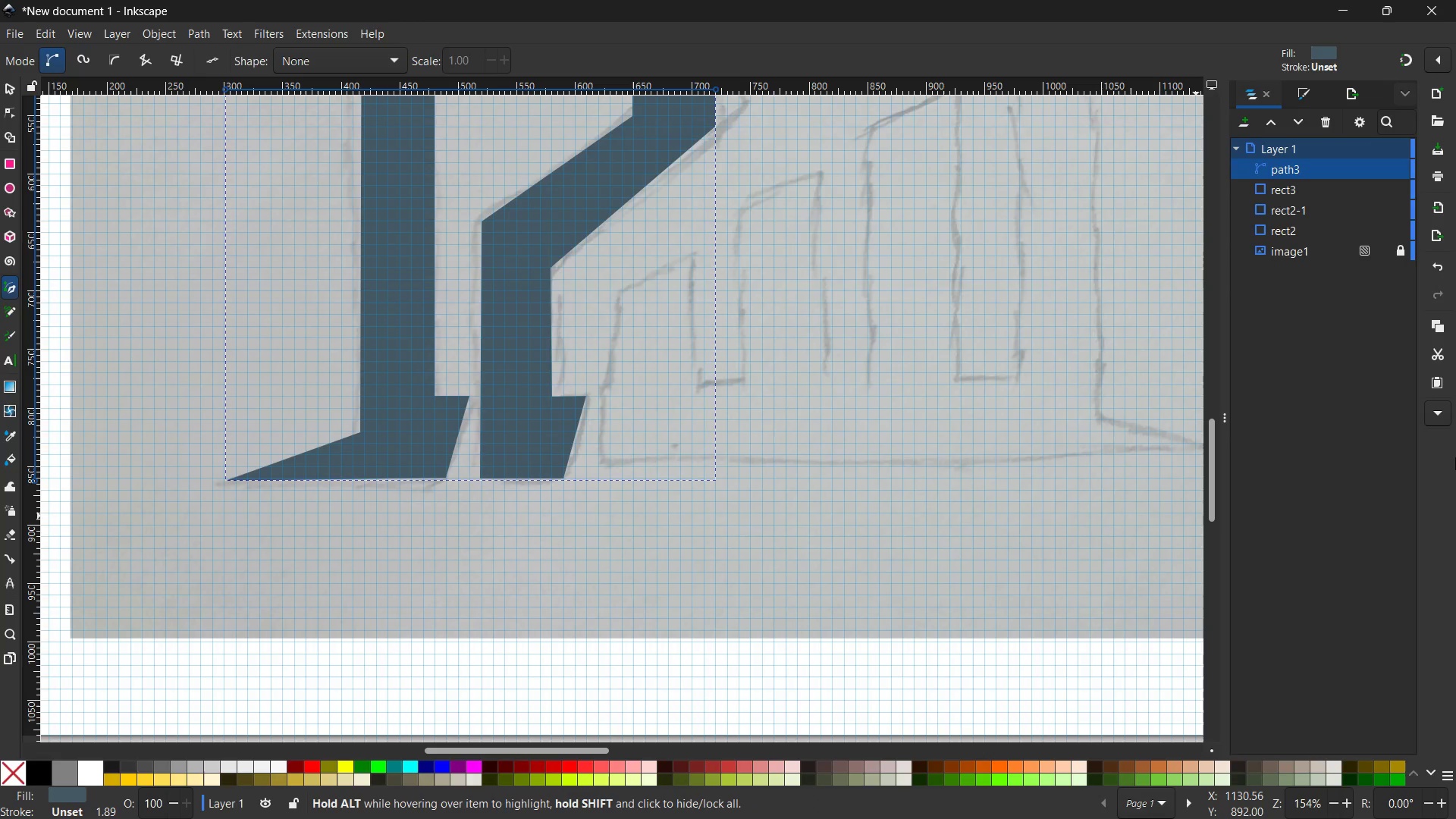 
left_click([1307, 93])
 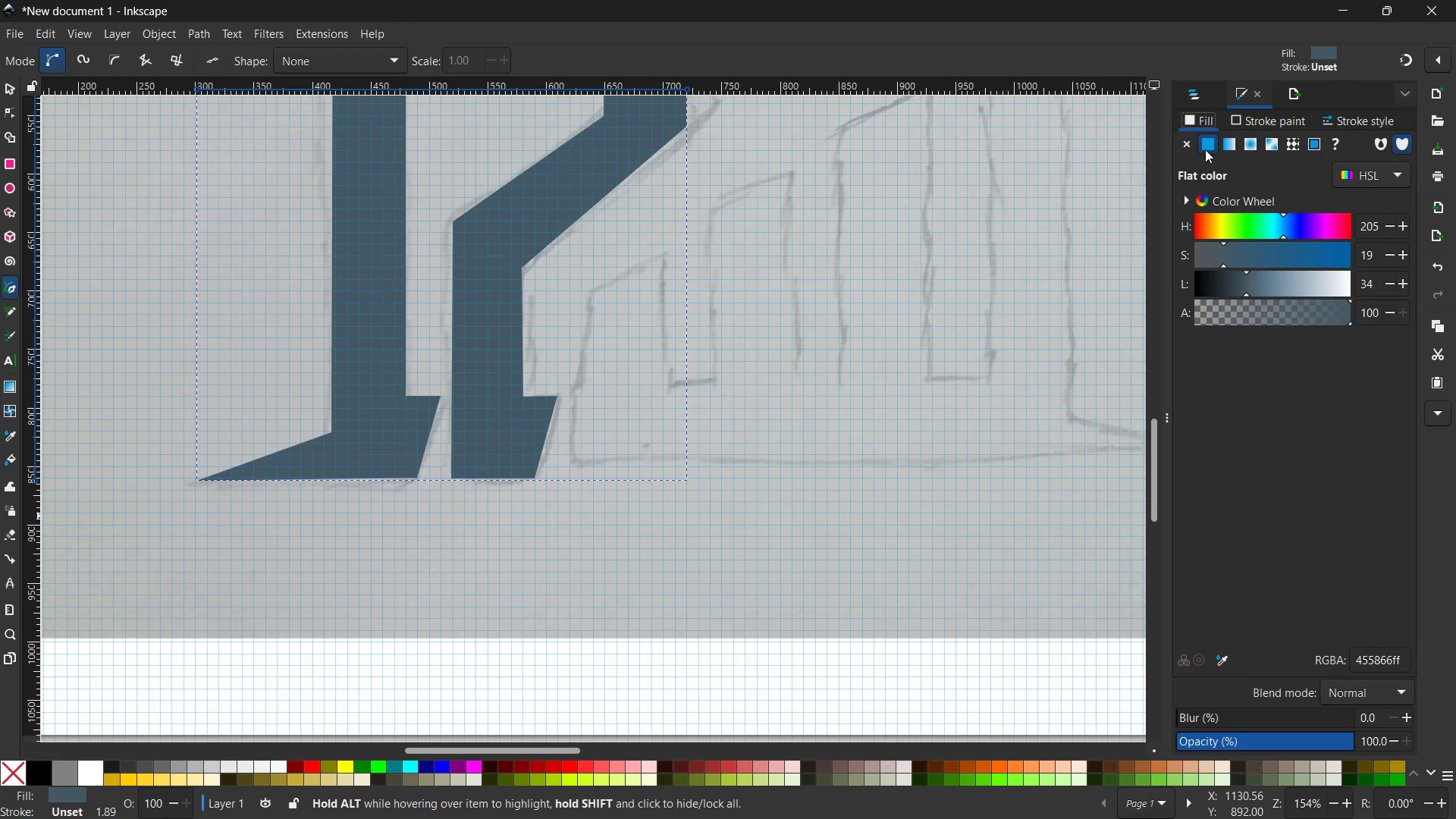 
left_click([1188, 144])
 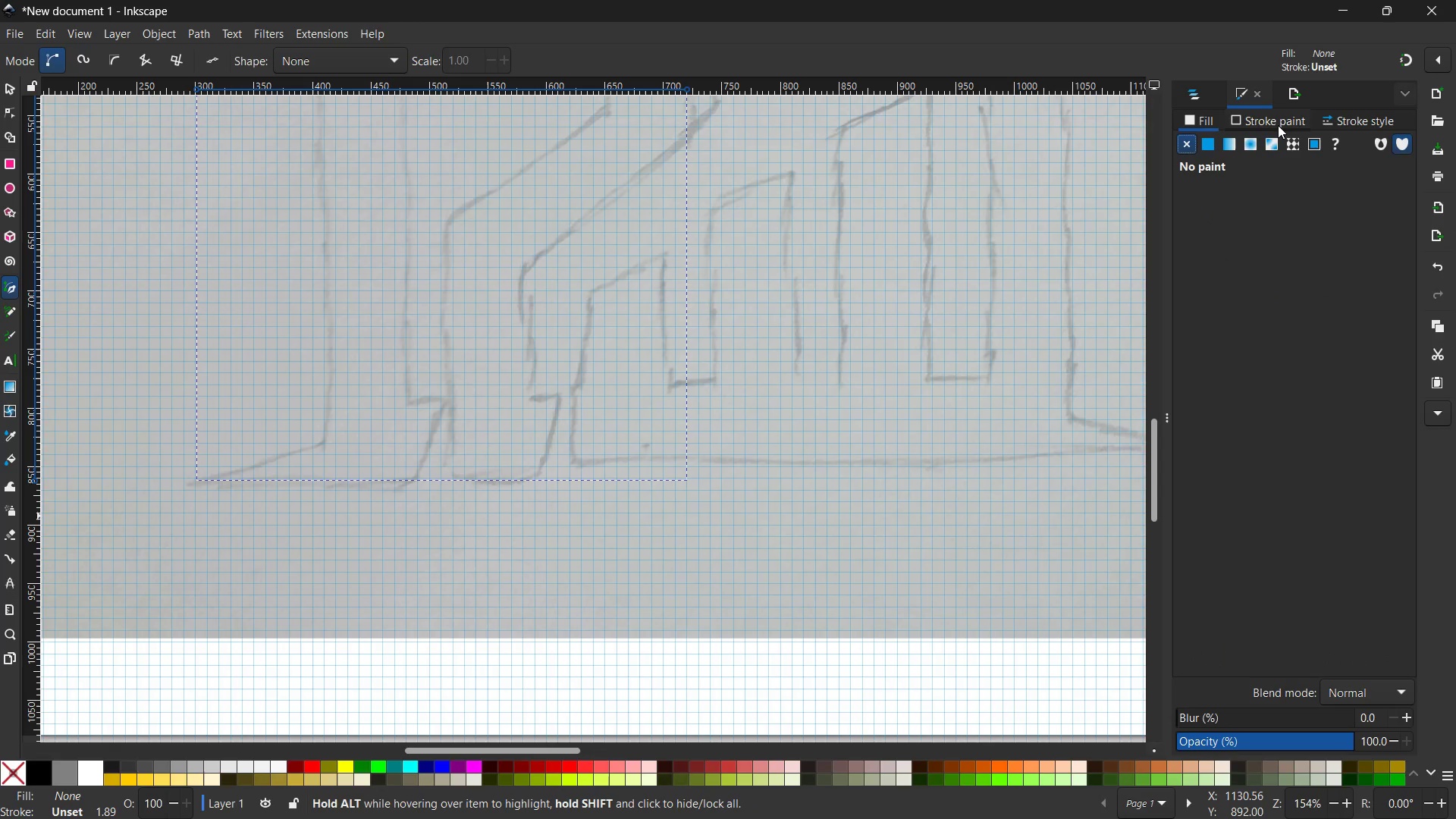 
left_click([1278, 125])
 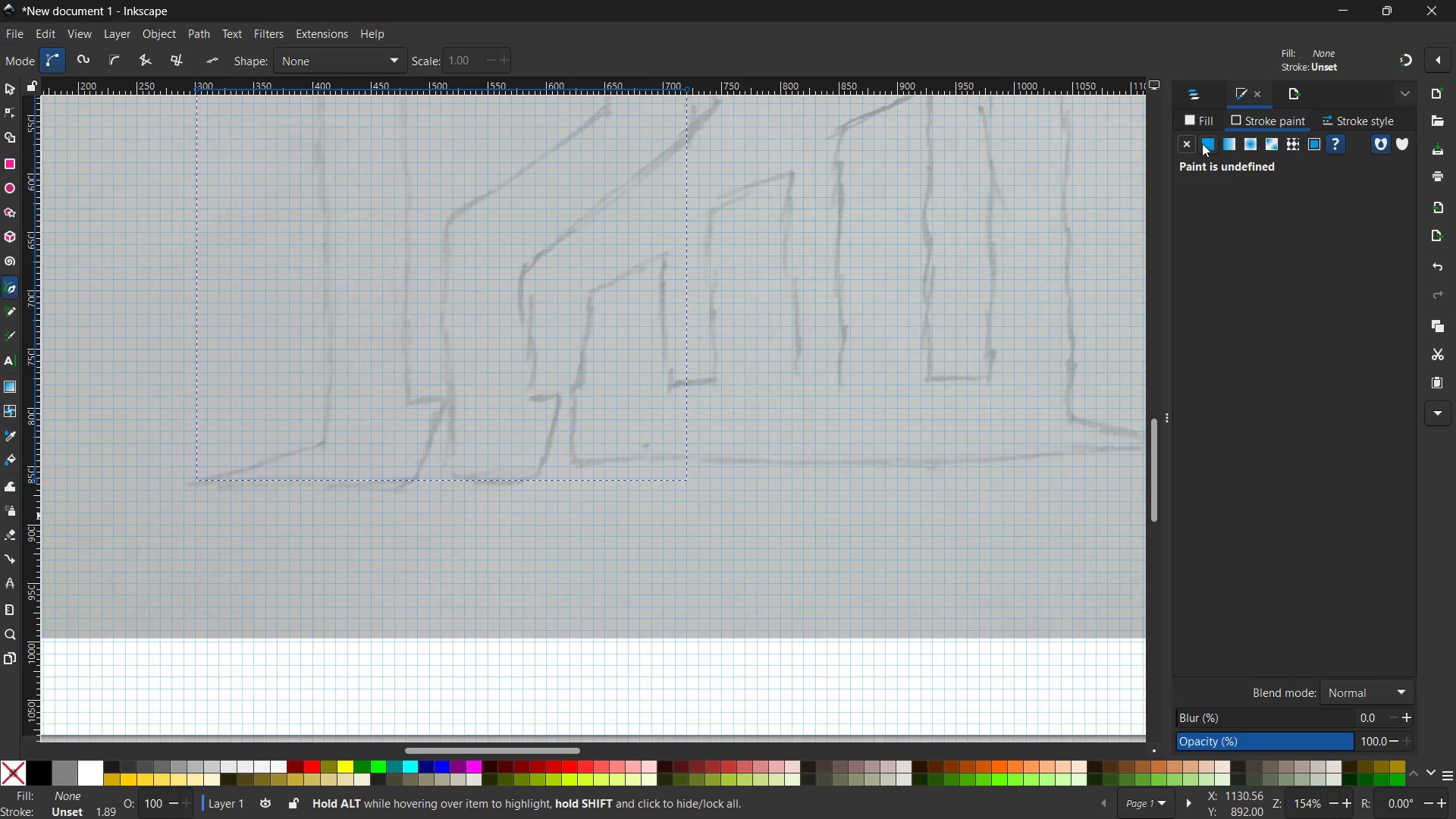 
left_click([1205, 143])
 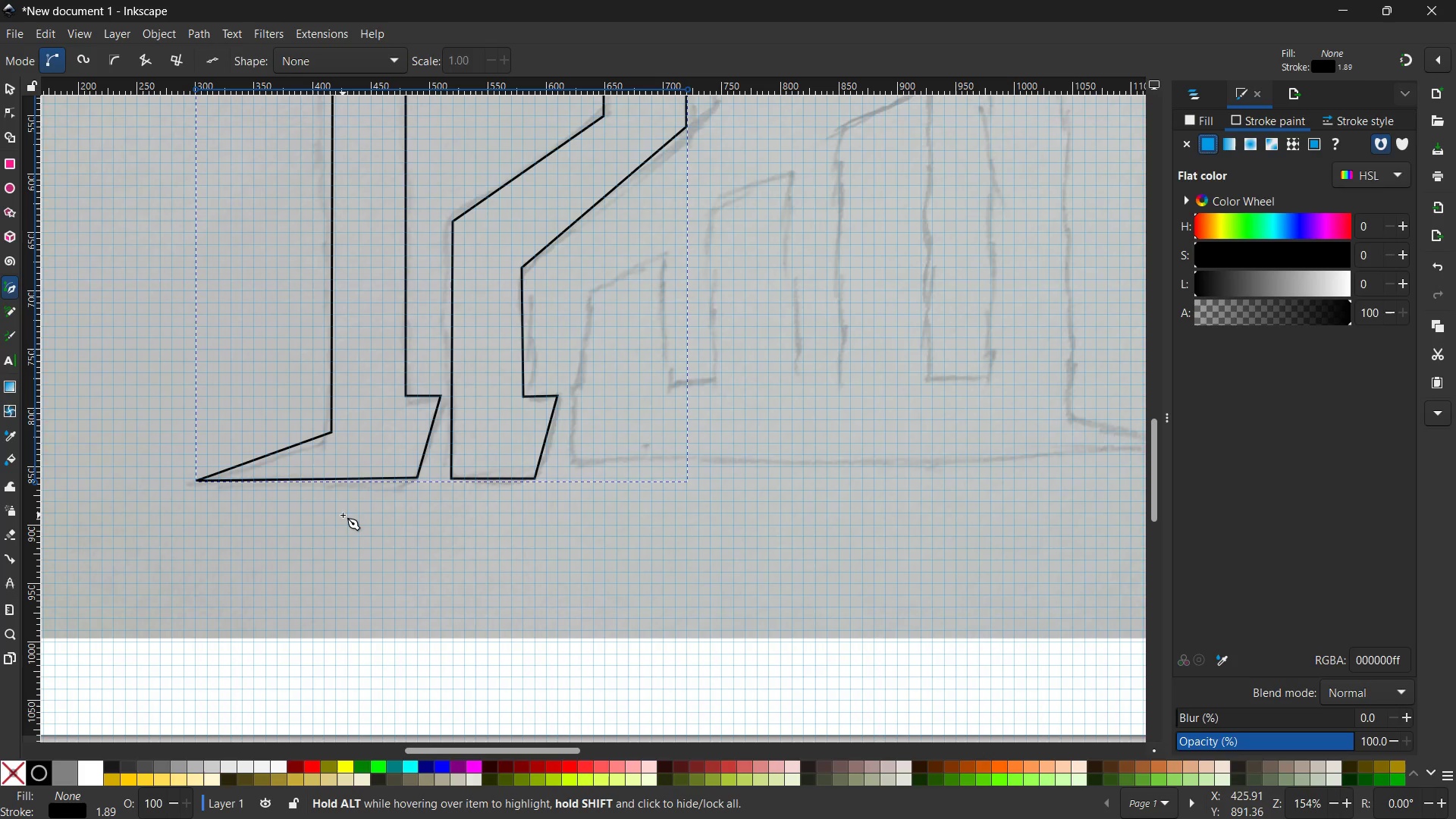 
scroll: coordinate [342, 507], scroll_direction: up, amount: 3.0
 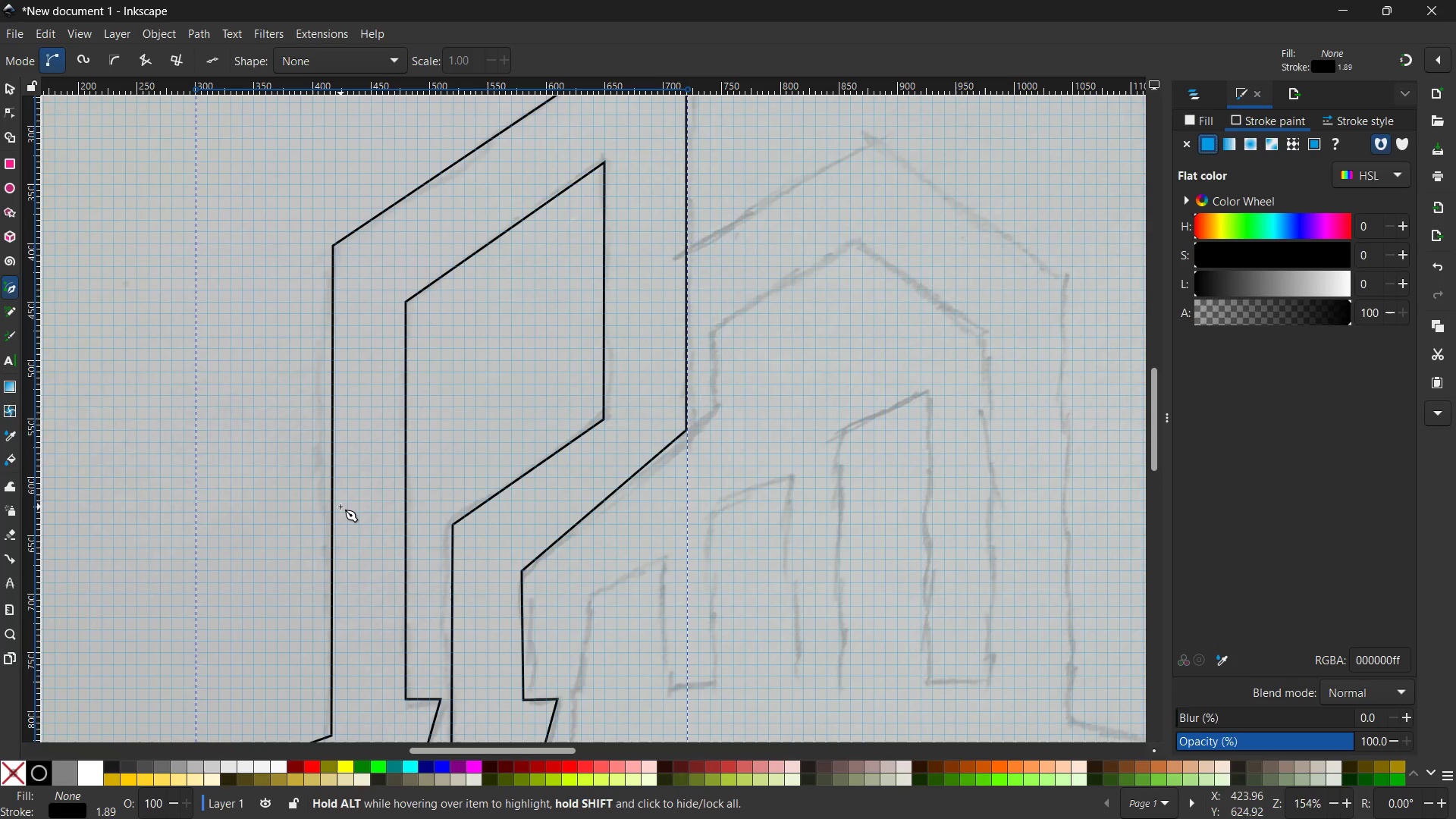 
wait(7.94)
 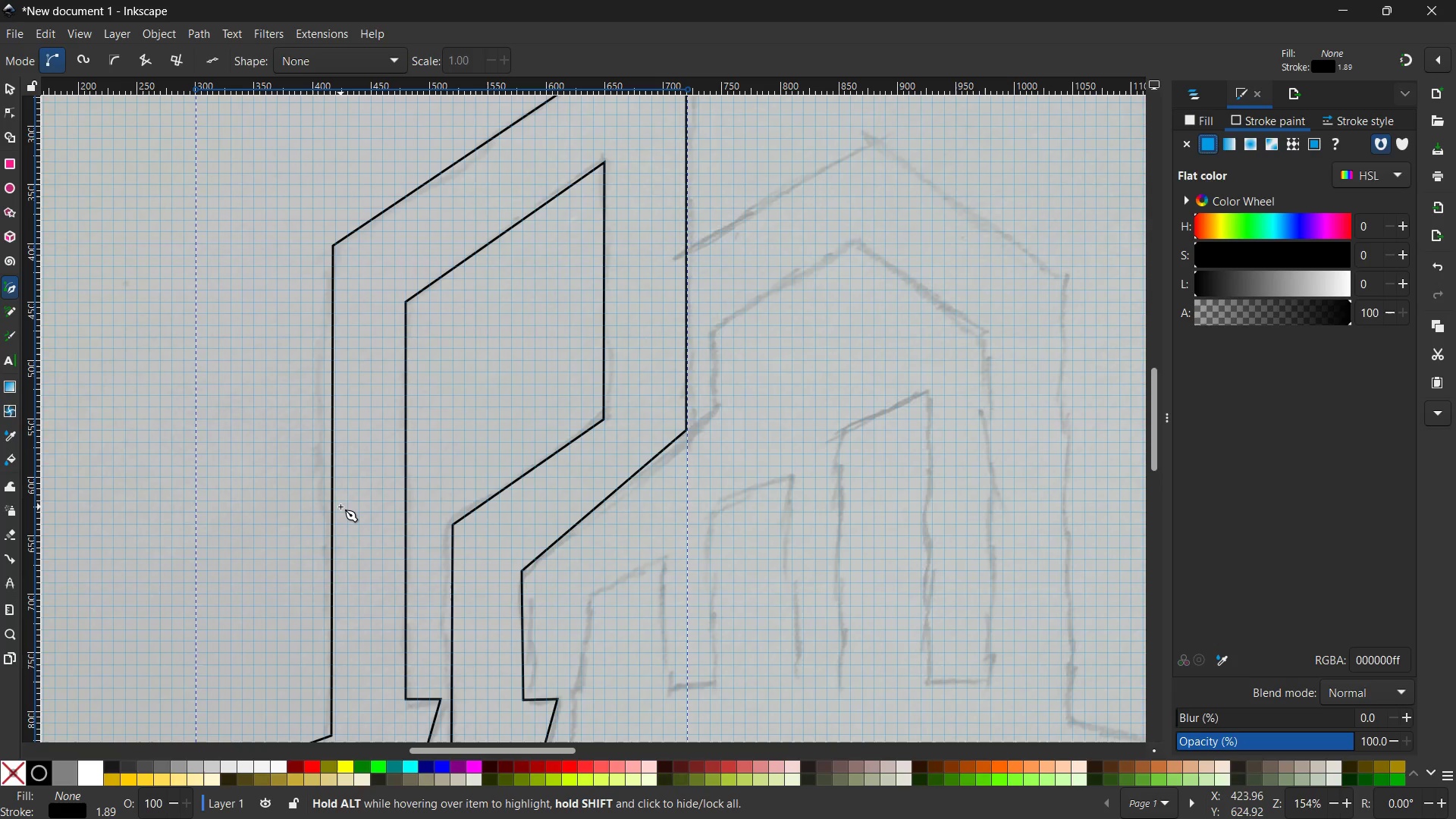 
left_click([2, 108])
 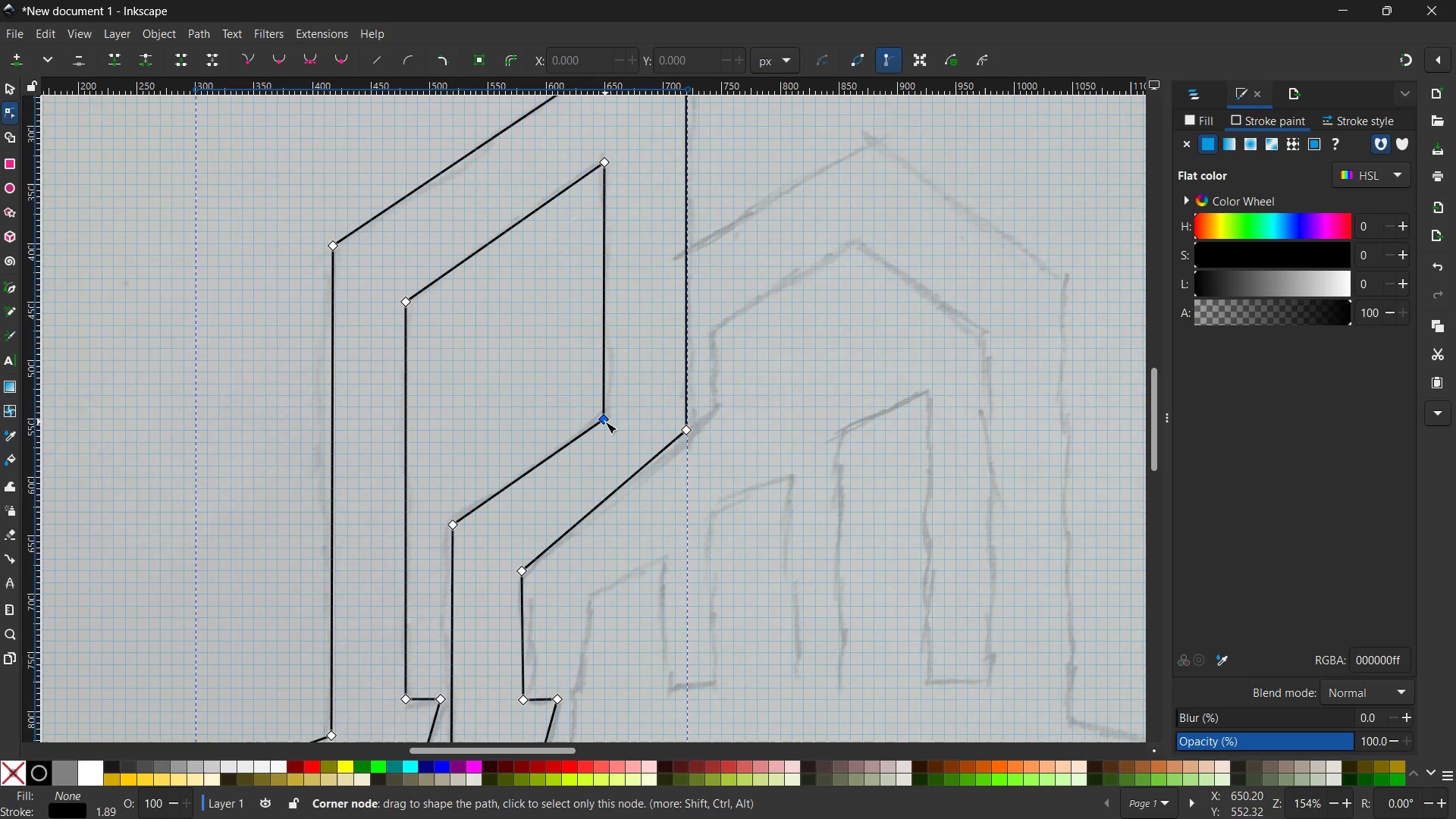 
left_click_drag(start_coordinate=[605, 421], to_coordinate=[606, 409])
 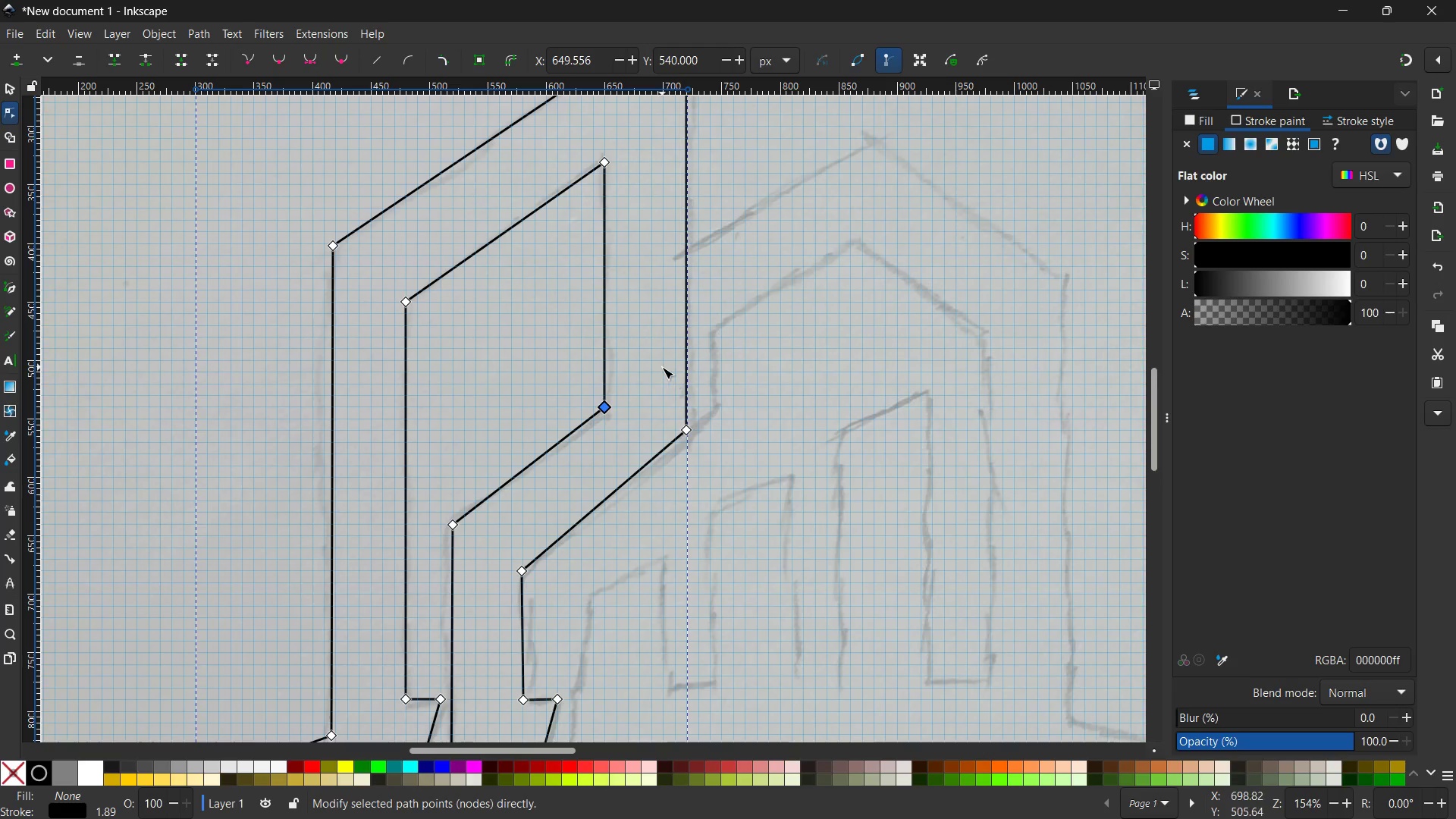 
scroll: coordinate [662, 367], scroll_direction: down, amount: 3.0
 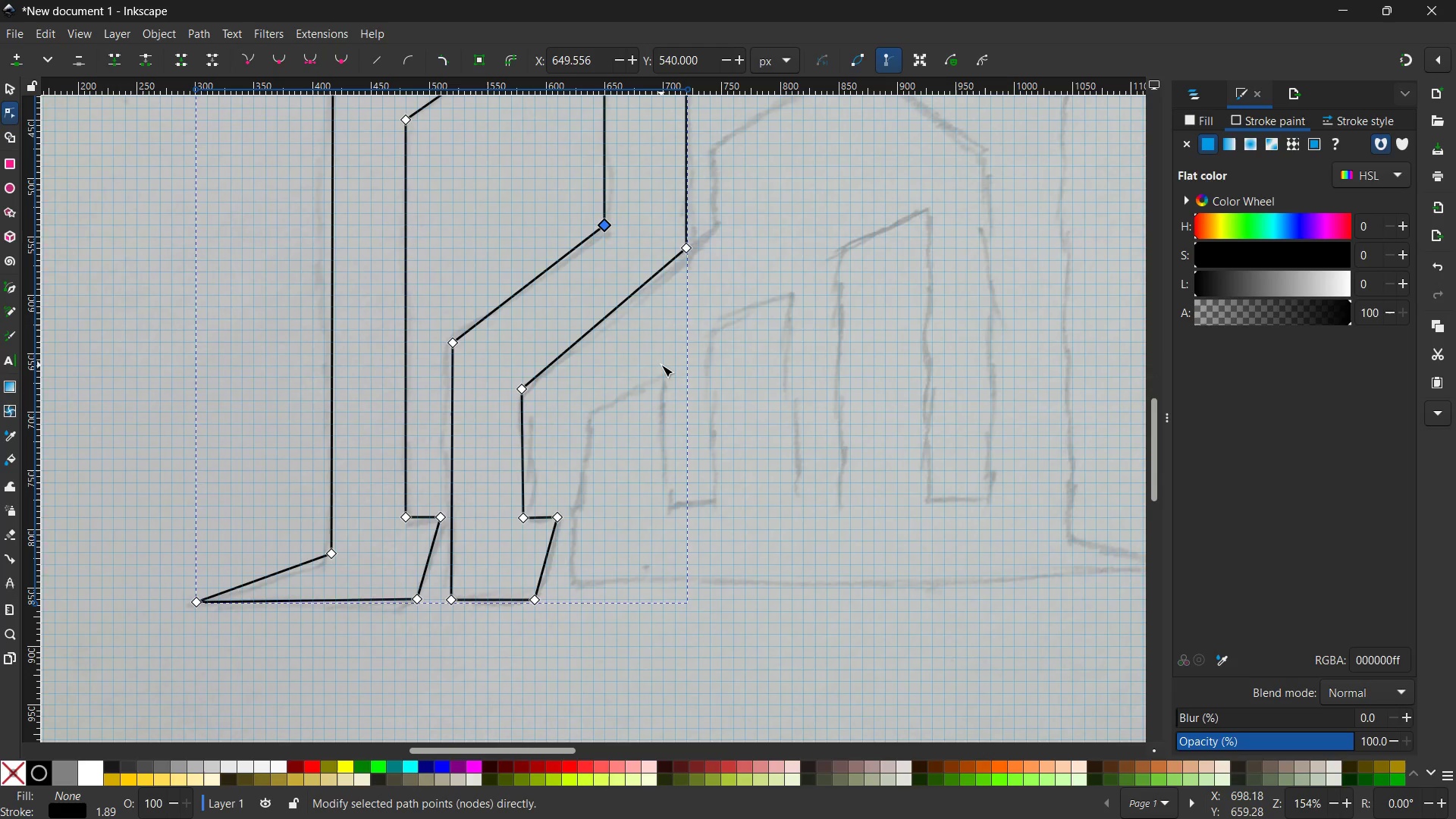 
wait(5.05)
 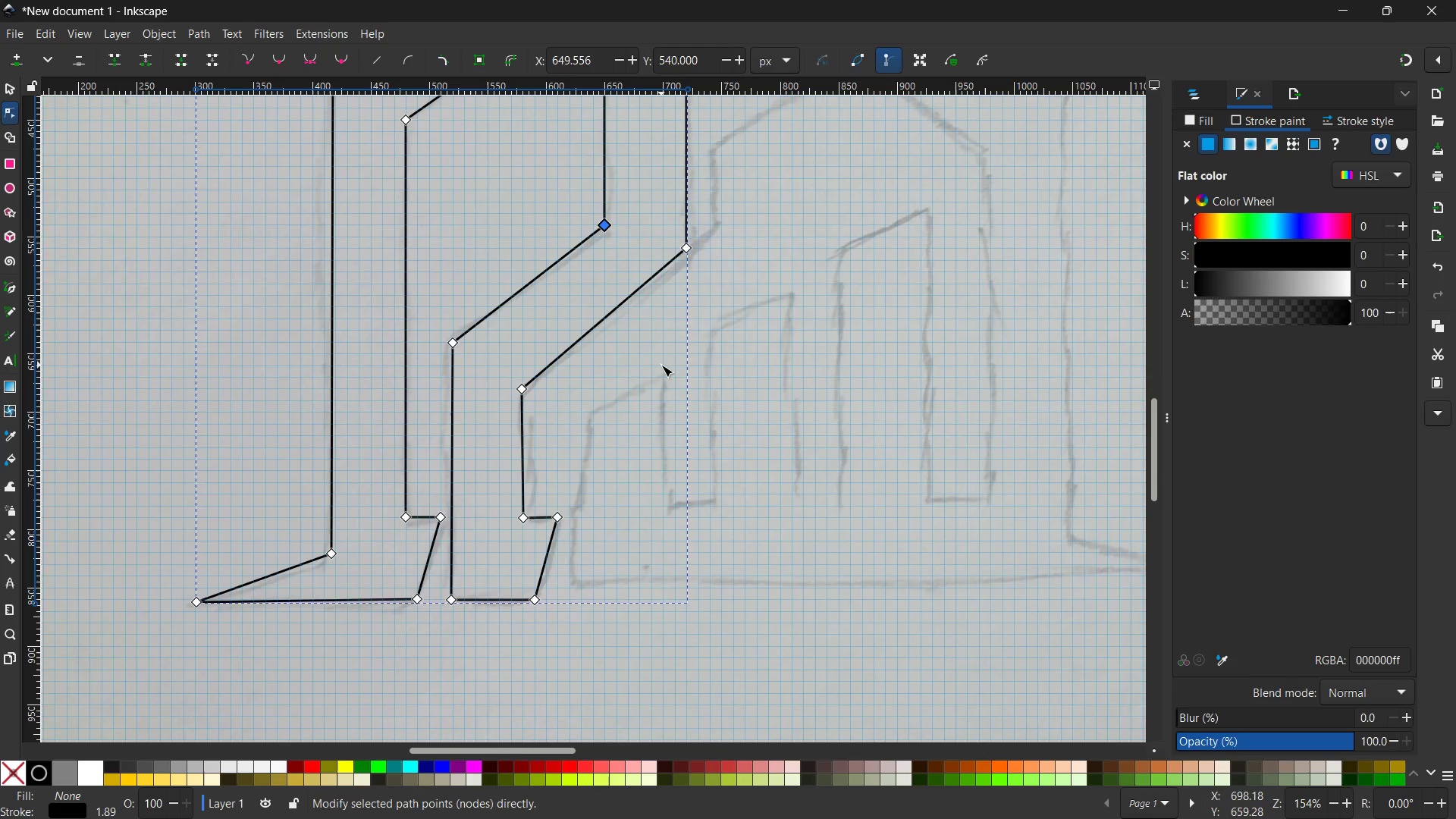 
scroll: coordinate [472, 475], scroll_direction: down, amount: 3.0
 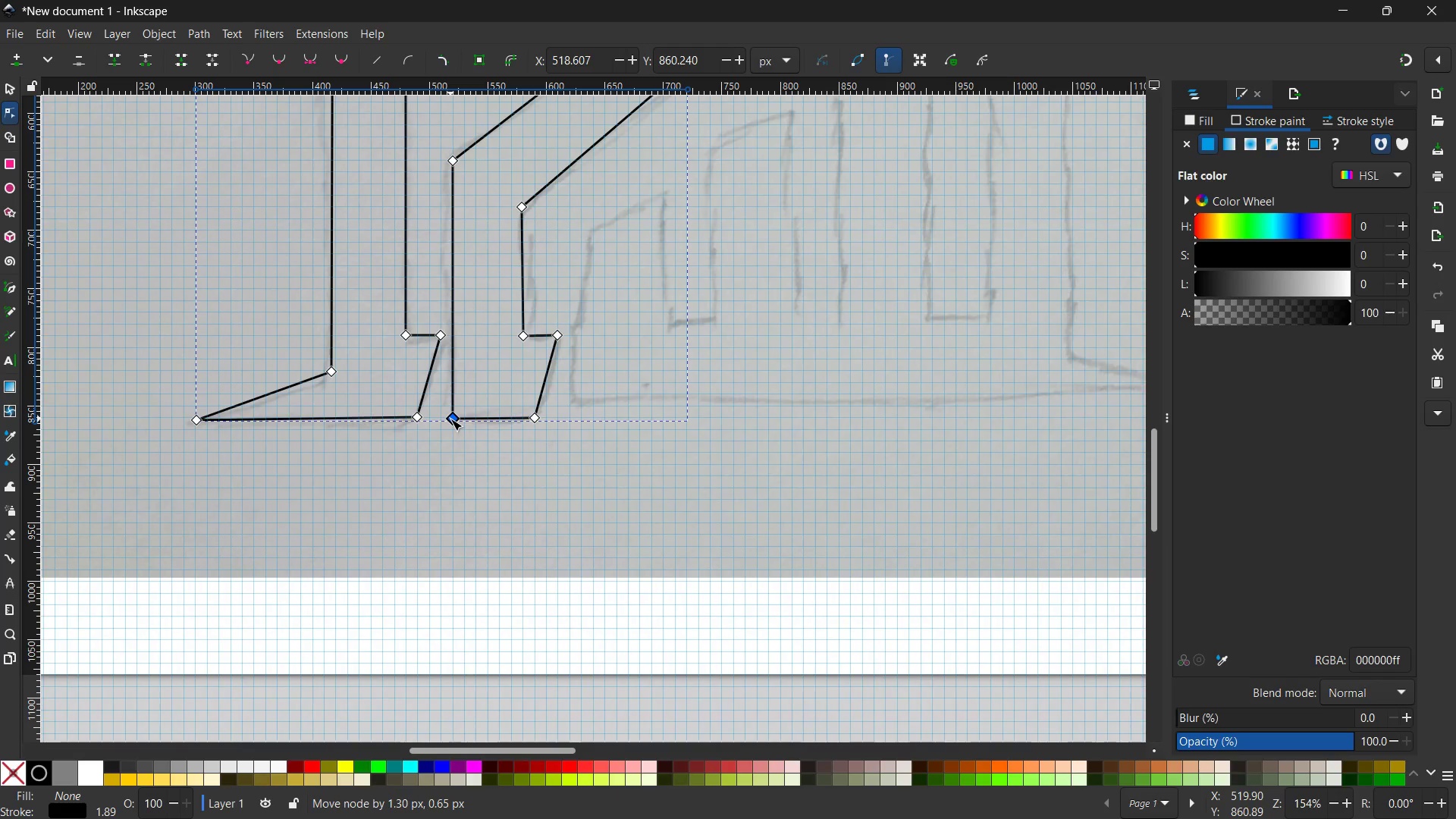 
scroll: coordinate [627, 479], scroll_direction: up, amount: 4.0
 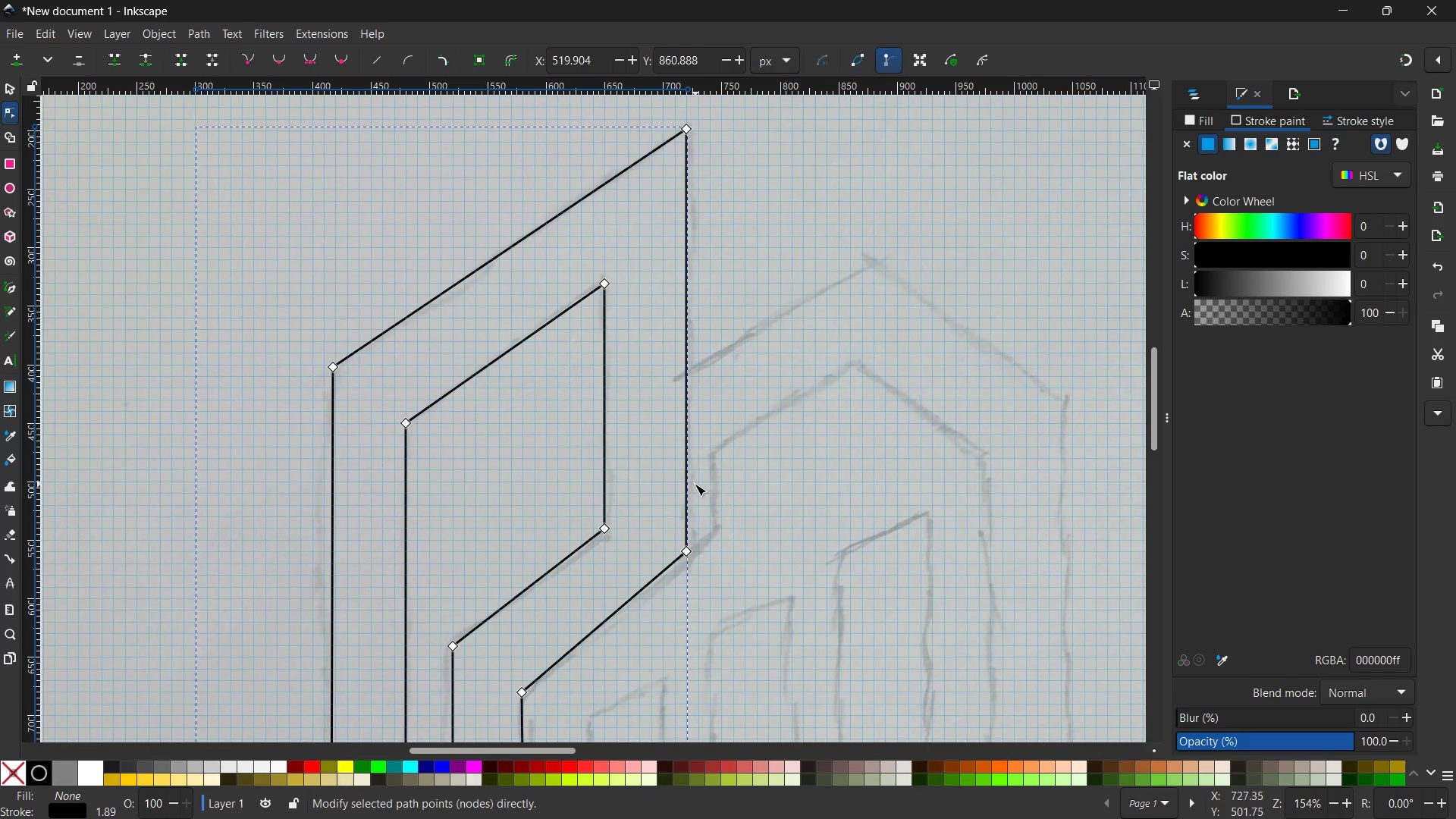 
hold_key(key=Space, duration=1.52)
 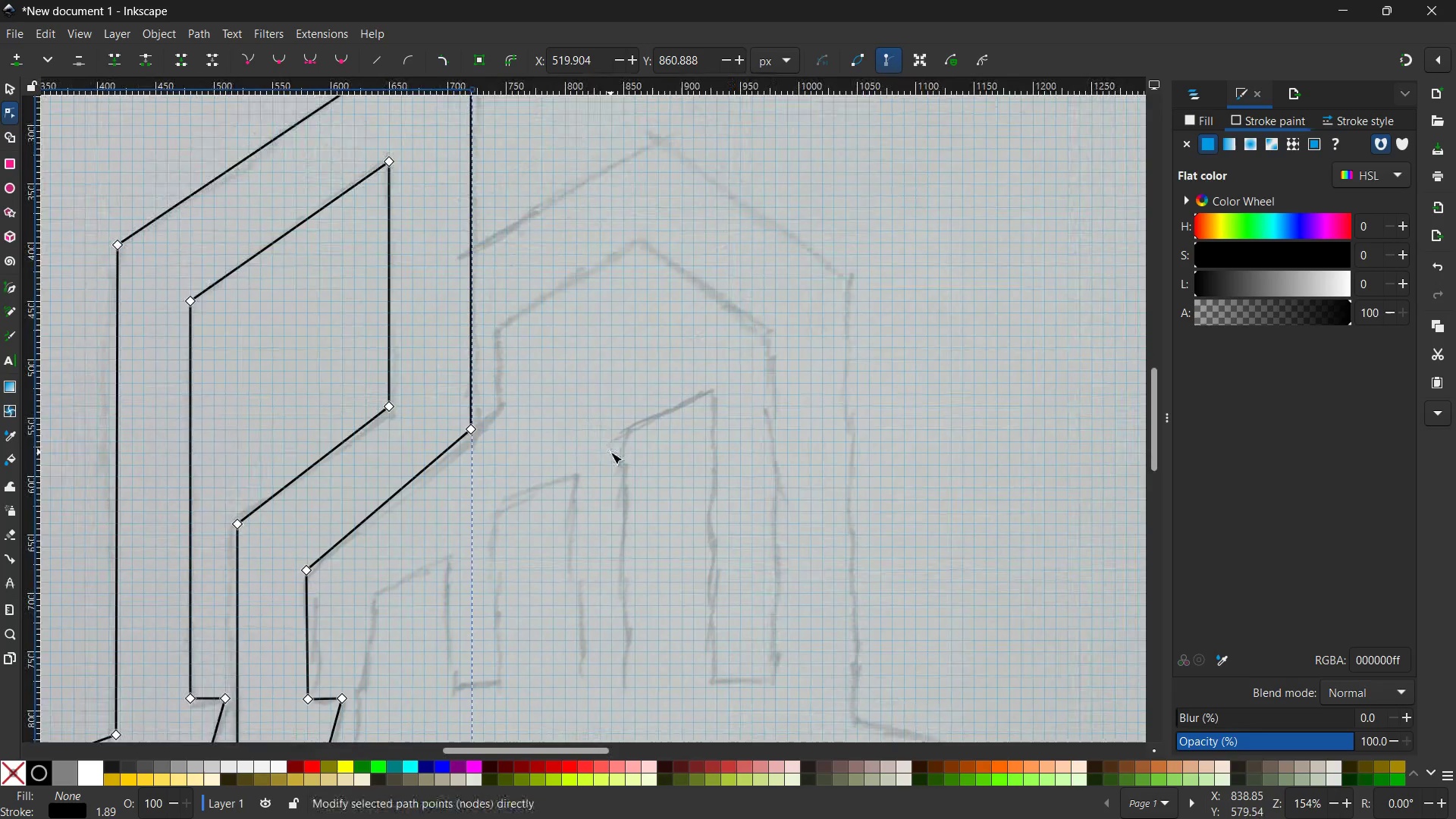 
left_click_drag(start_coordinate=[831, 574], to_coordinate=[610, 452])
 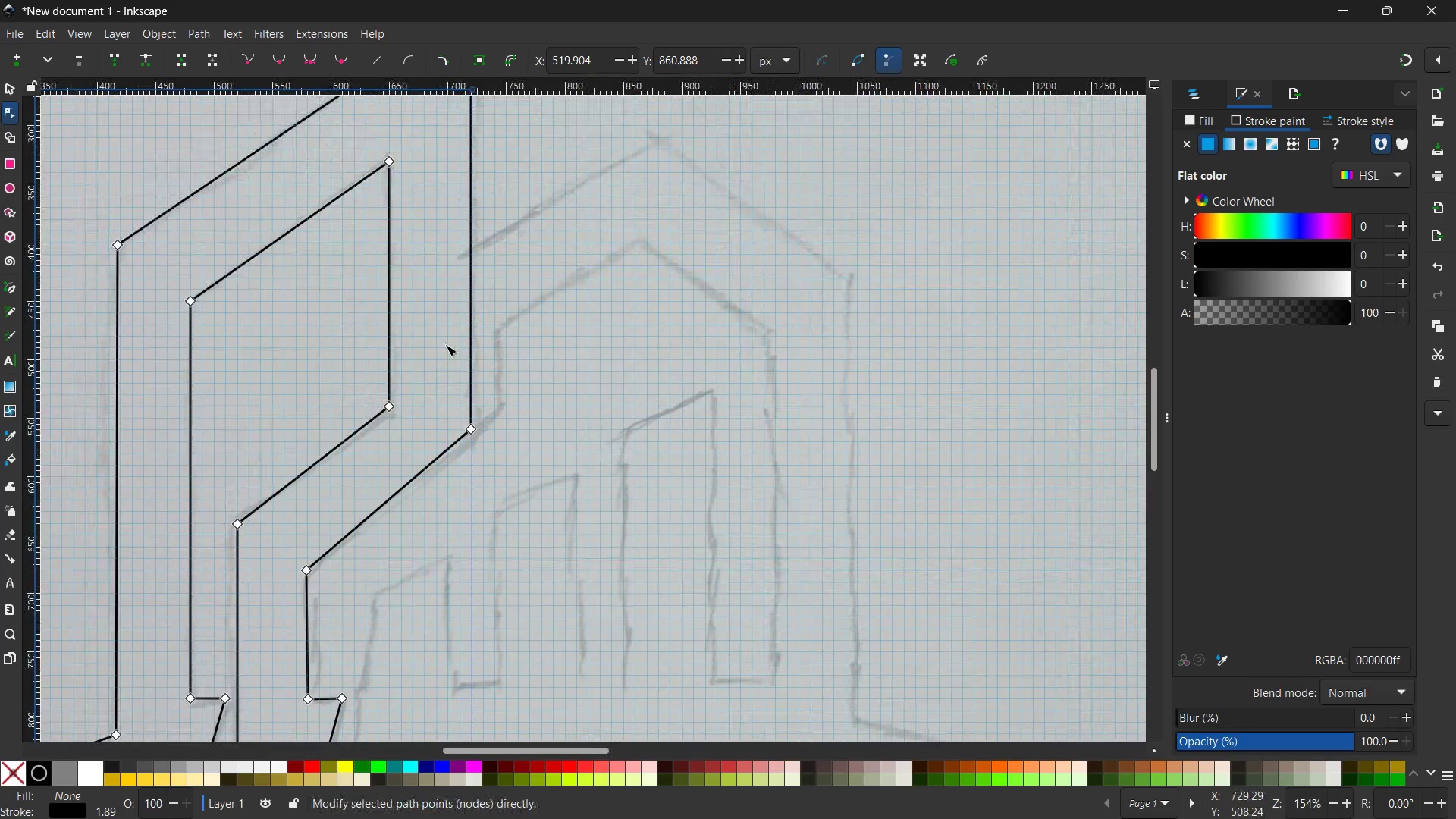 
hold_key(key=Space, duration=0.44)
 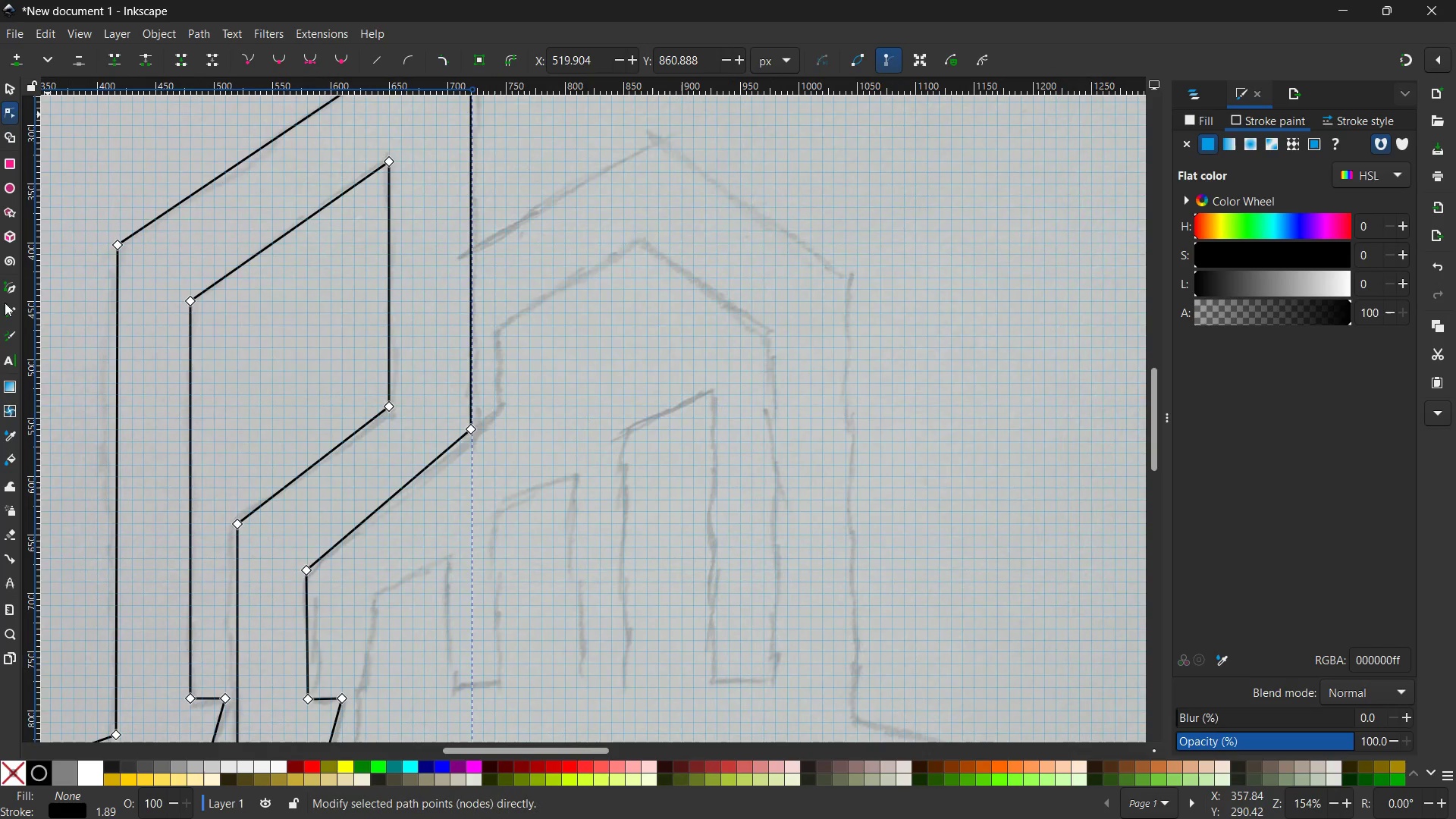 
left_click([9, 285])
 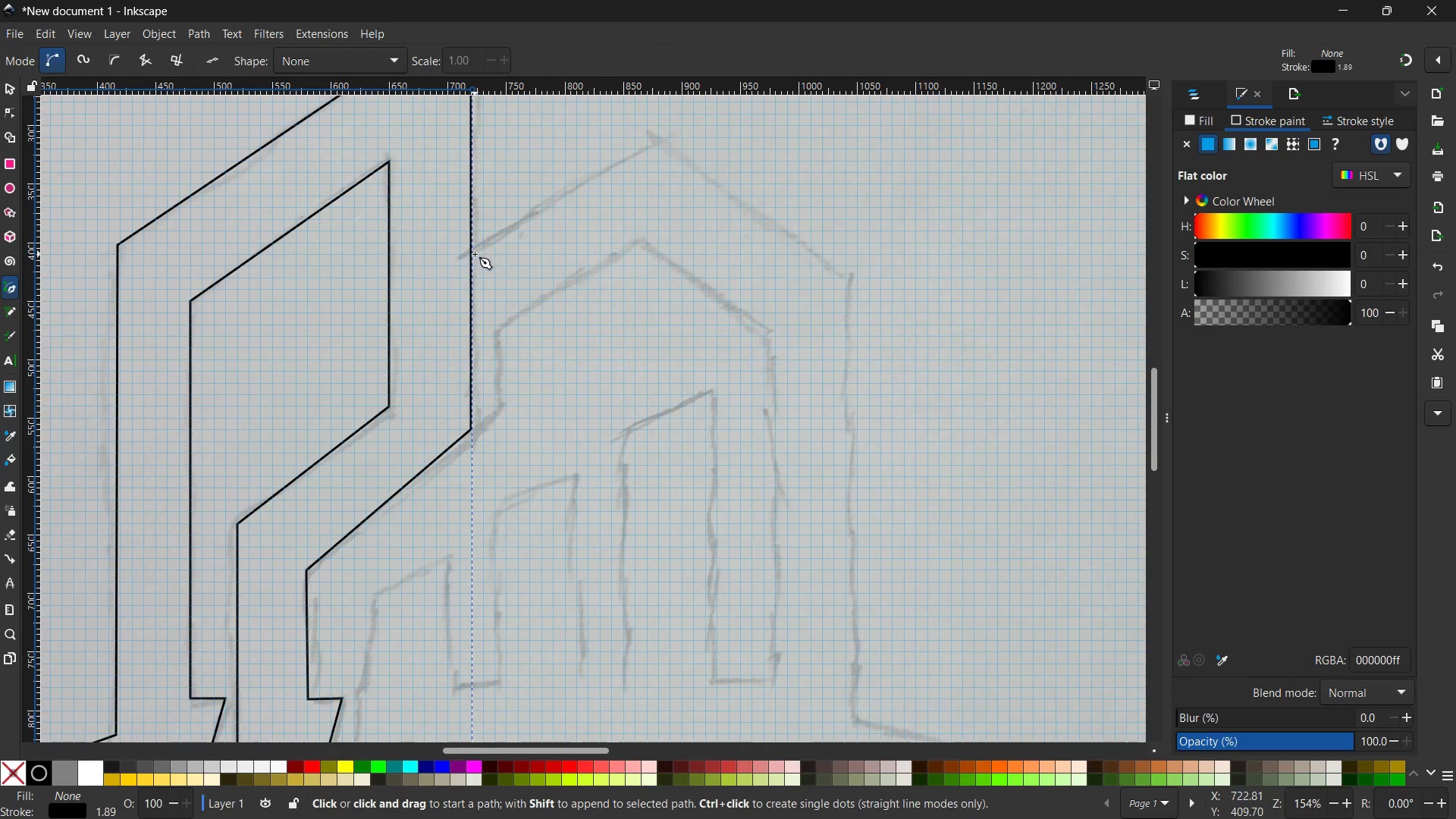 
left_click([471, 253])
 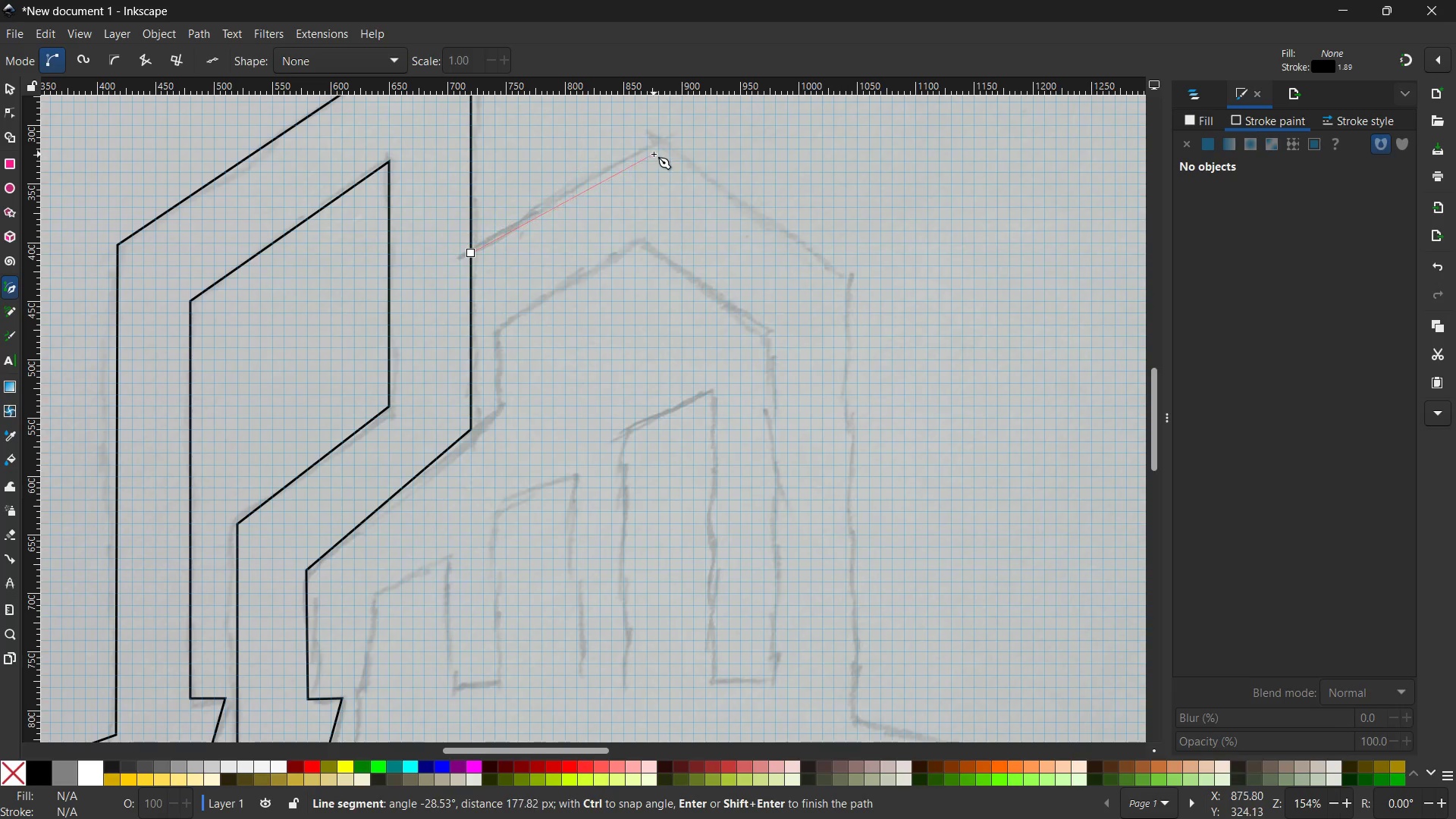 
scroll: coordinate [651, 166], scroll_direction: up, amount: 1.0
 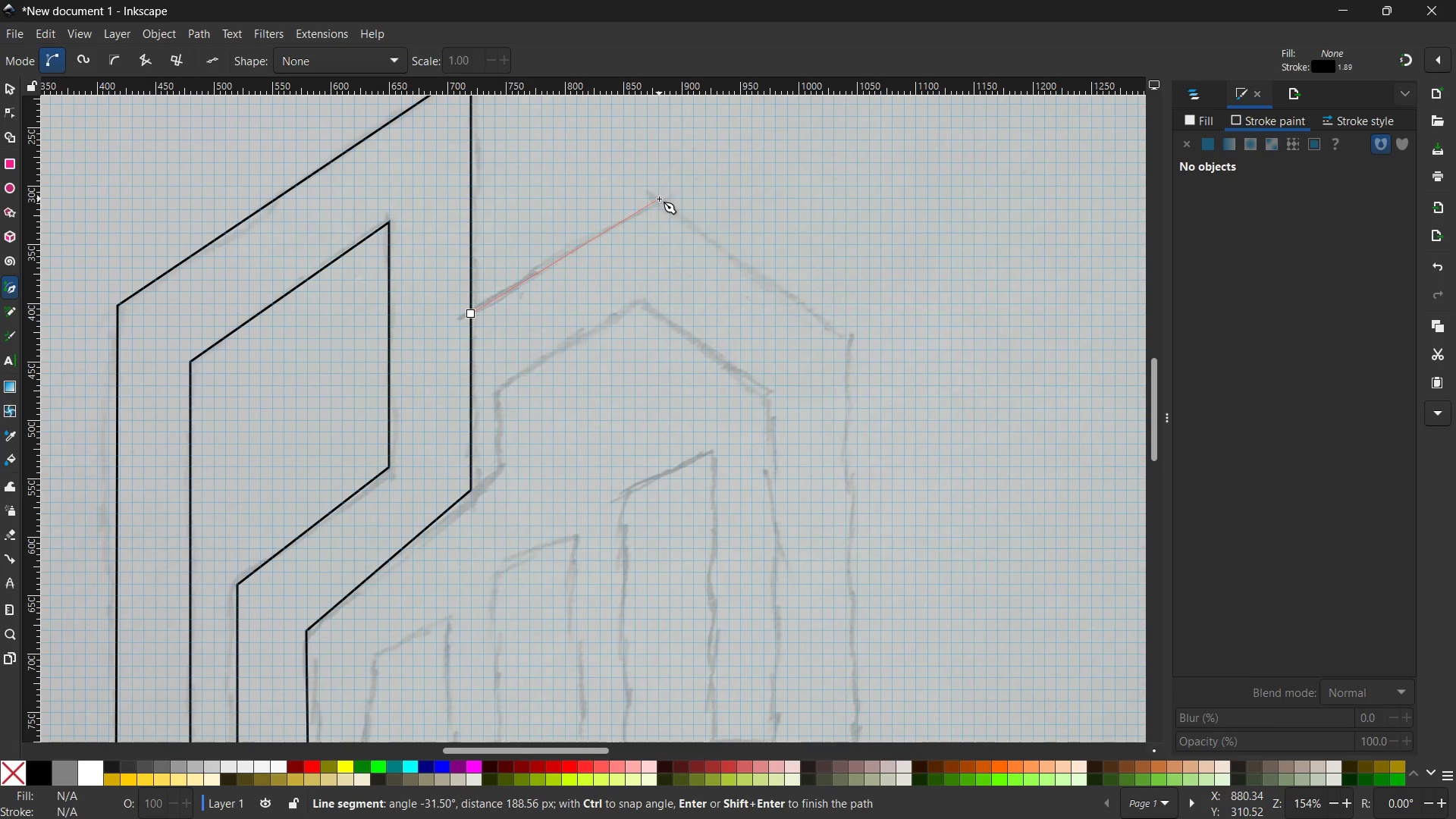 
wait(5.44)
 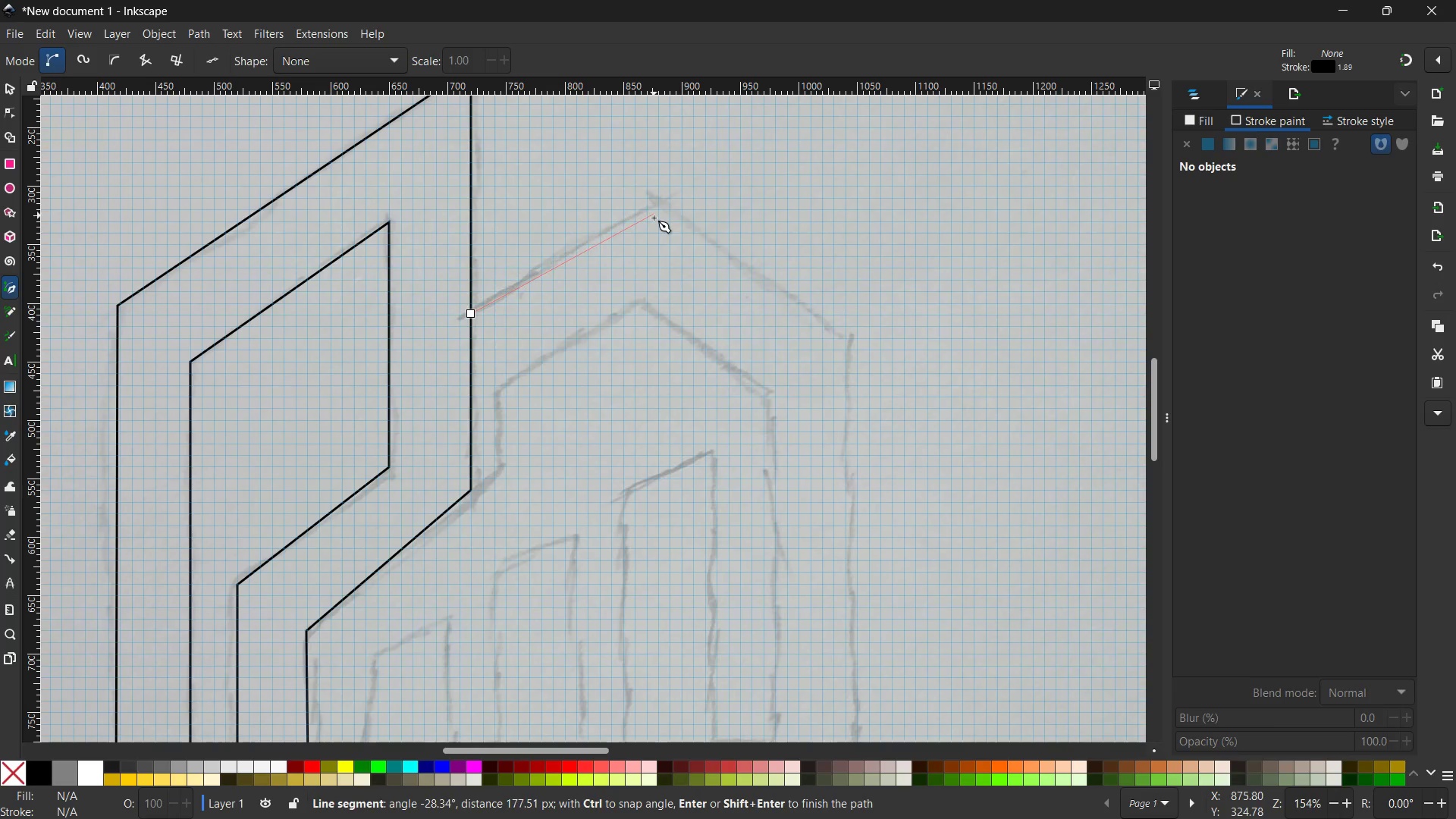 
left_click([658, 198])
 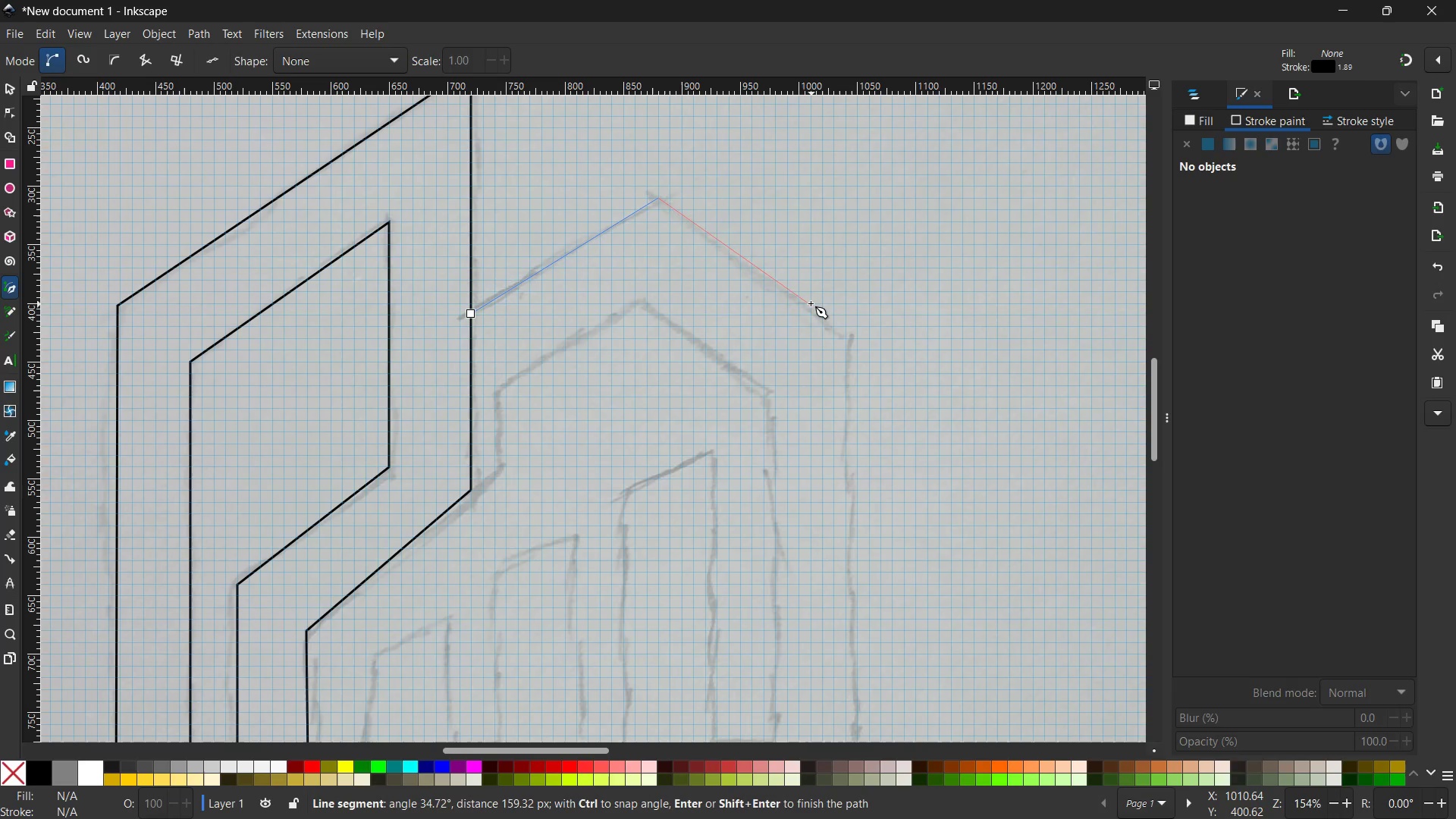 
scroll: coordinate [811, 301], scroll_direction: down, amount: 1.0
 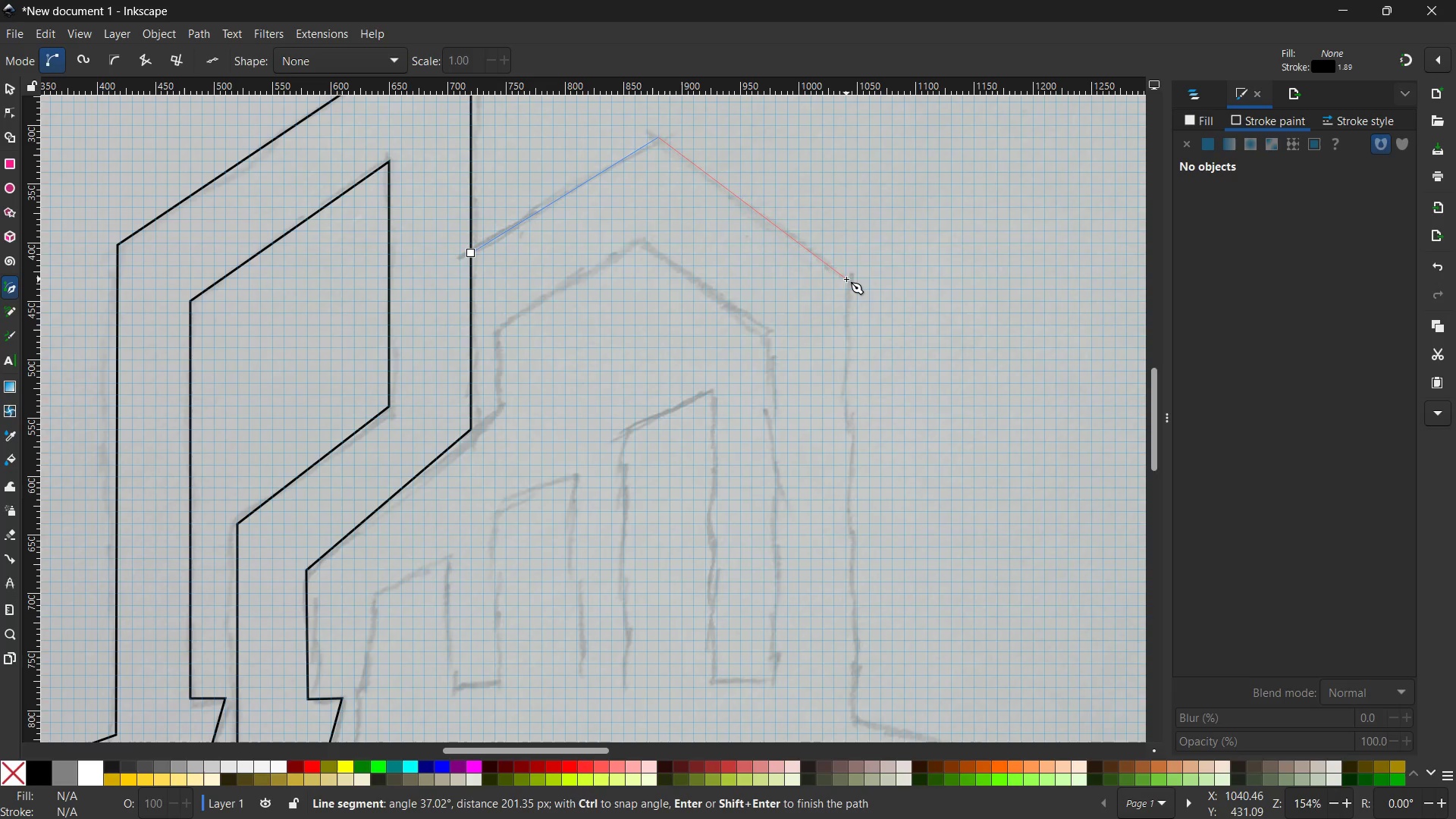 
left_click([846, 279])
 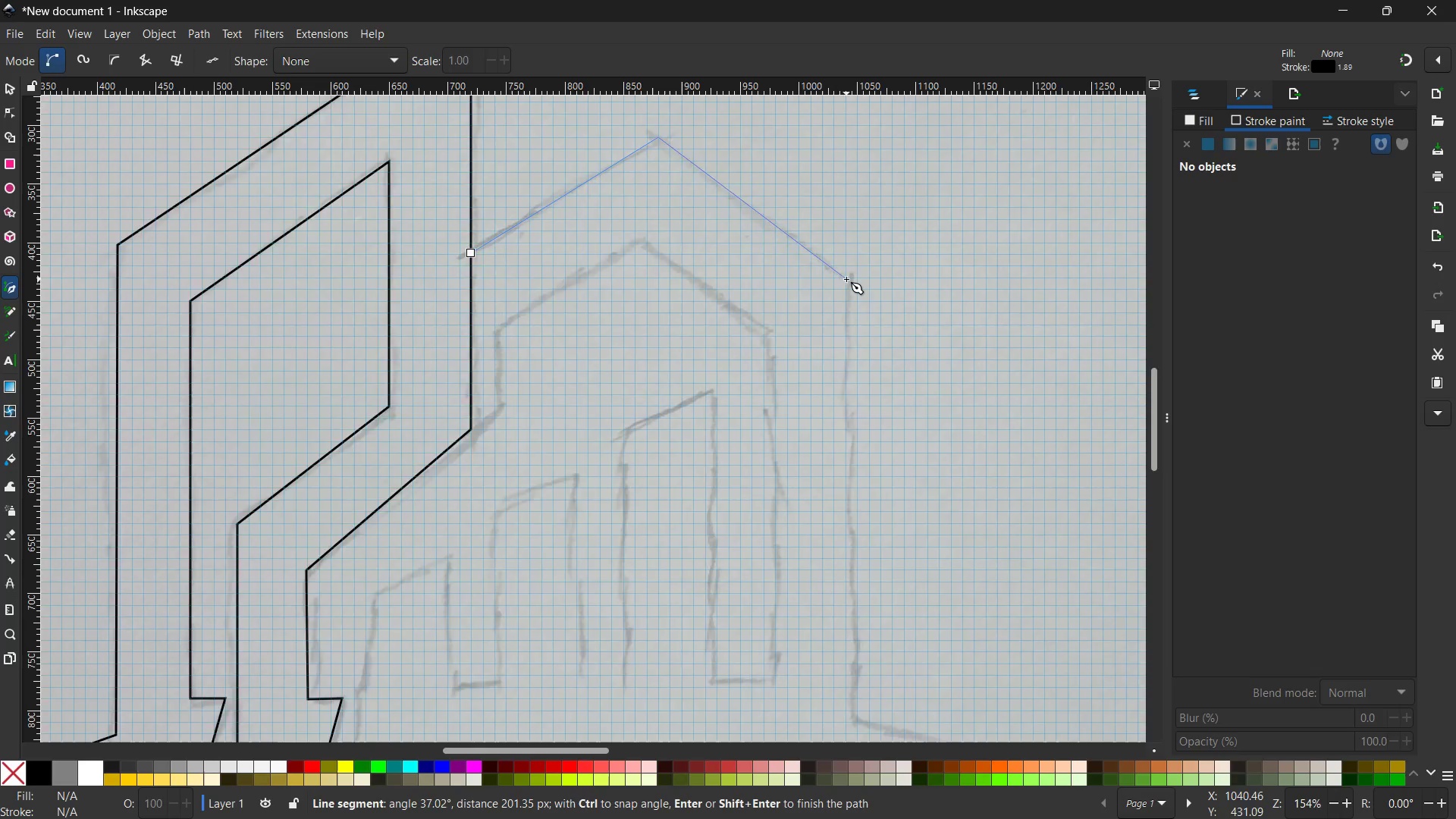 
scroll: coordinate [852, 503], scroll_direction: down, amount: 4.0
 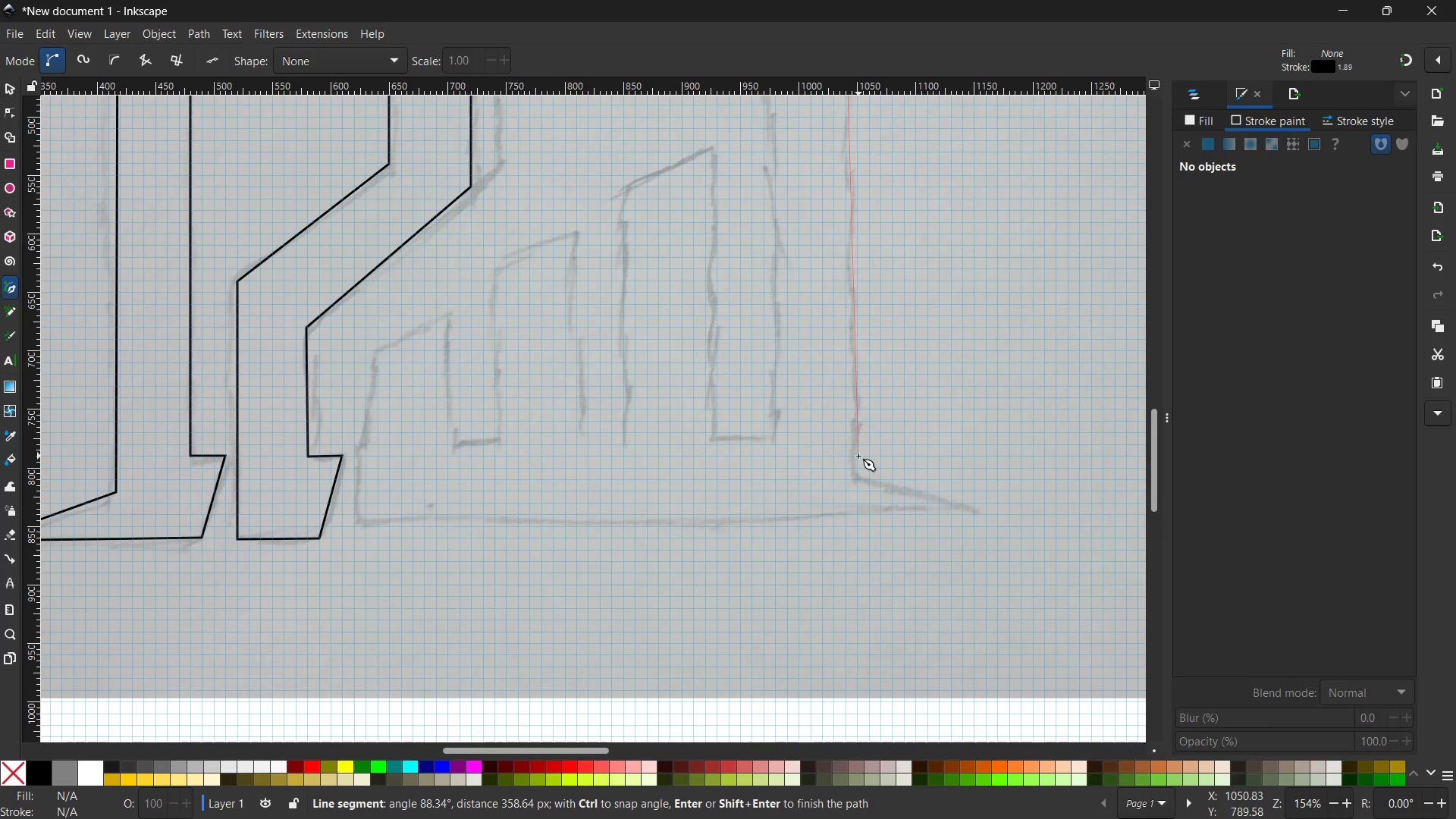 
wait(14.59)
 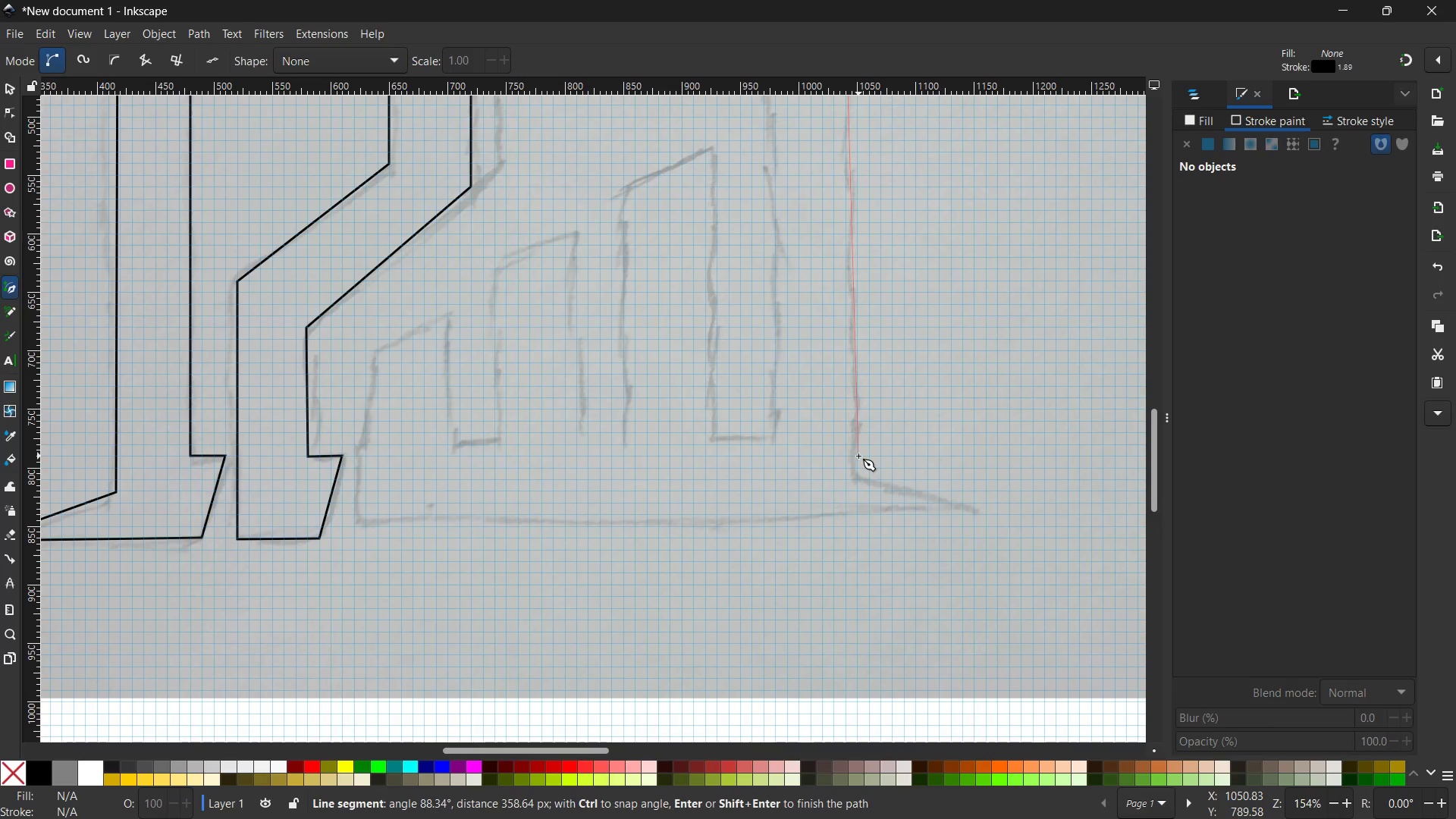 
left_click([857, 456])
 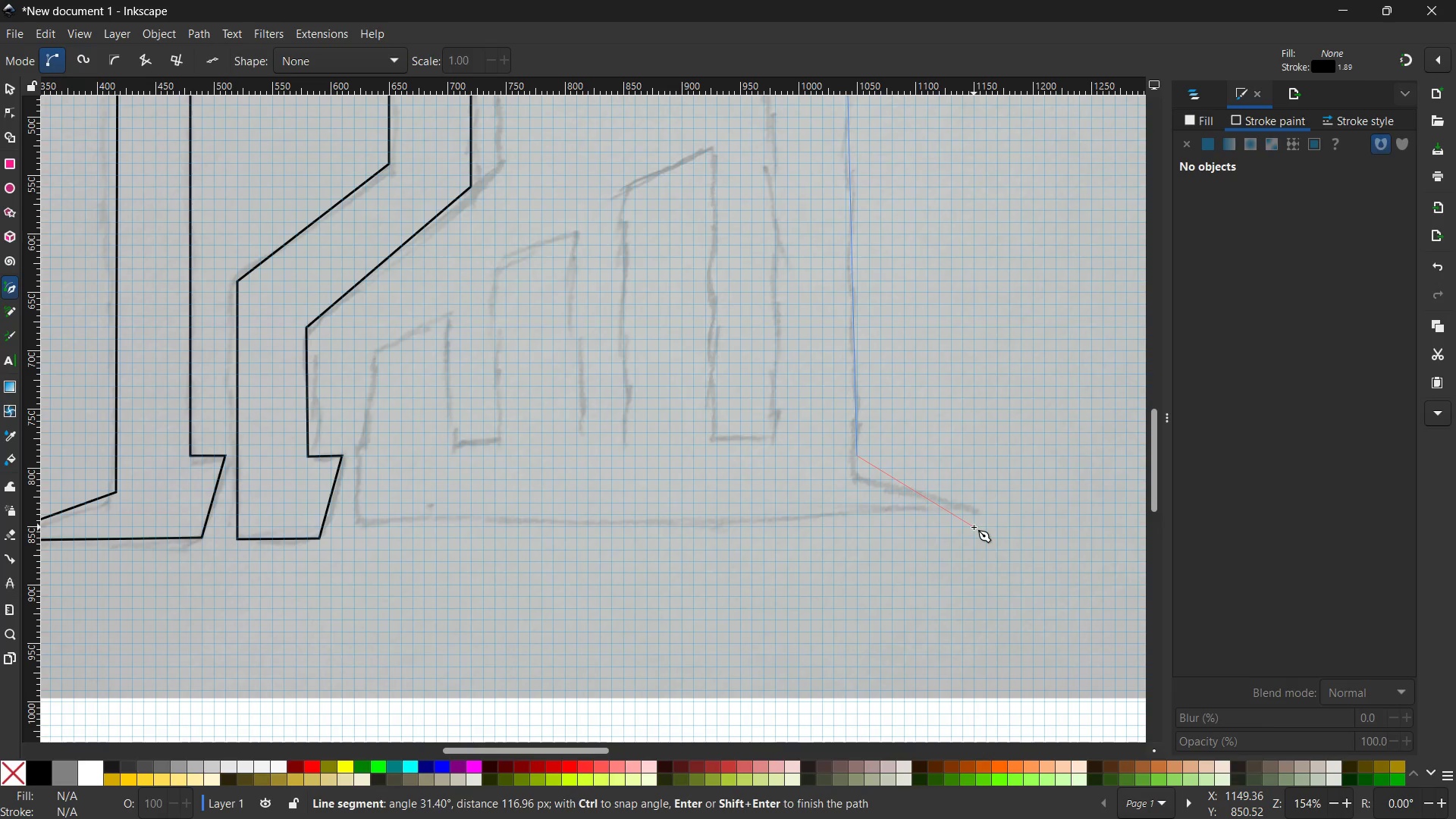 
wait(13.58)
 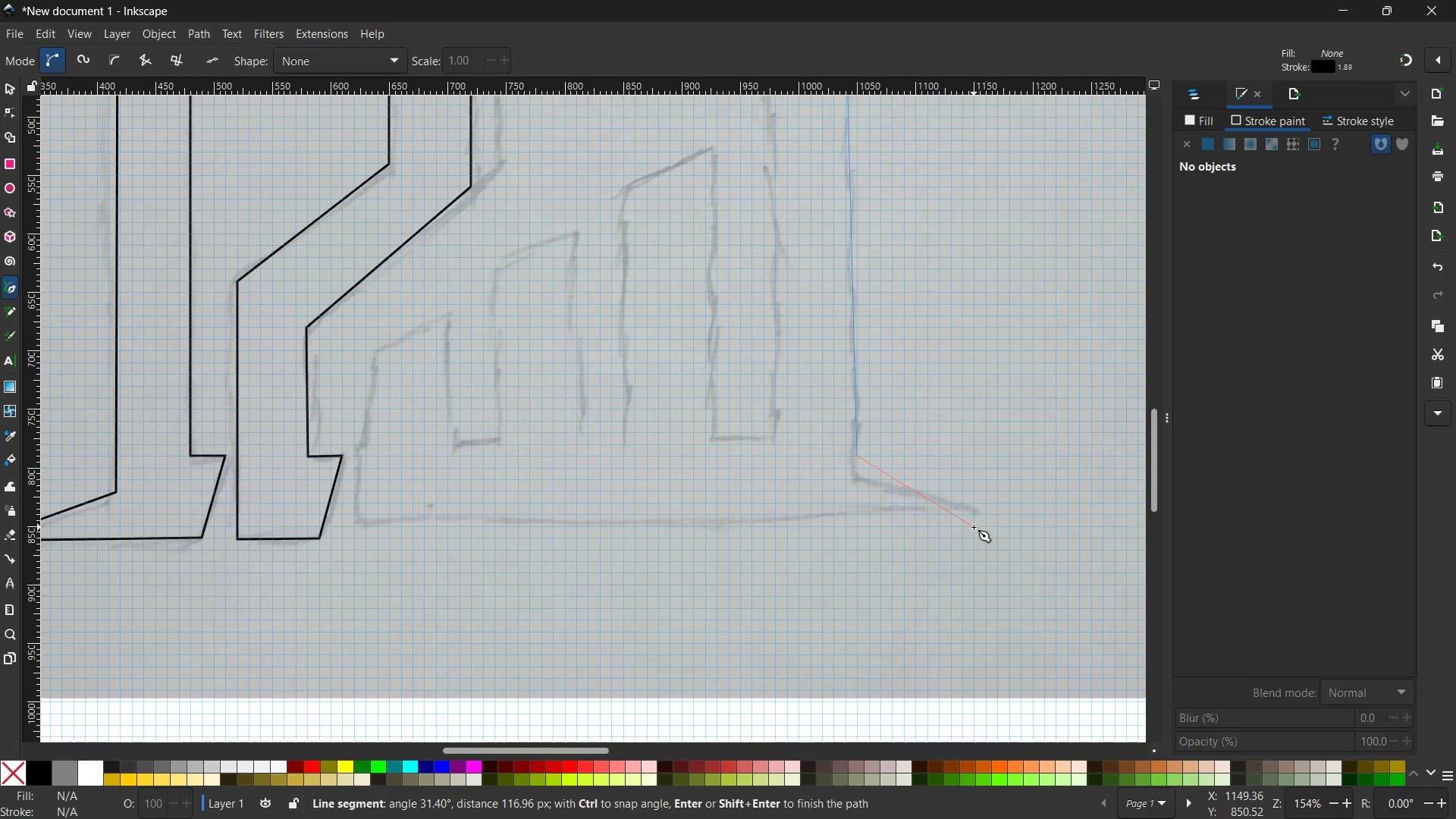 
left_click([975, 537])
 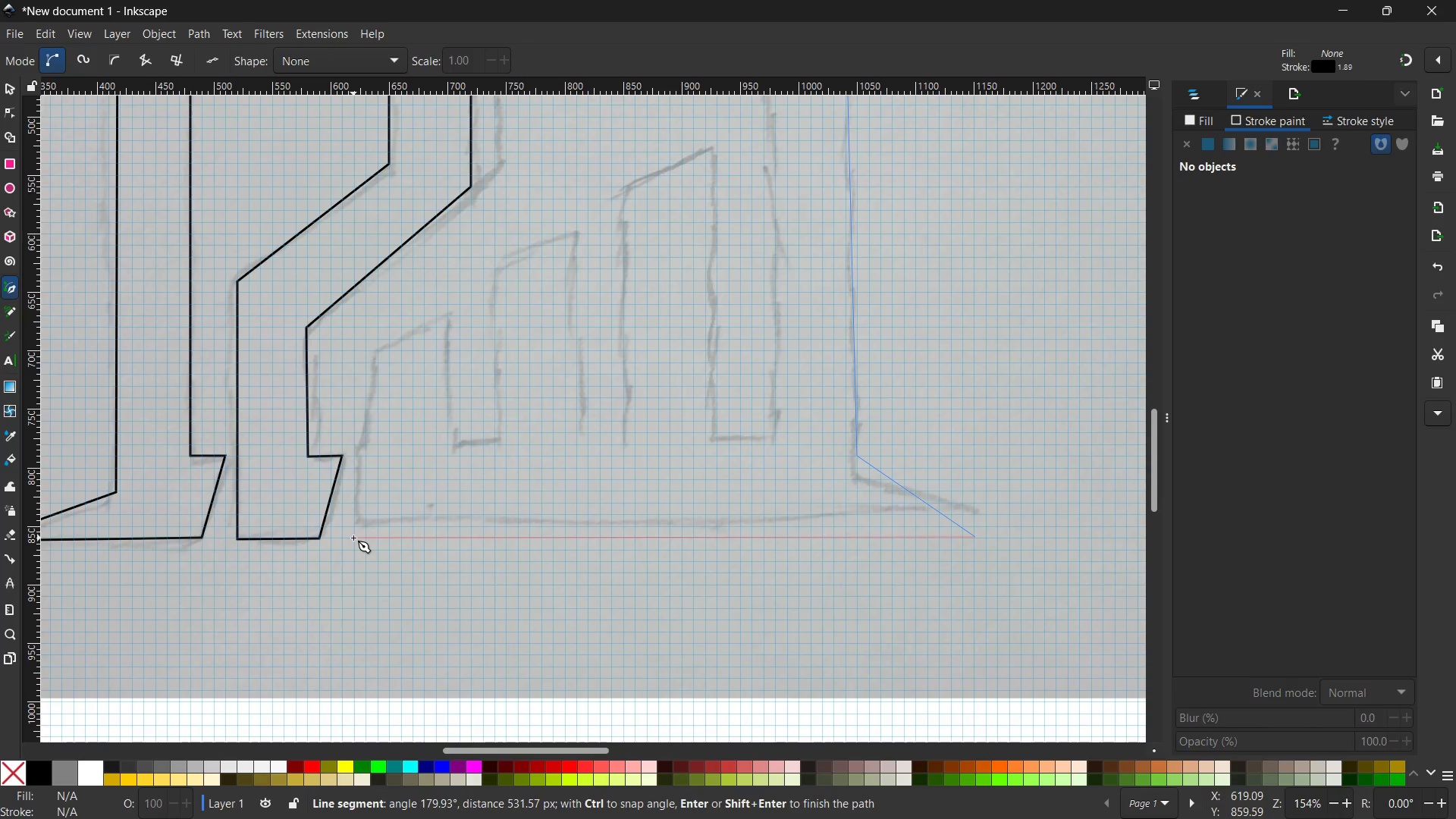 
wait(13.03)
 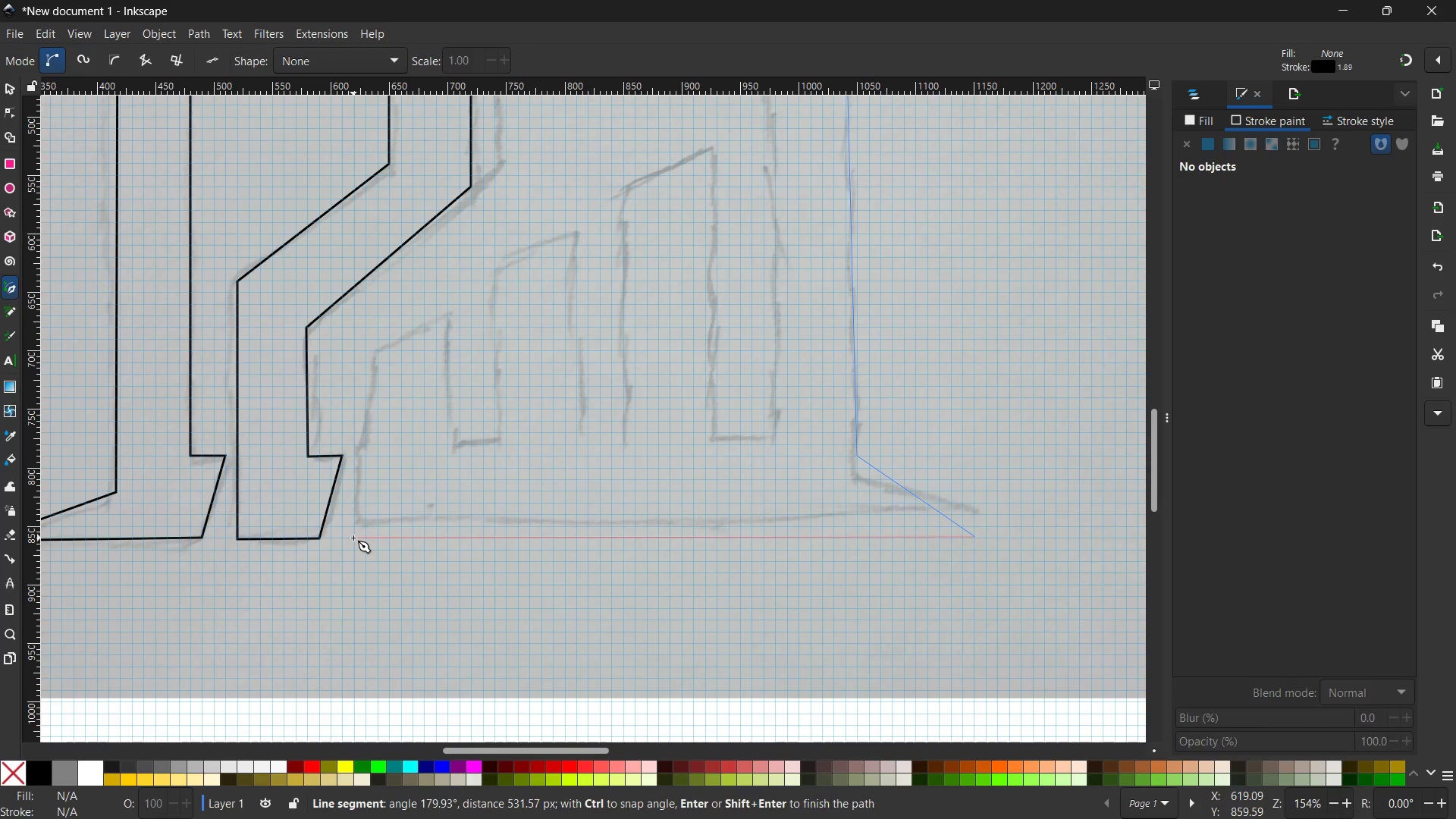 
left_click([366, 538])
 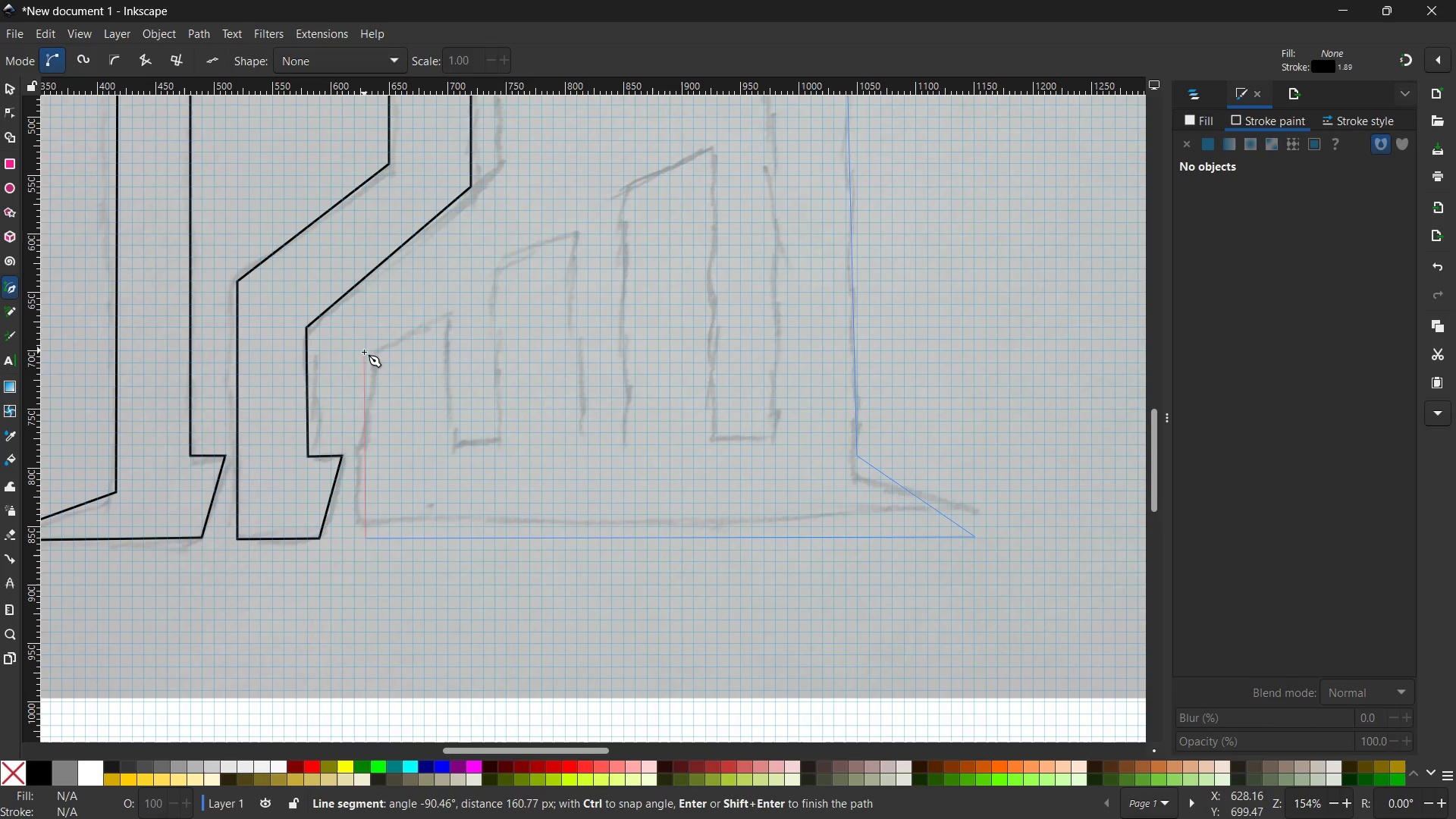 
wait(10.5)
 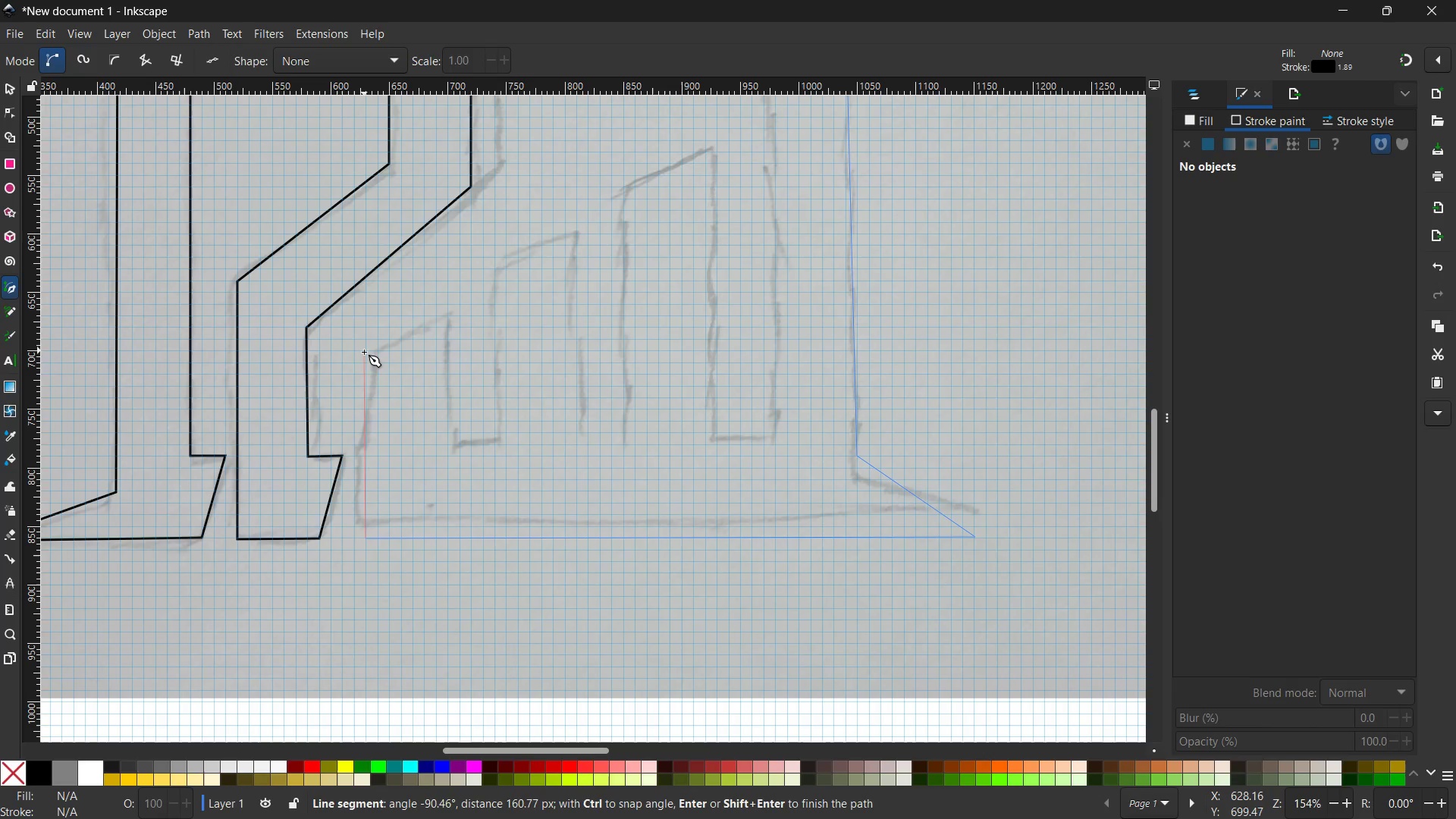 
left_click([366, 364])
 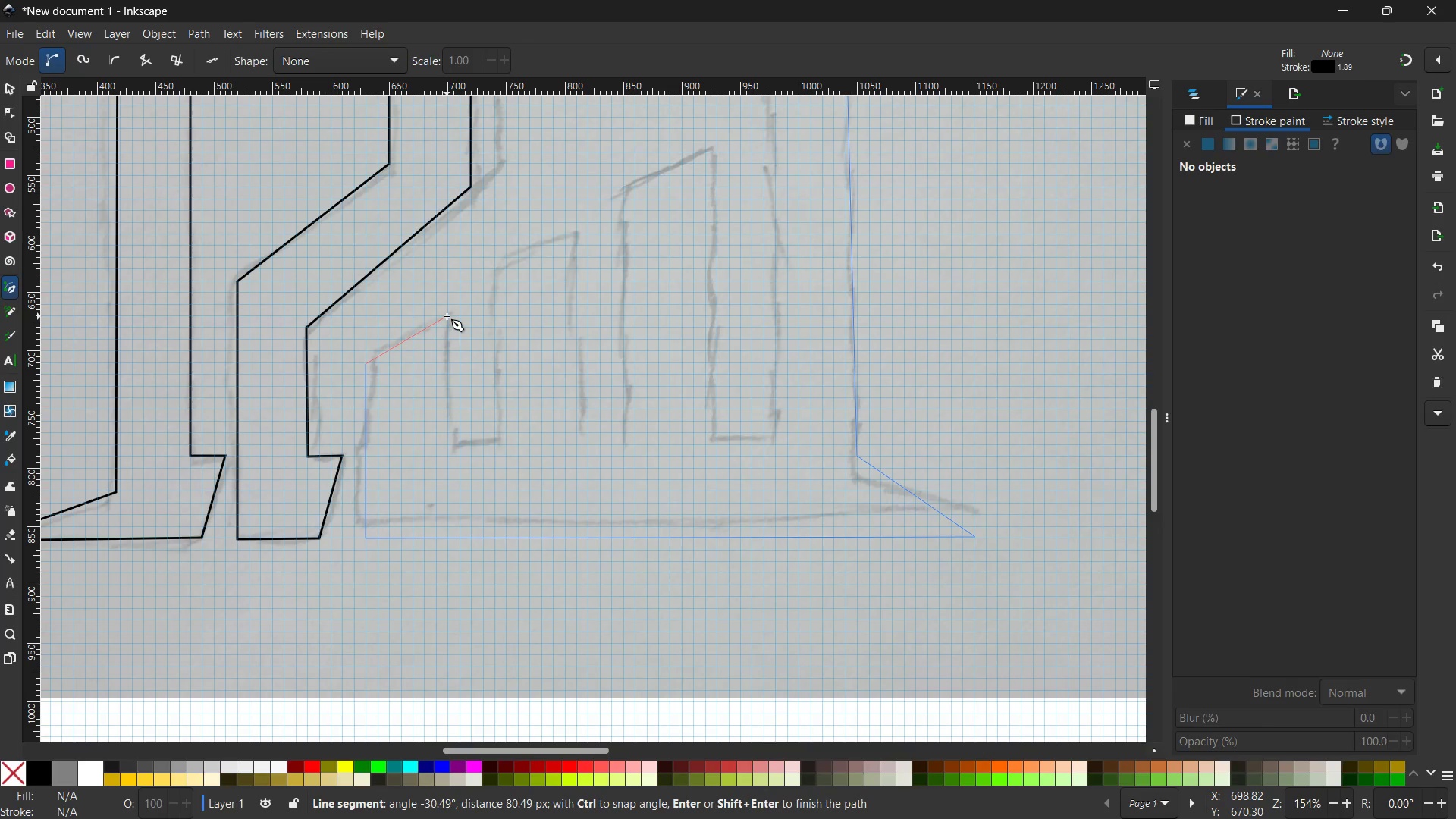 
wait(5.42)
 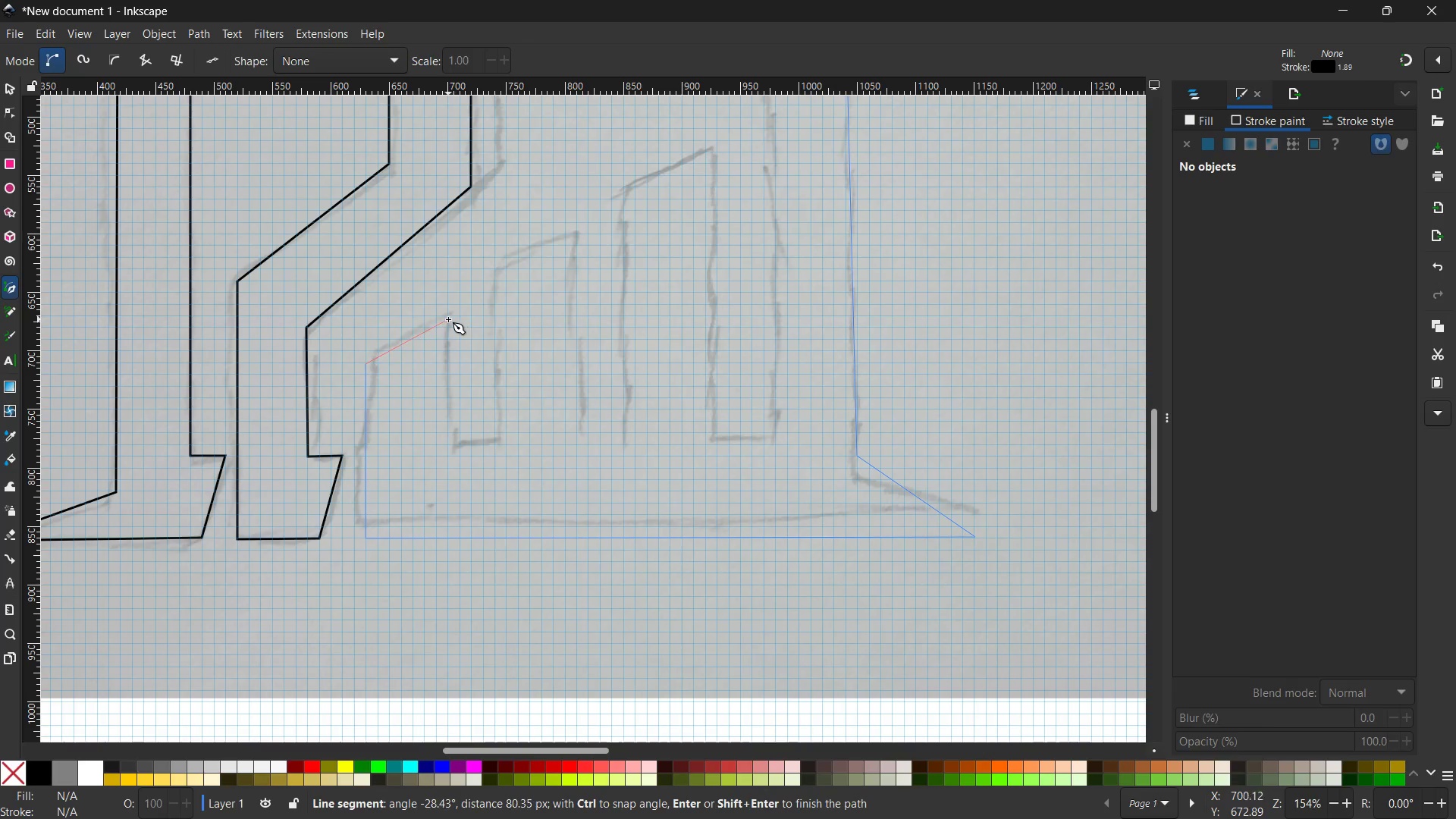 
left_click([447, 316])
 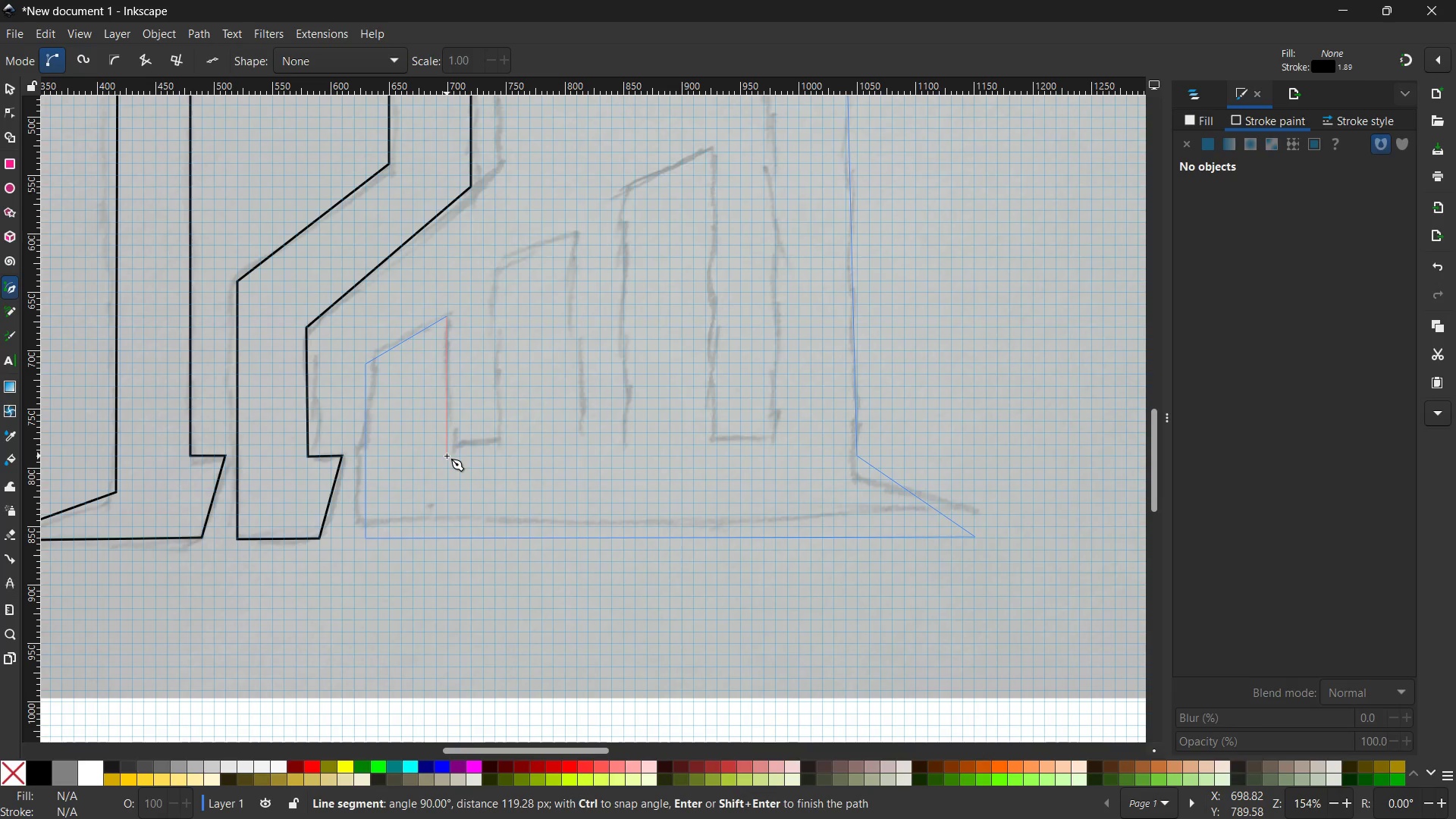 
wait(9.05)
 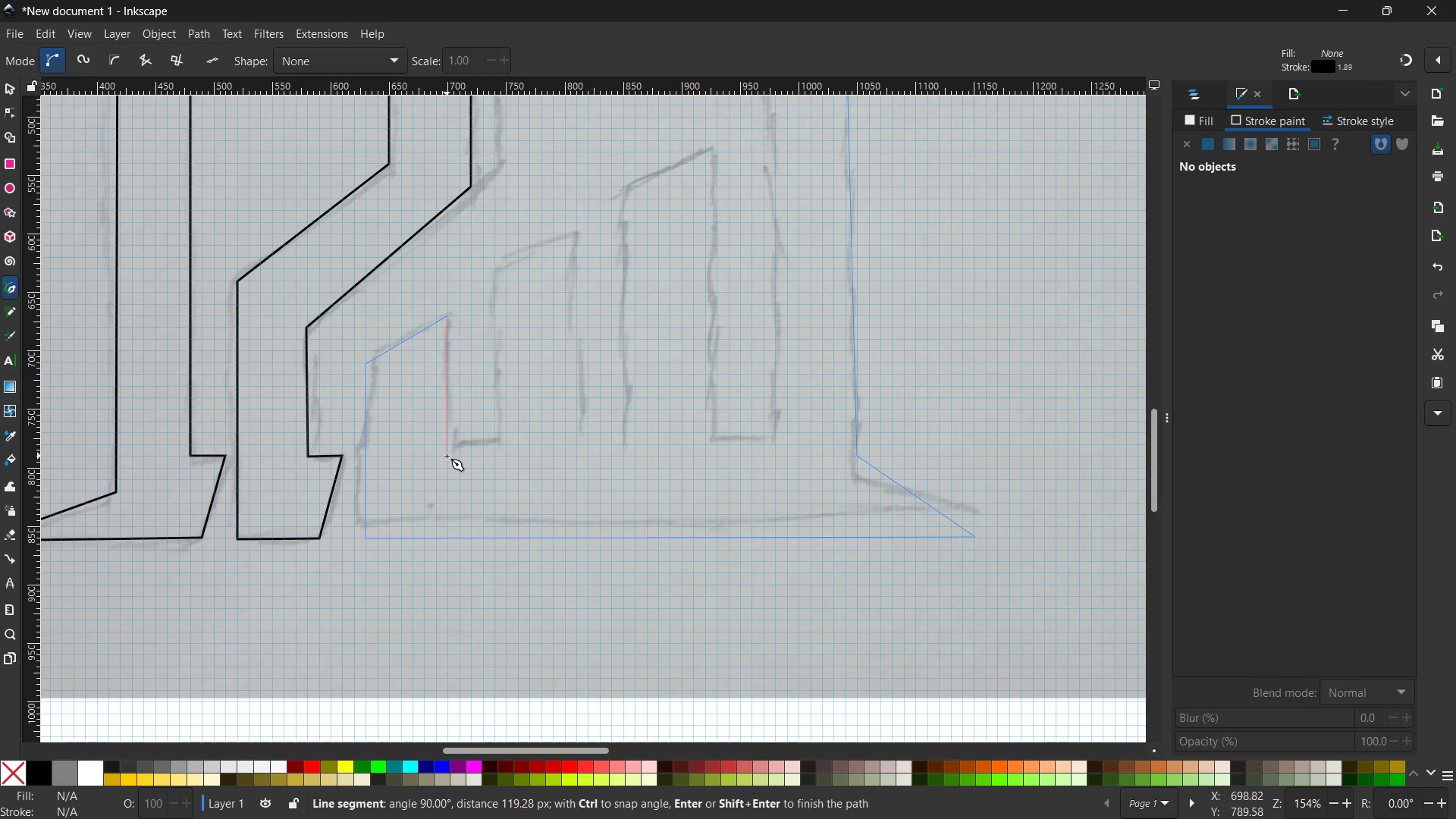 
left_click([447, 457])
 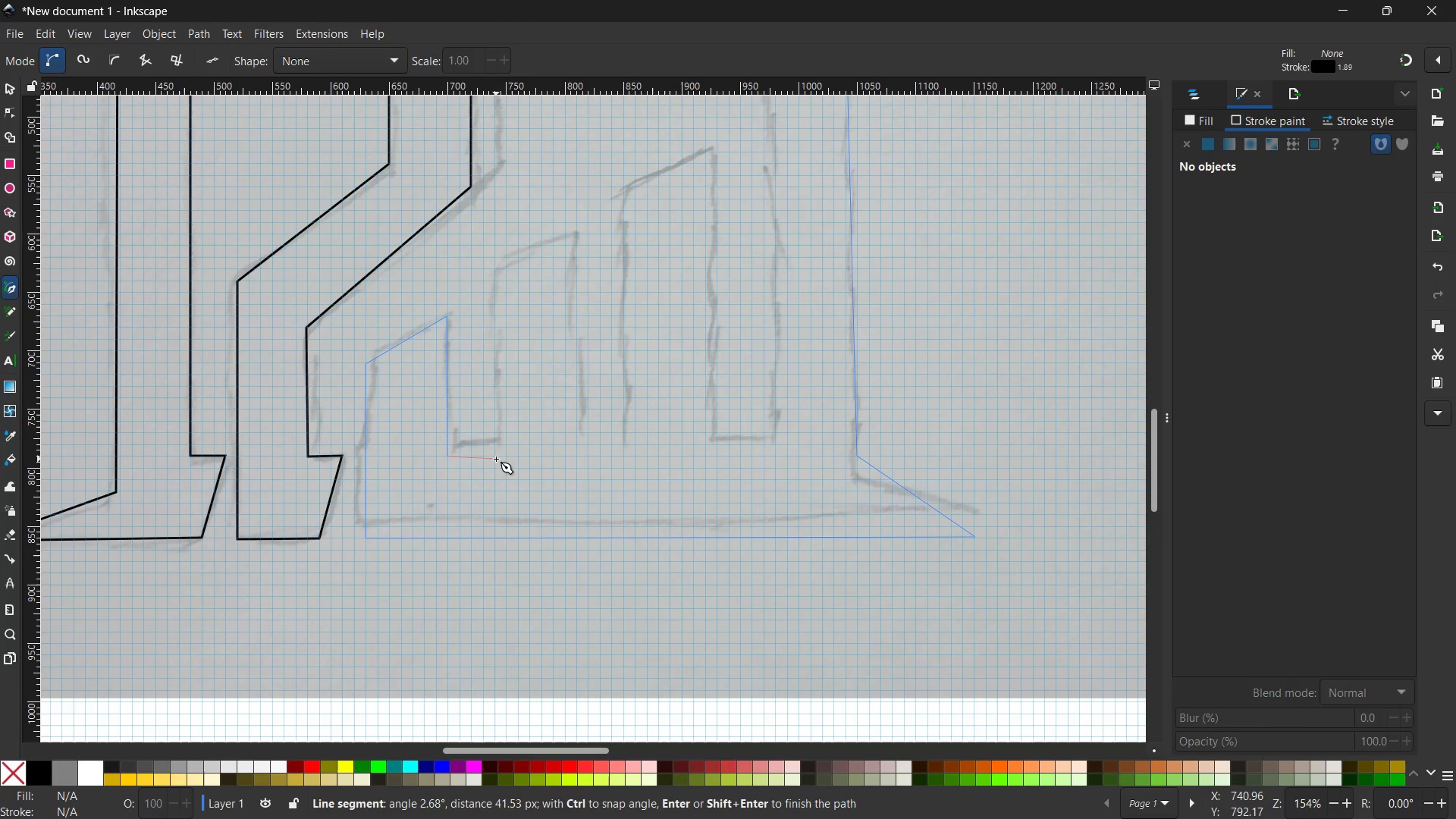 
left_click([496, 456])
 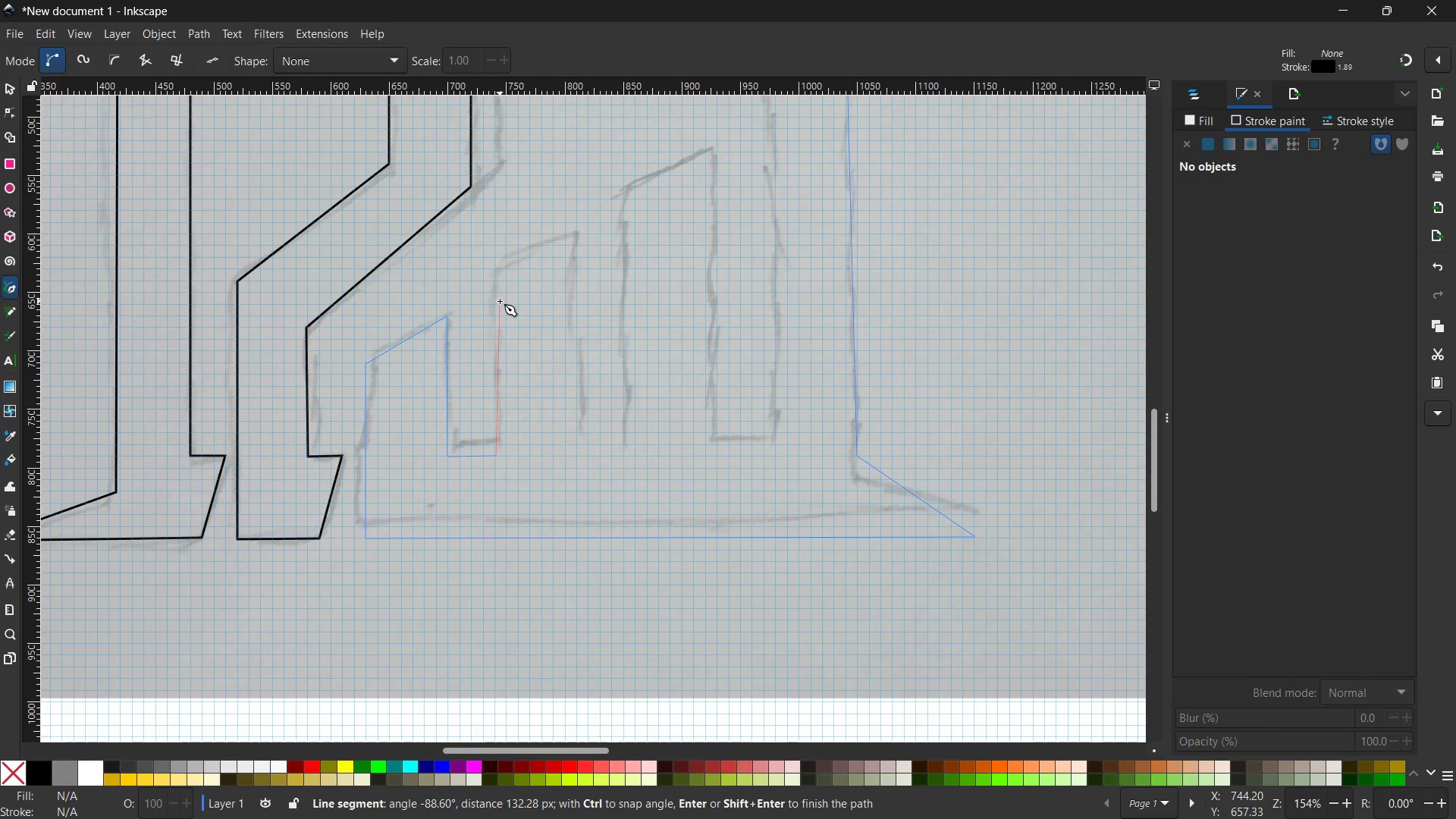 
key(Control+Z)
 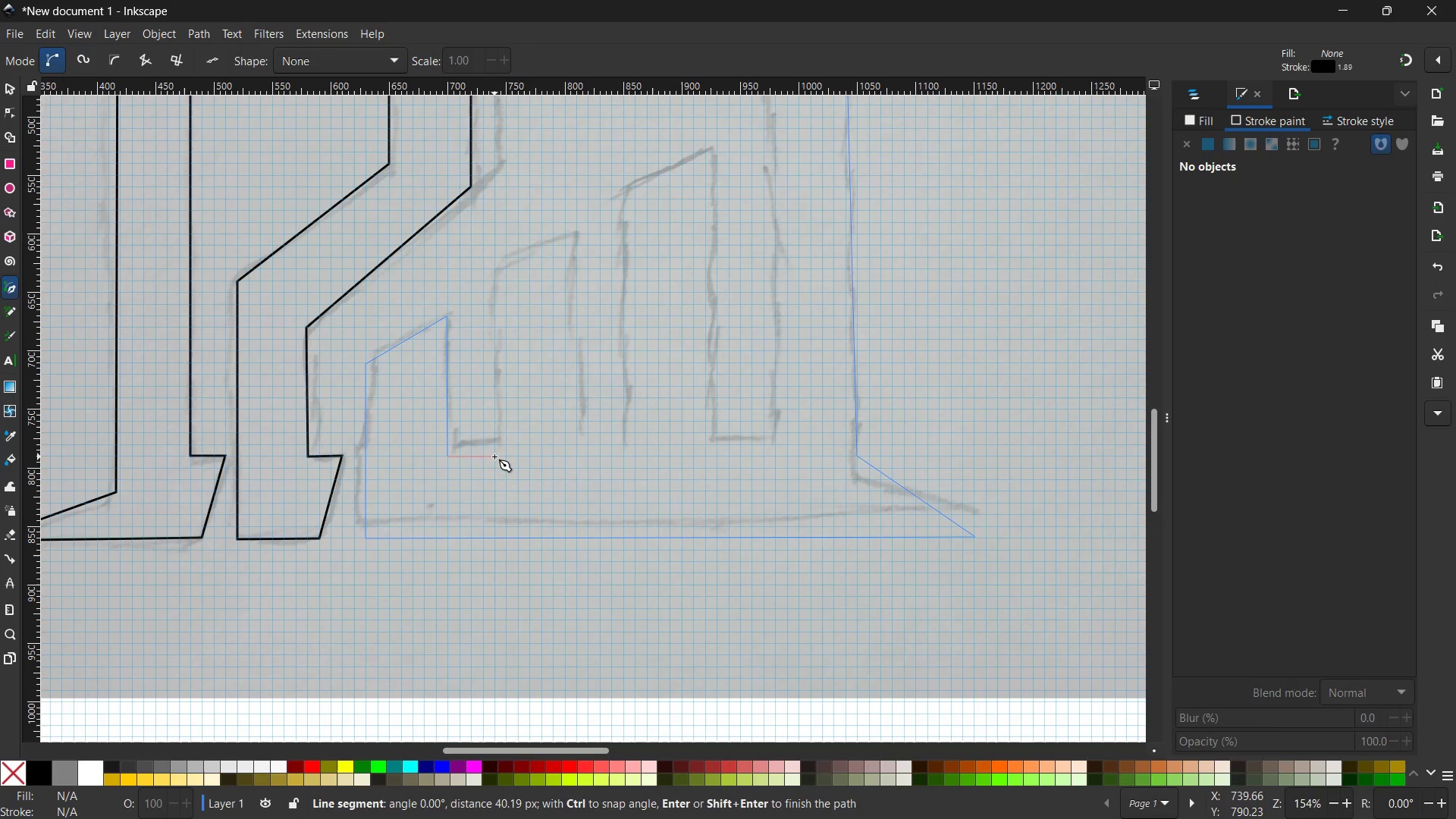 
left_click([494, 457])
 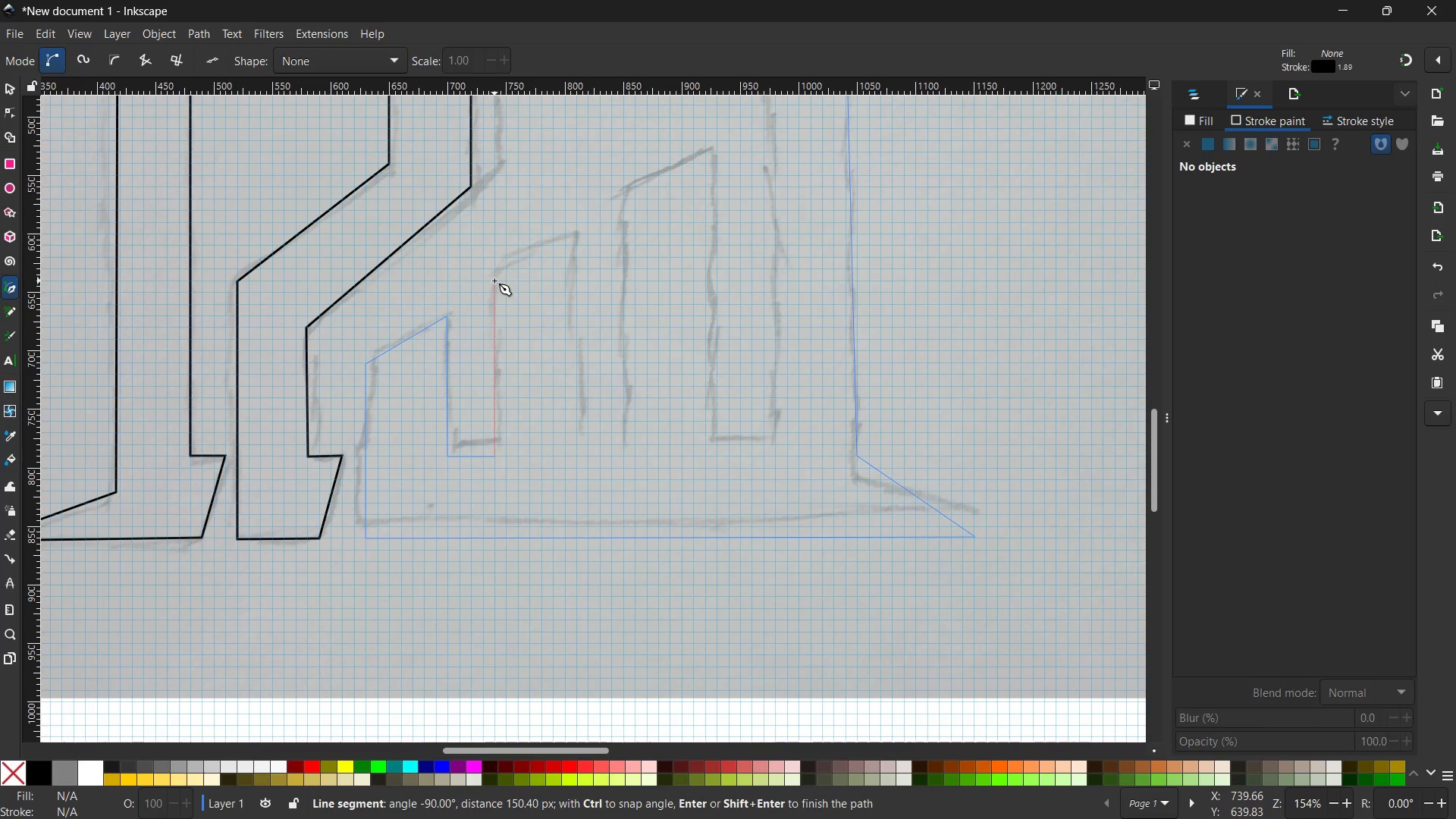 
wait(7.69)
 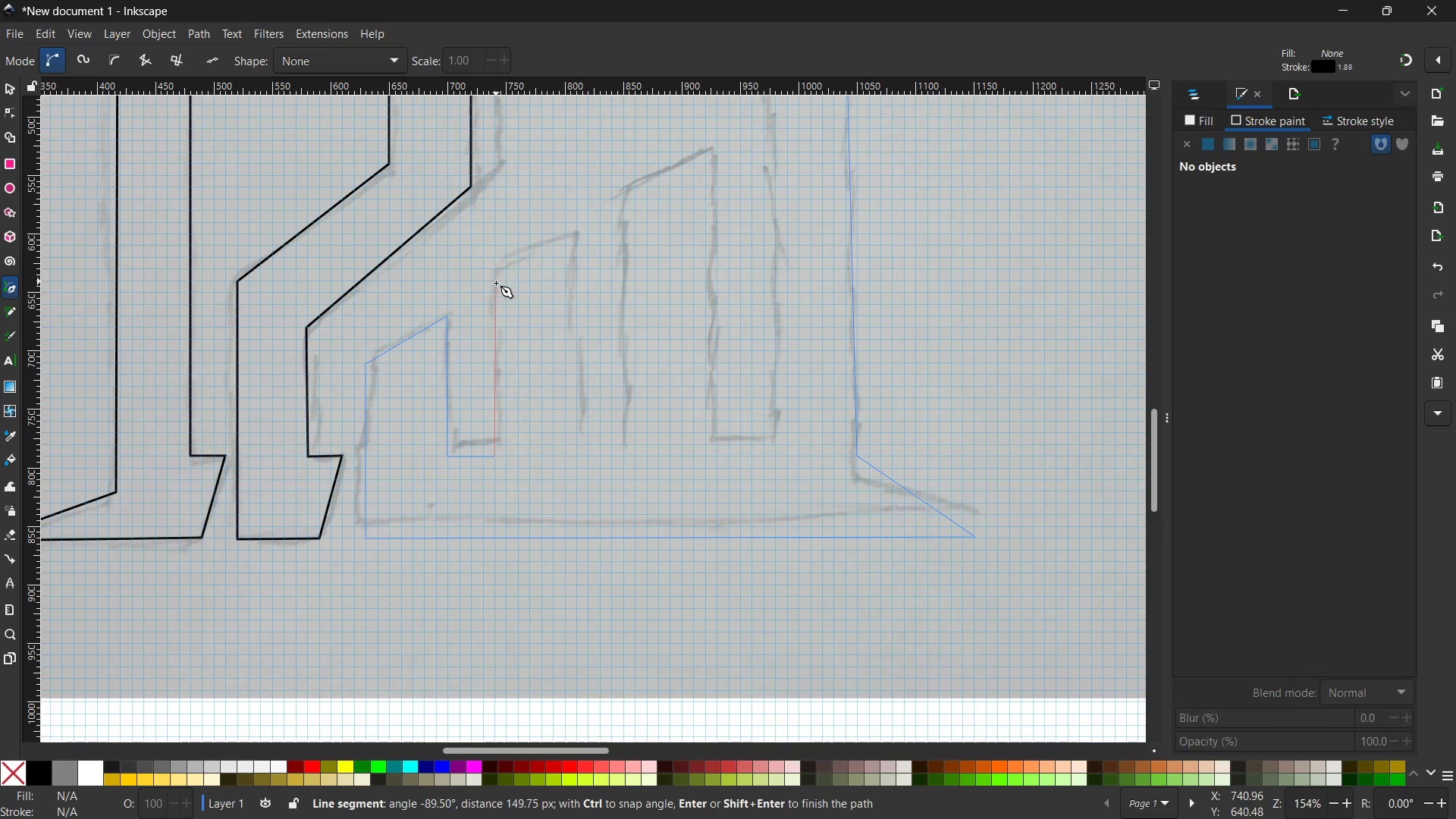 
left_click([494, 271])
 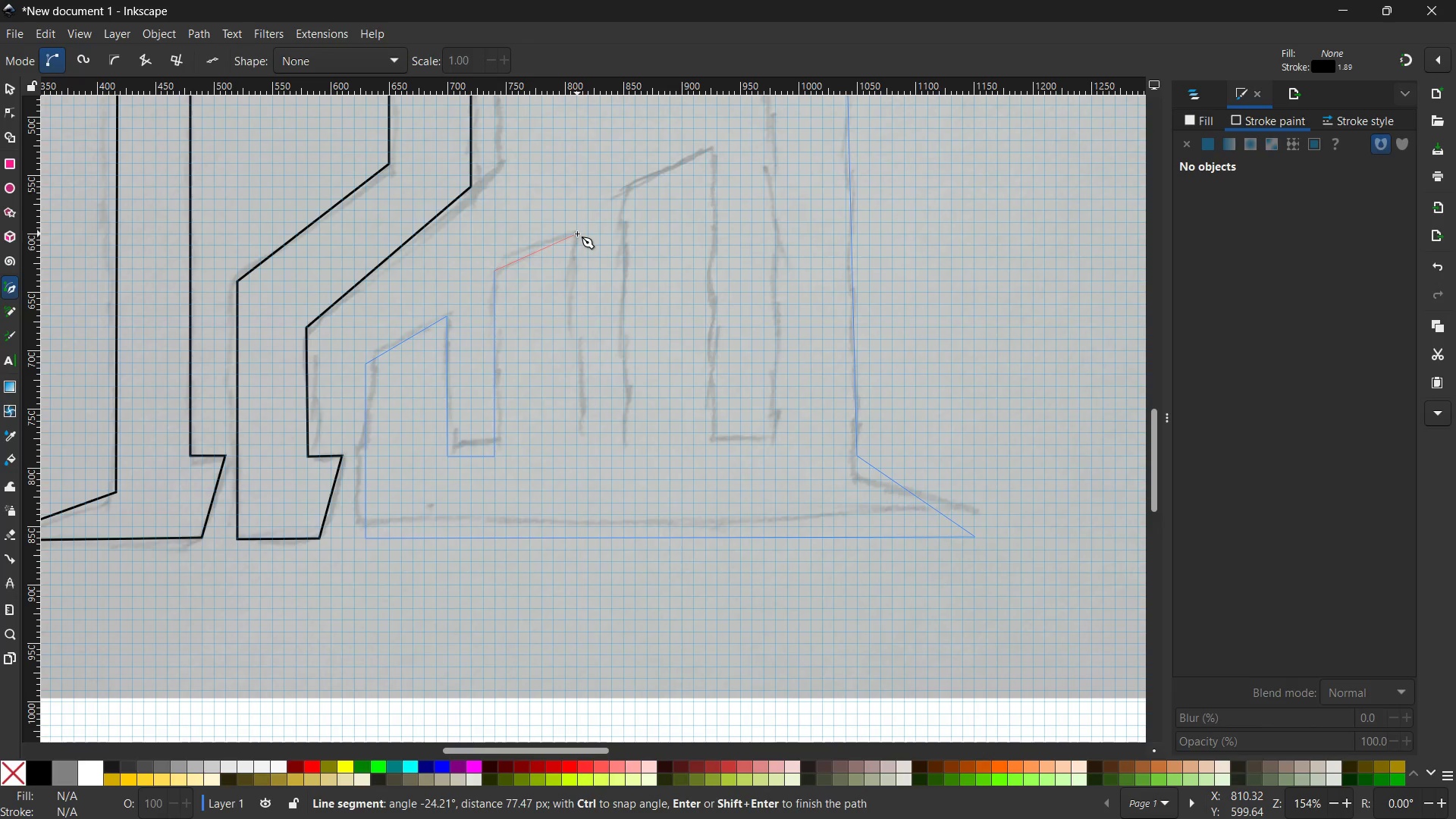 
wait(8.05)
 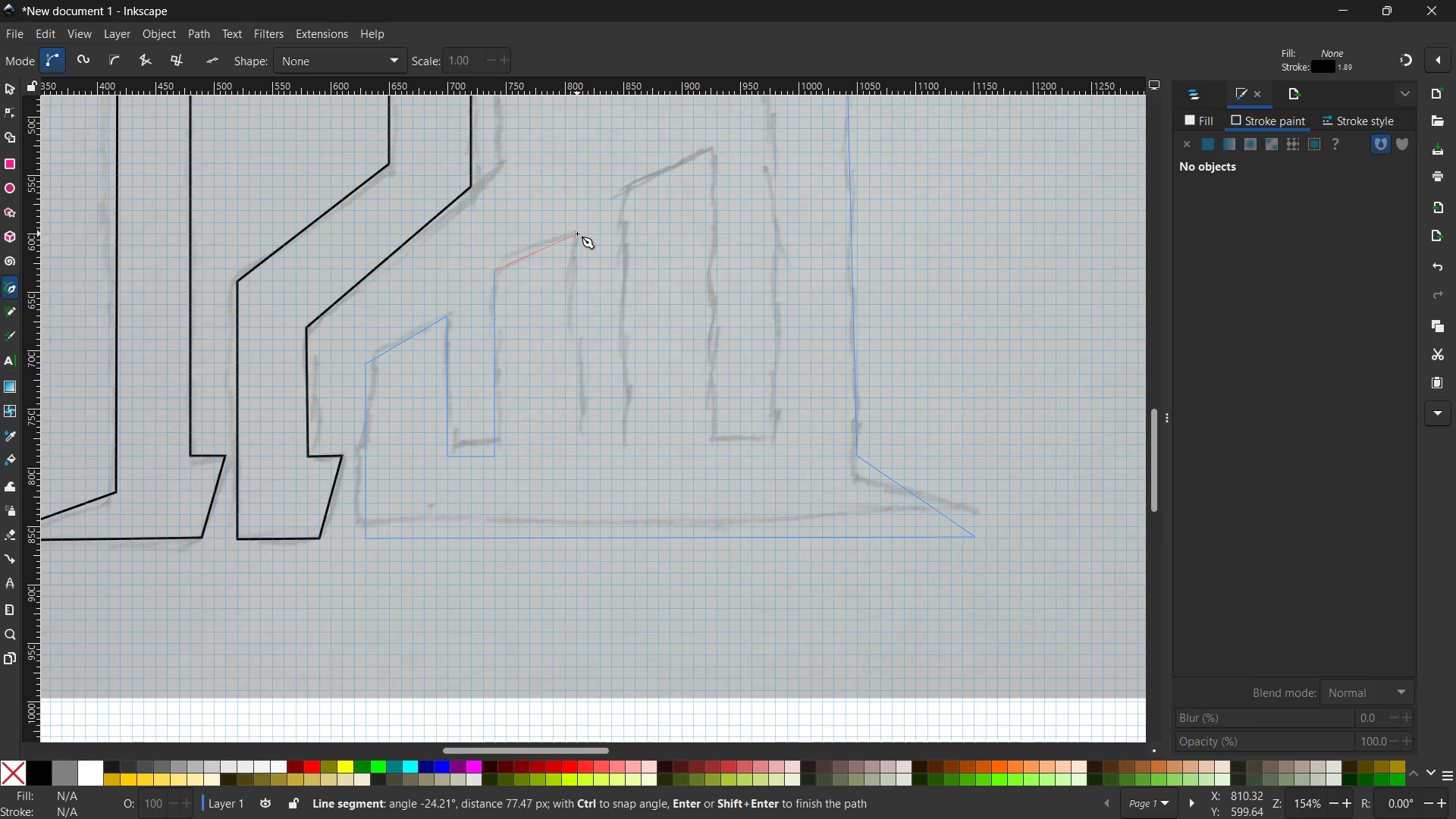 
key(Control+Z)
 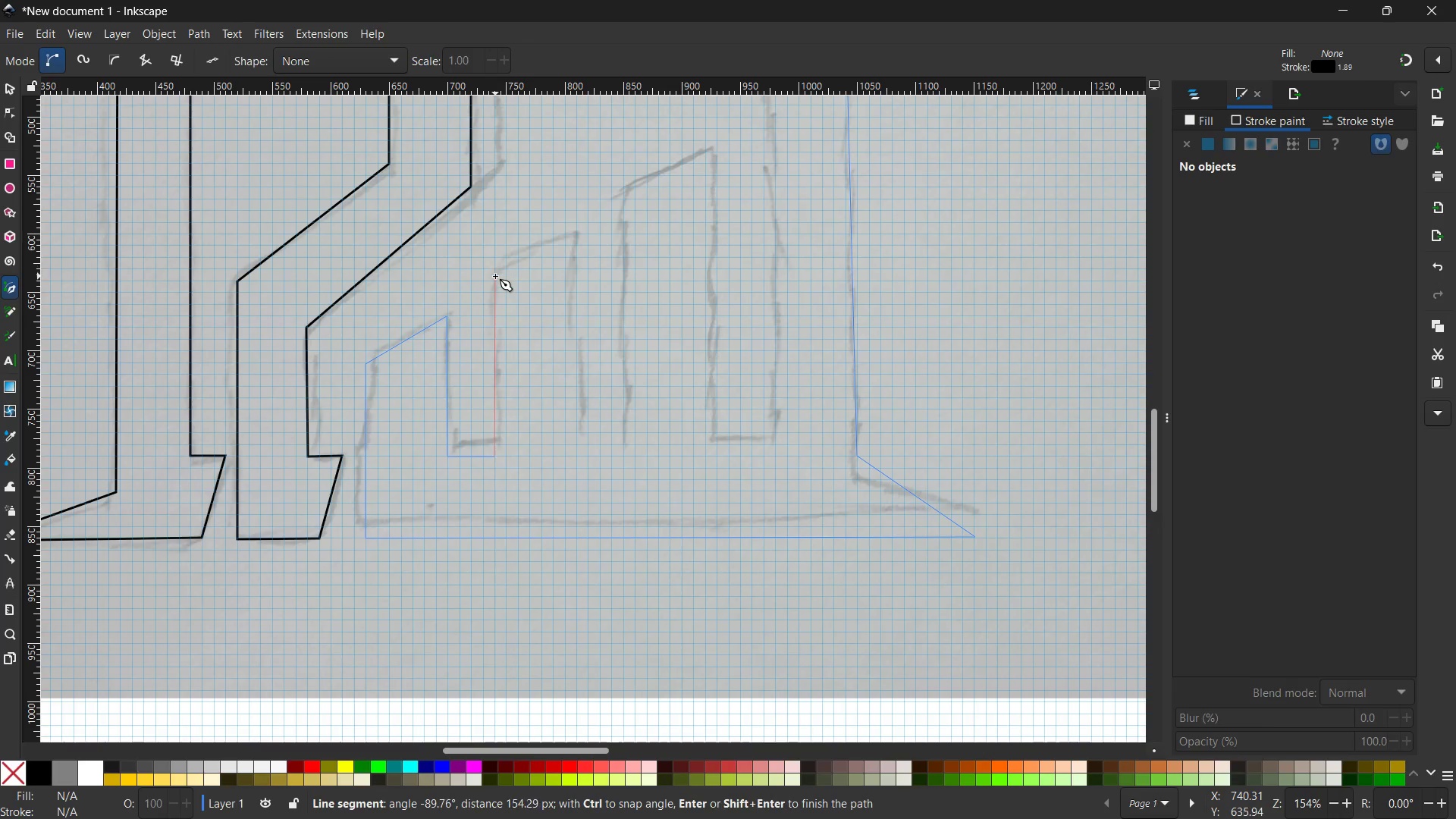 
wait(8.27)
 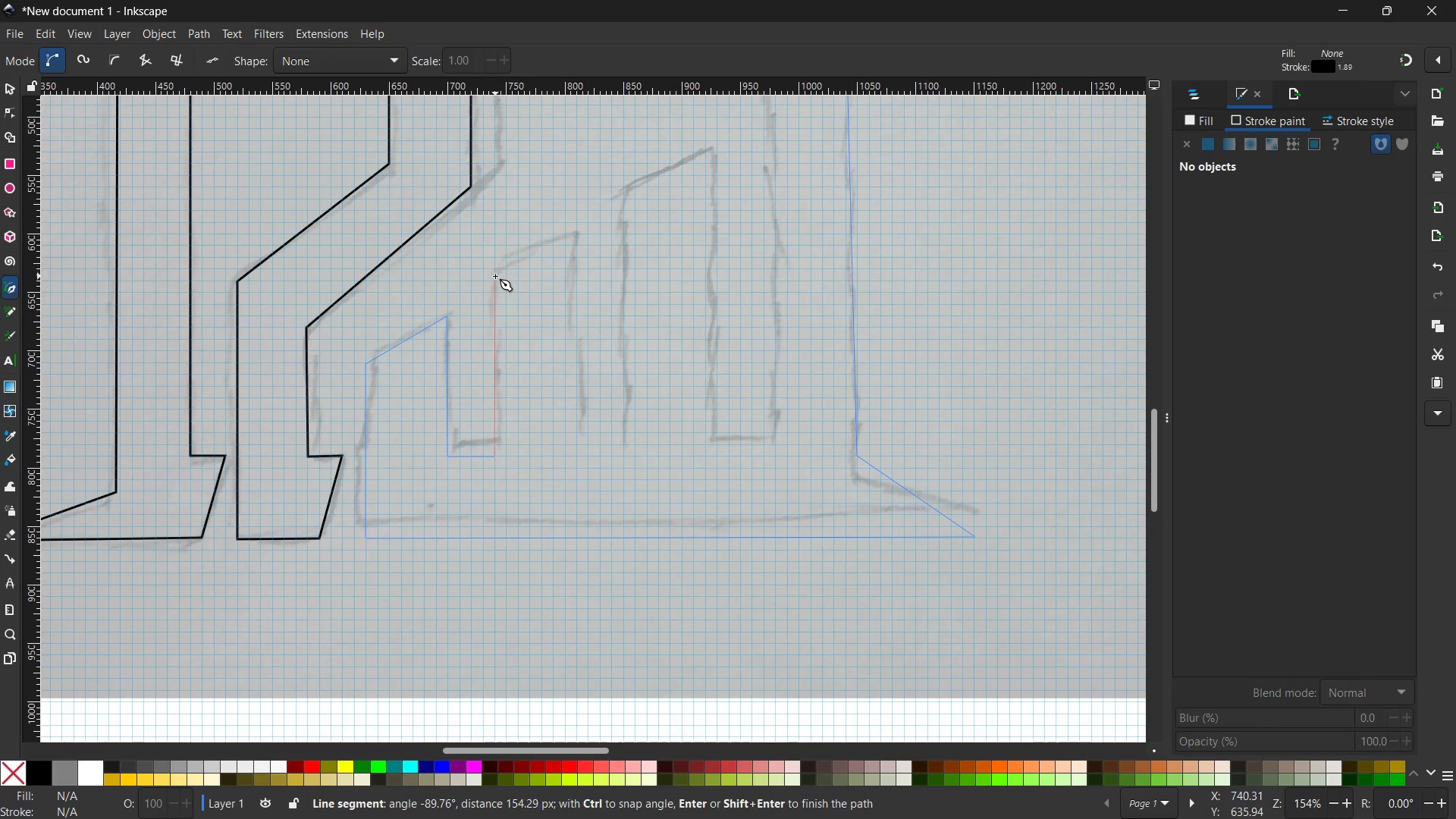 
left_click([494, 281])
 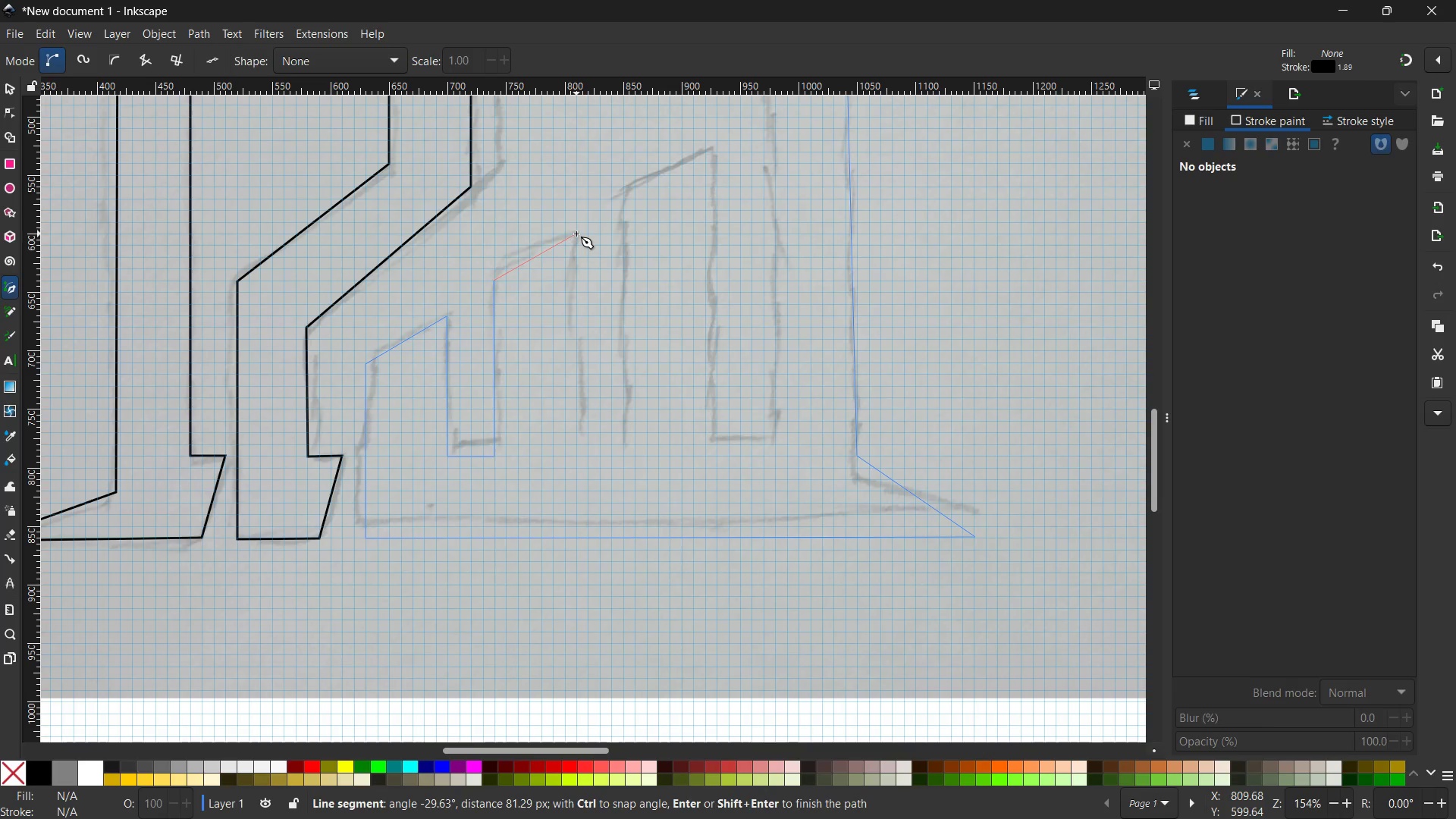 
wait(9.08)
 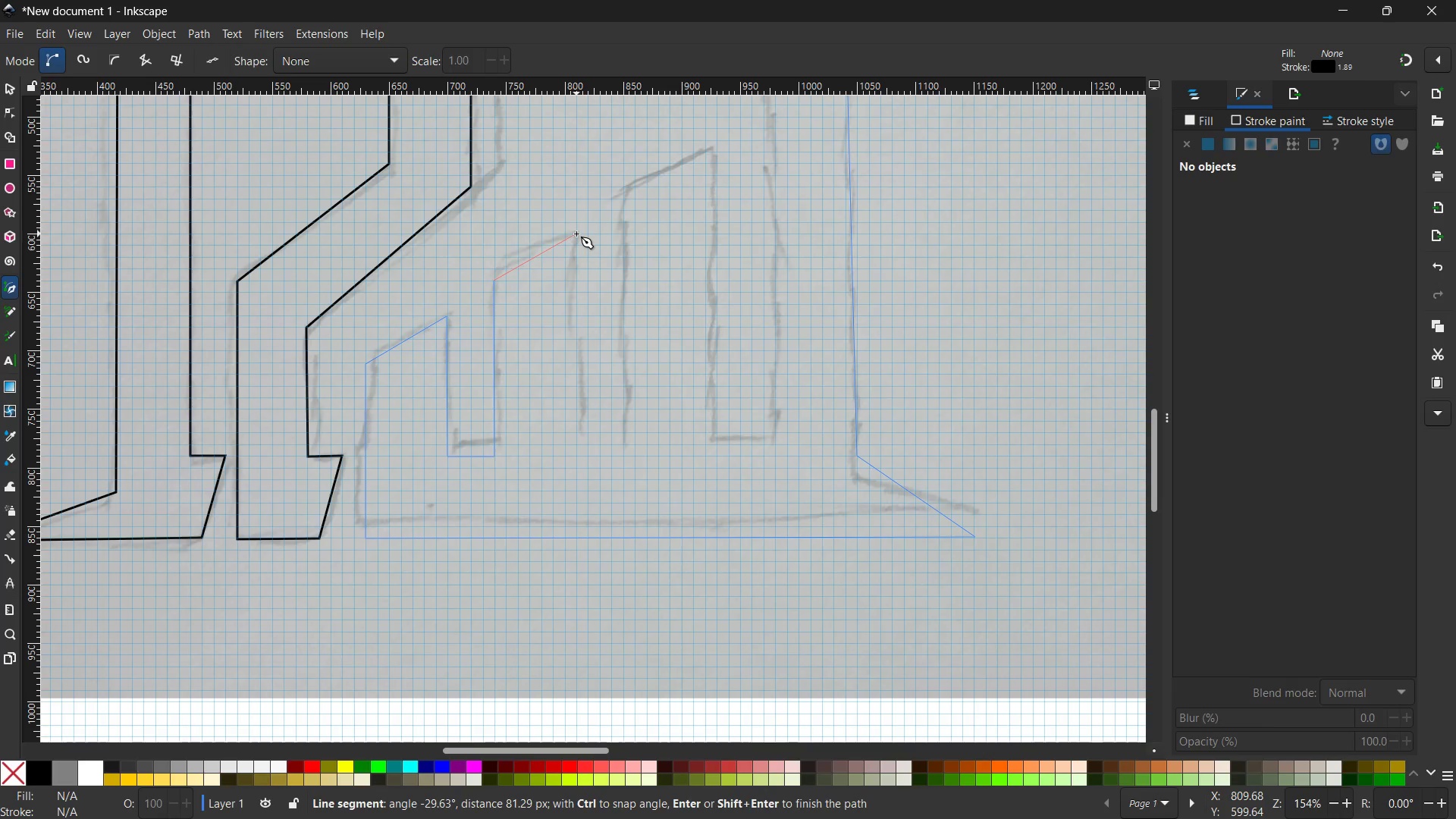 
left_click([577, 235])
 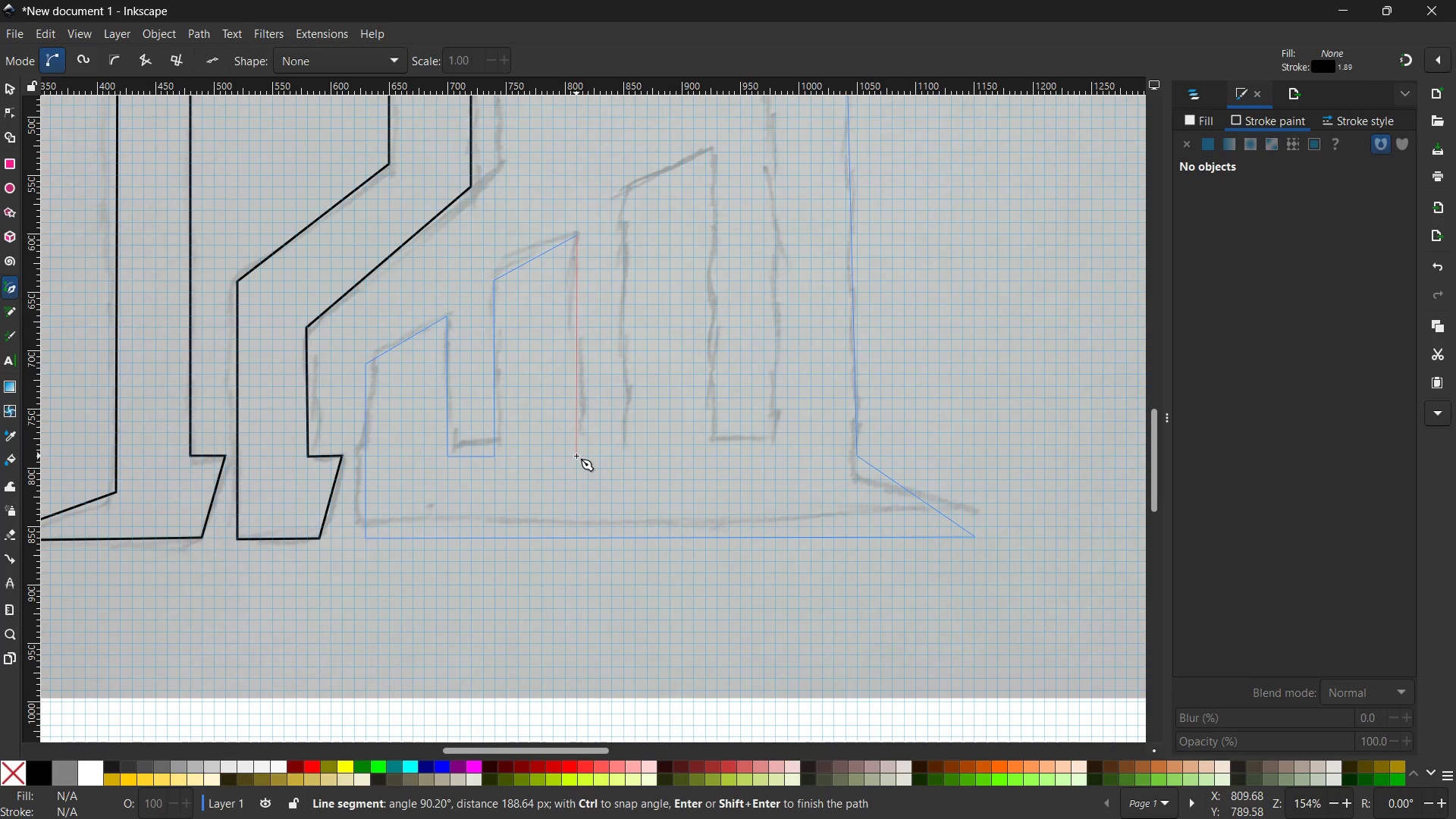 
wait(7.22)
 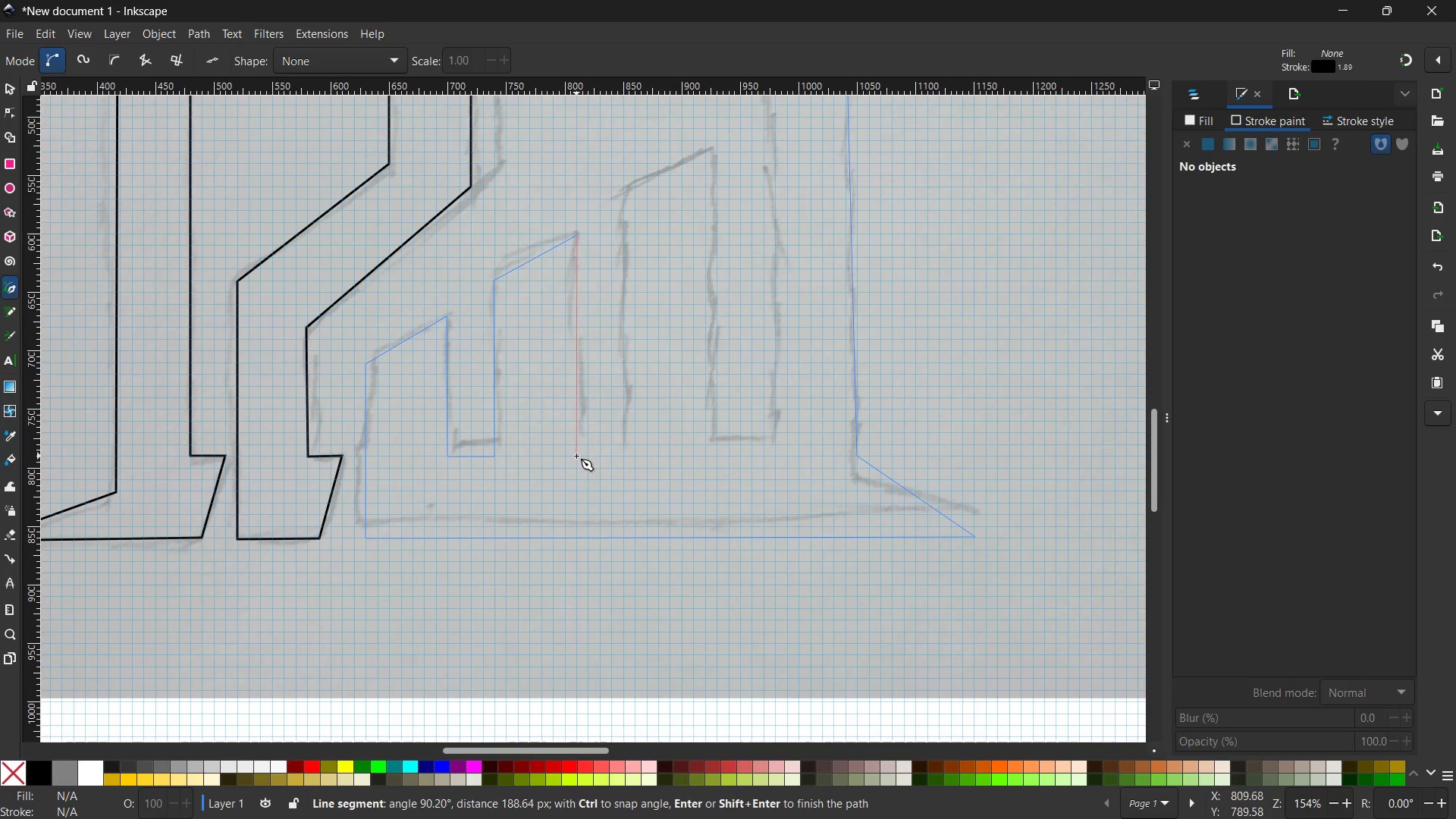 
left_click([576, 456])
 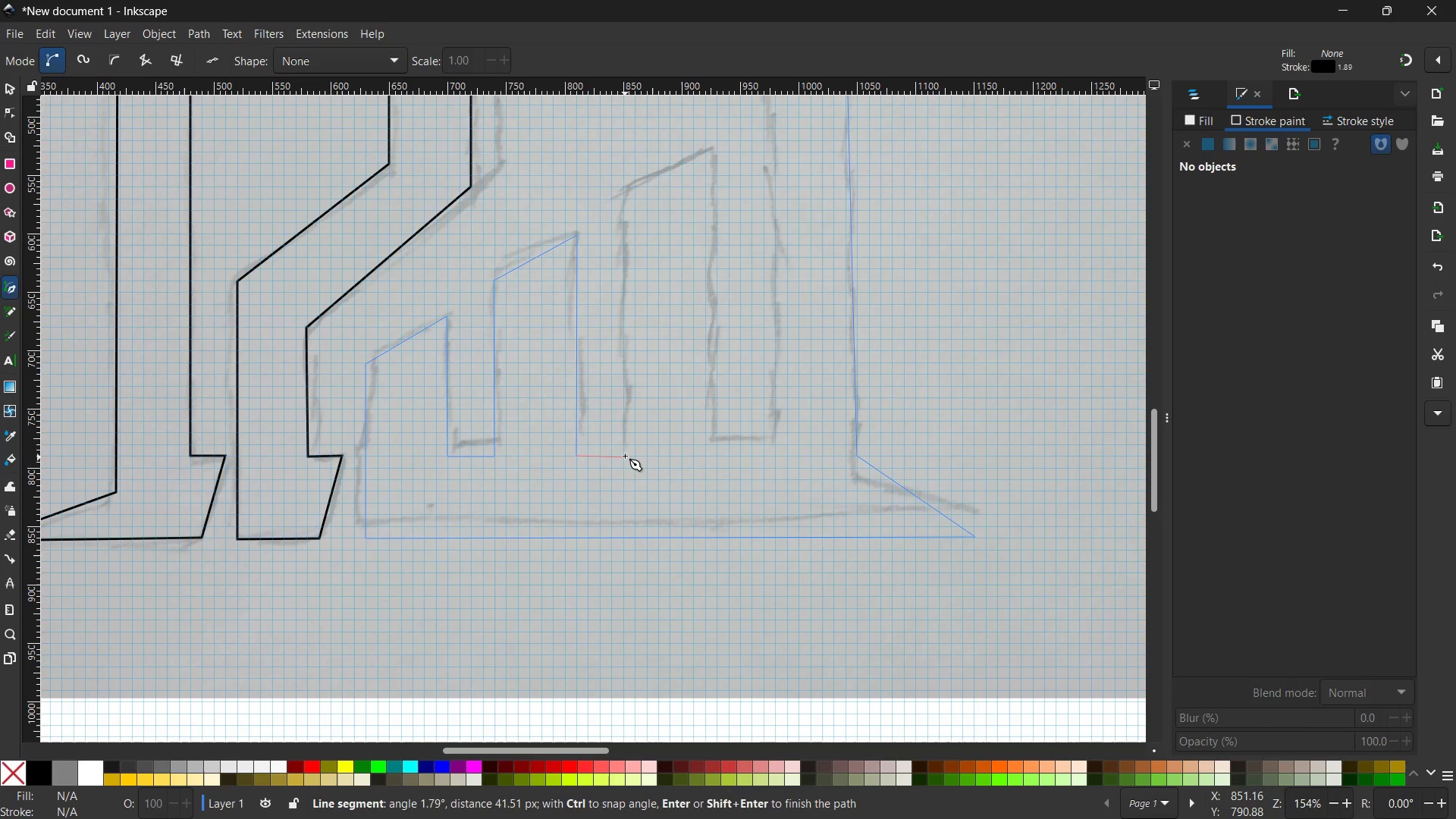 
wait(5.24)
 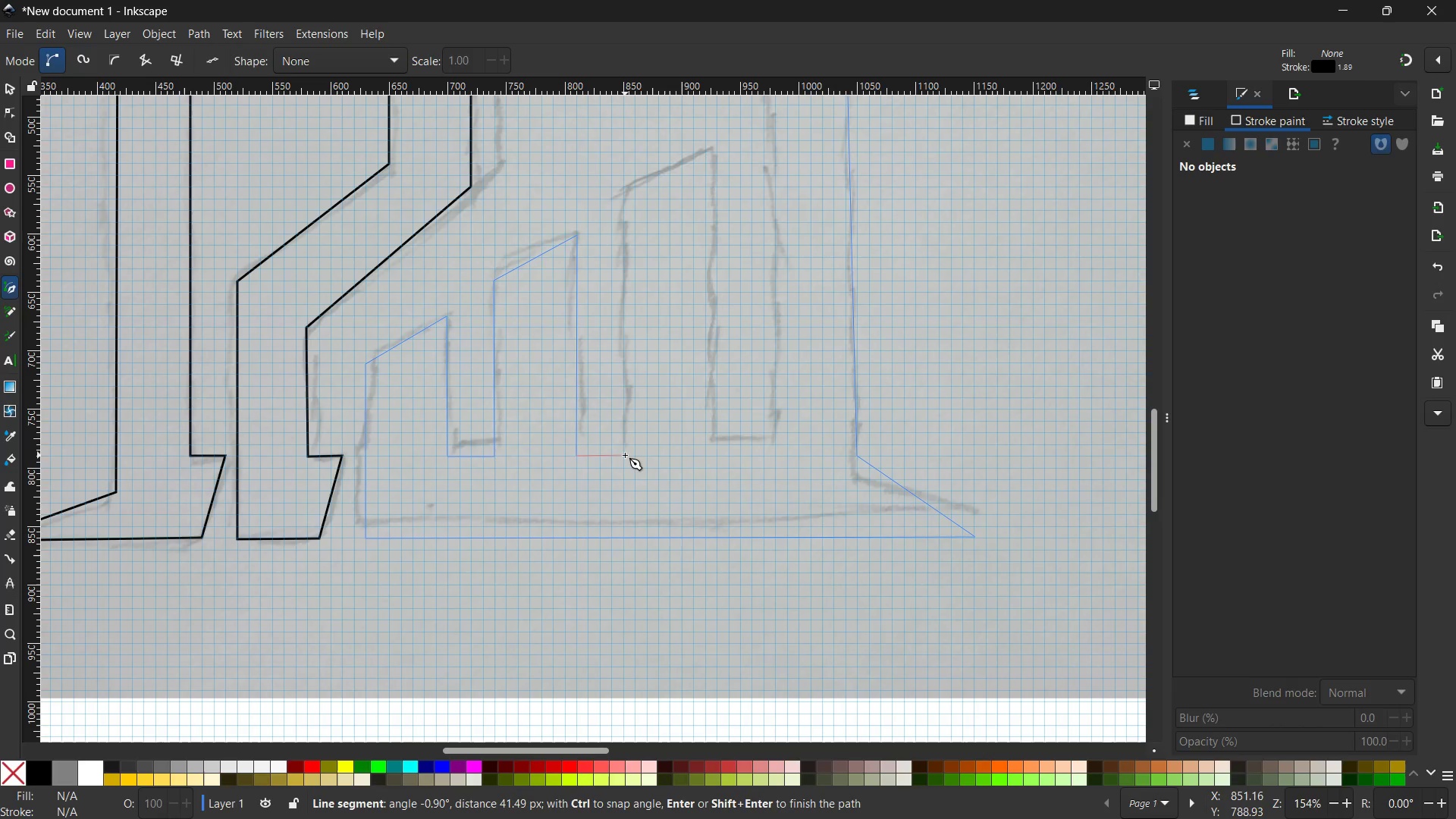 
left_click([623, 456])
 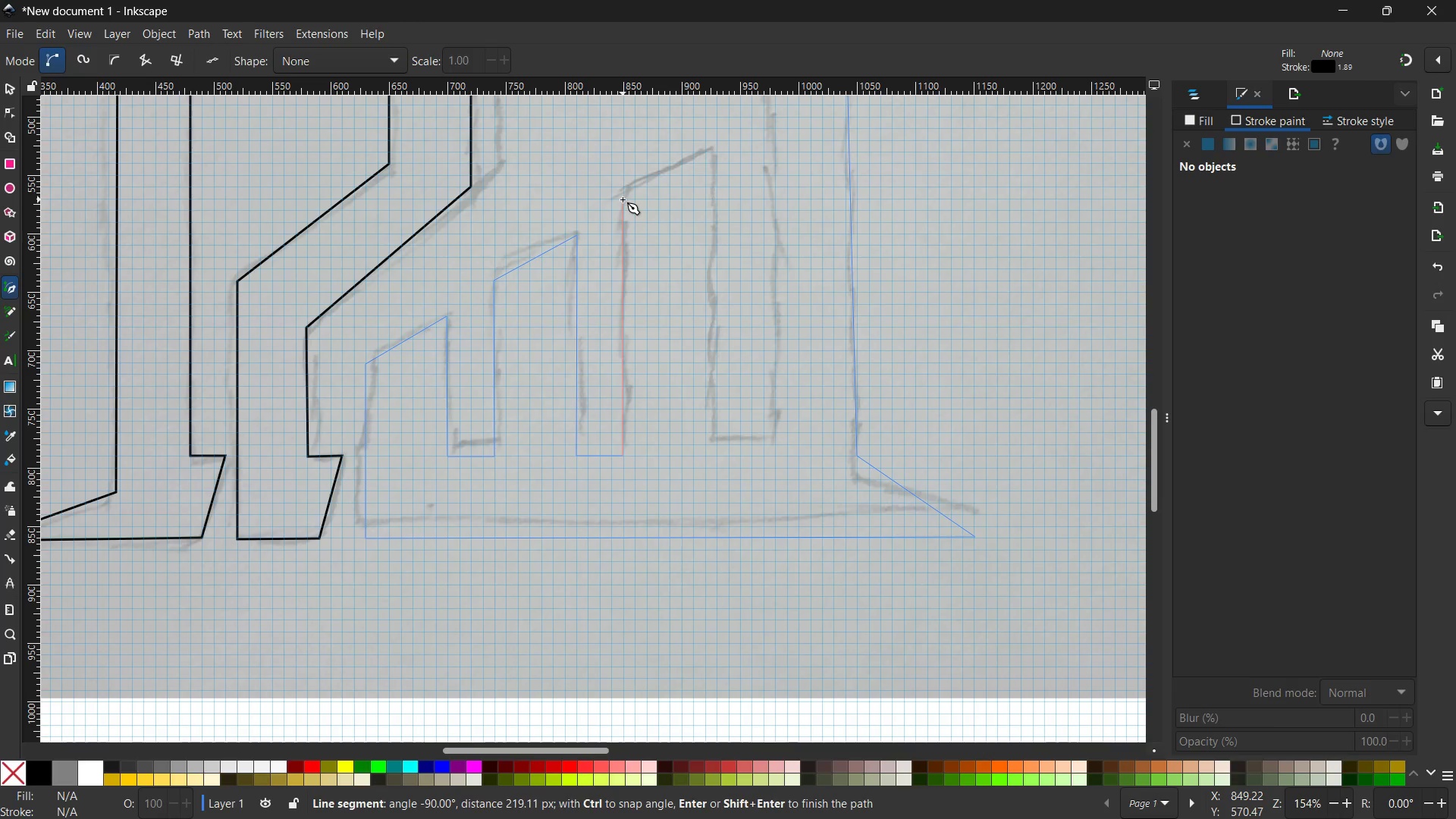 
wait(5.81)
 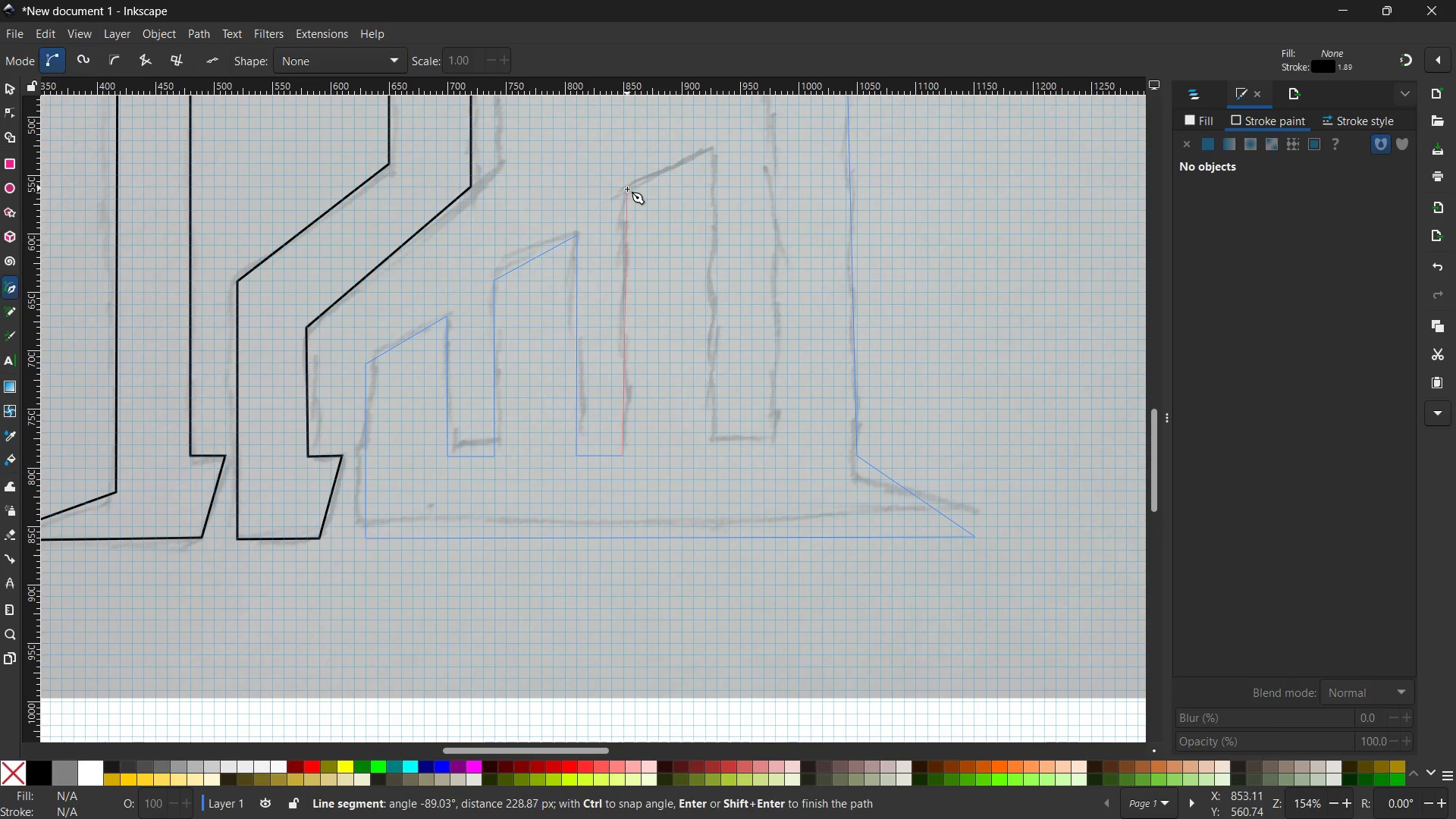 
left_click([623, 199])
 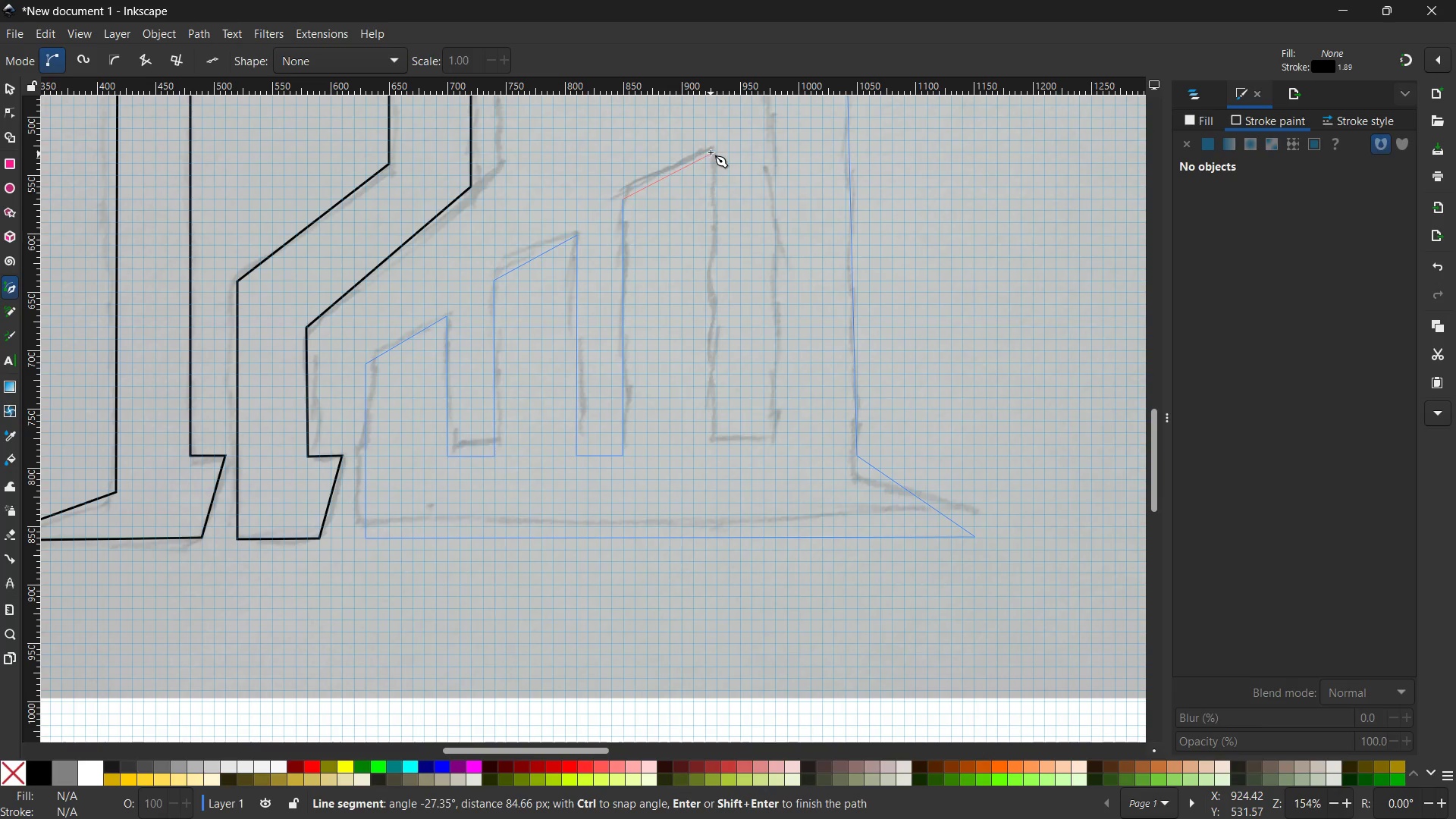 
wait(8.84)
 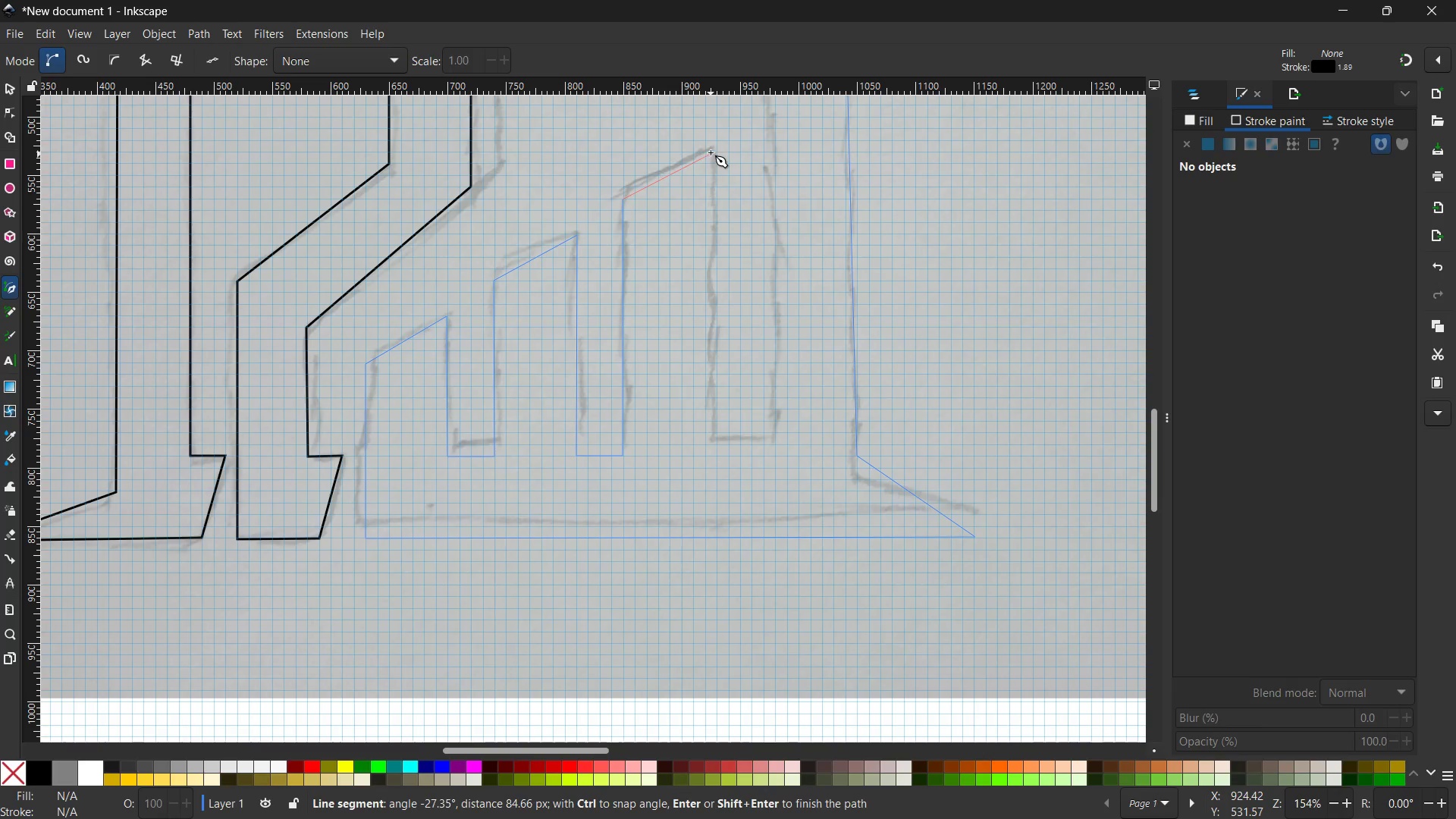 
left_click([717, 152])
 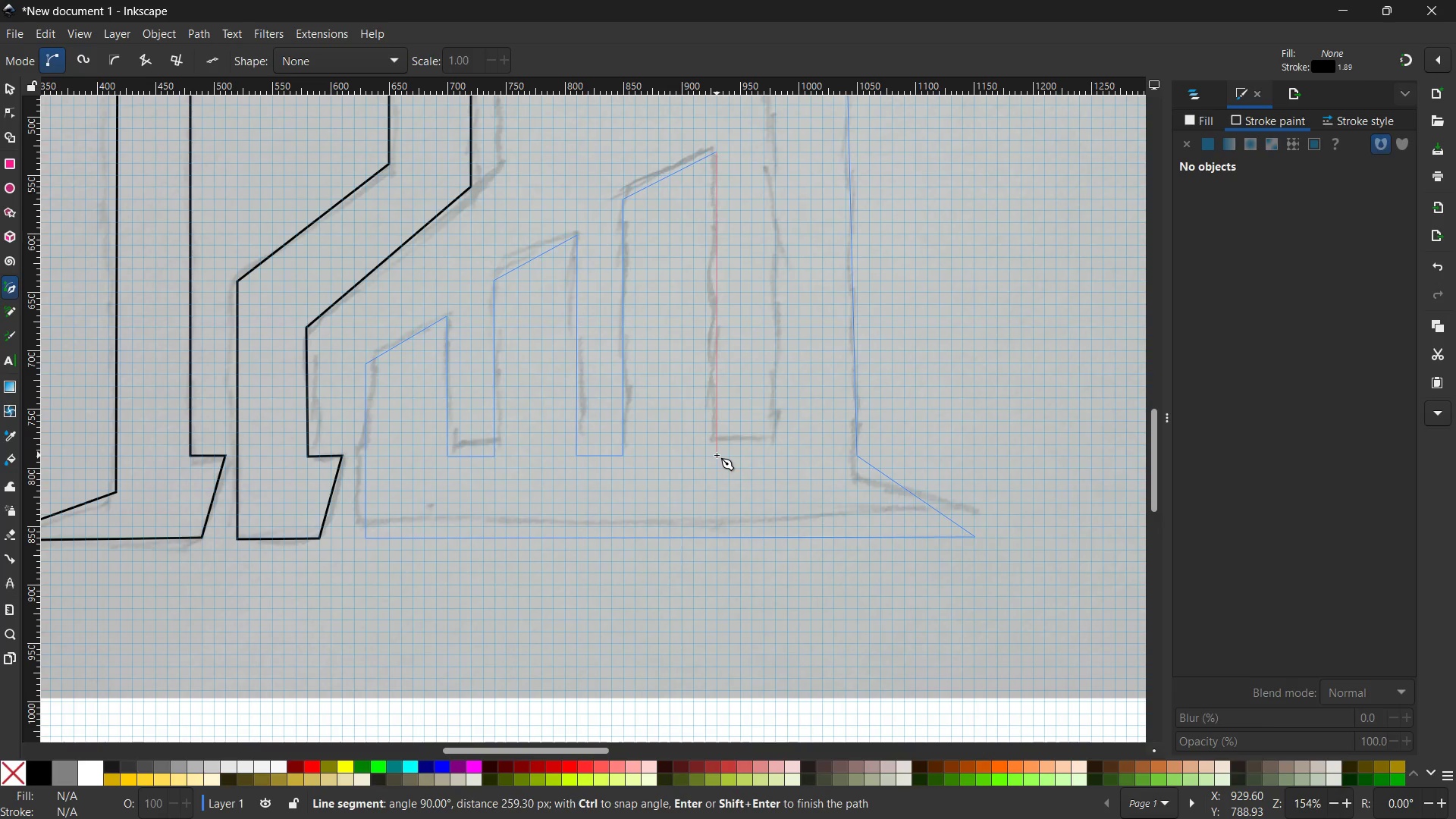 
left_click([717, 456])
 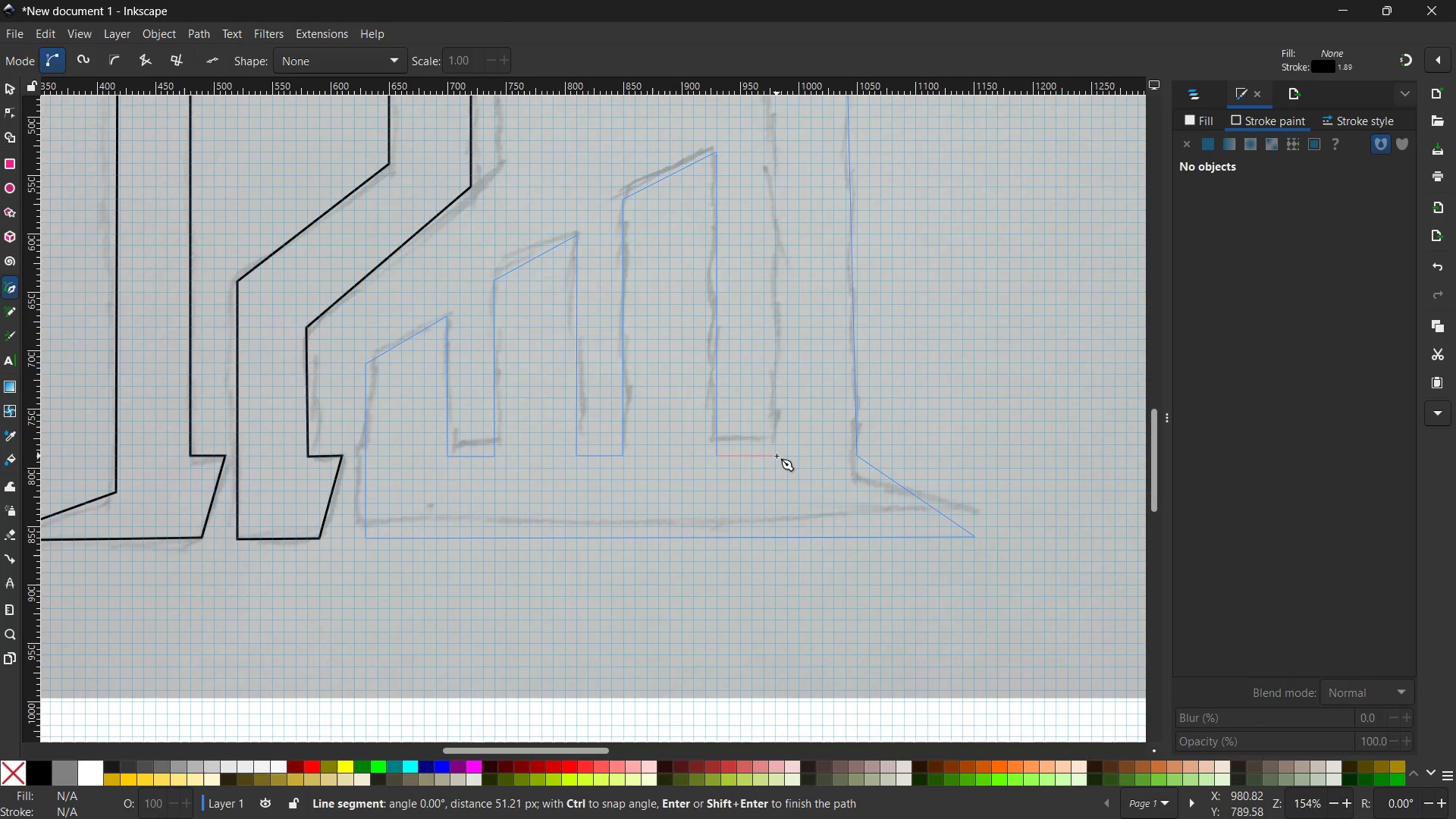 
scroll: coordinate [777, 455], scroll_direction: up, amount: 1.0
 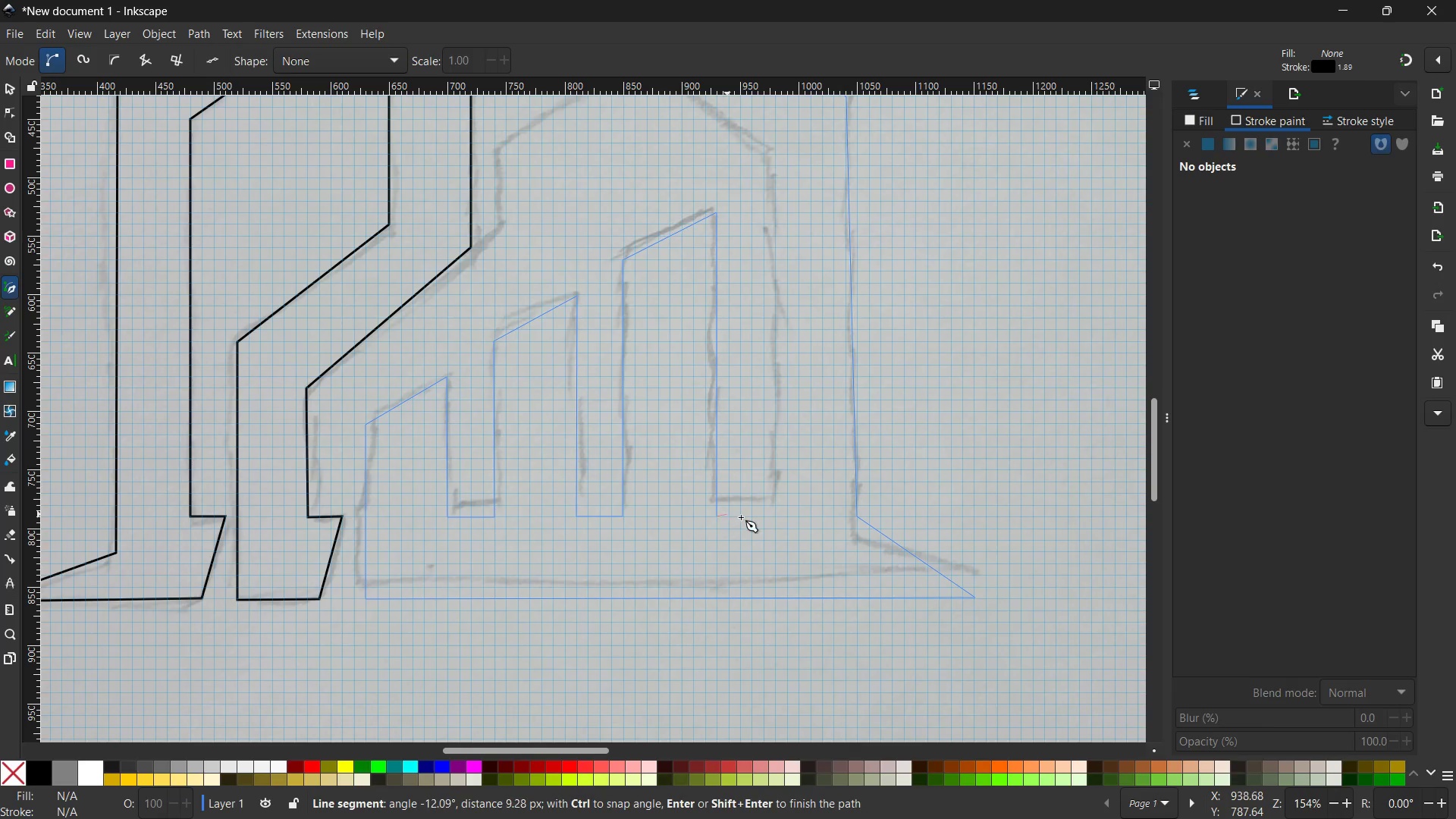 
wait(11.64)
 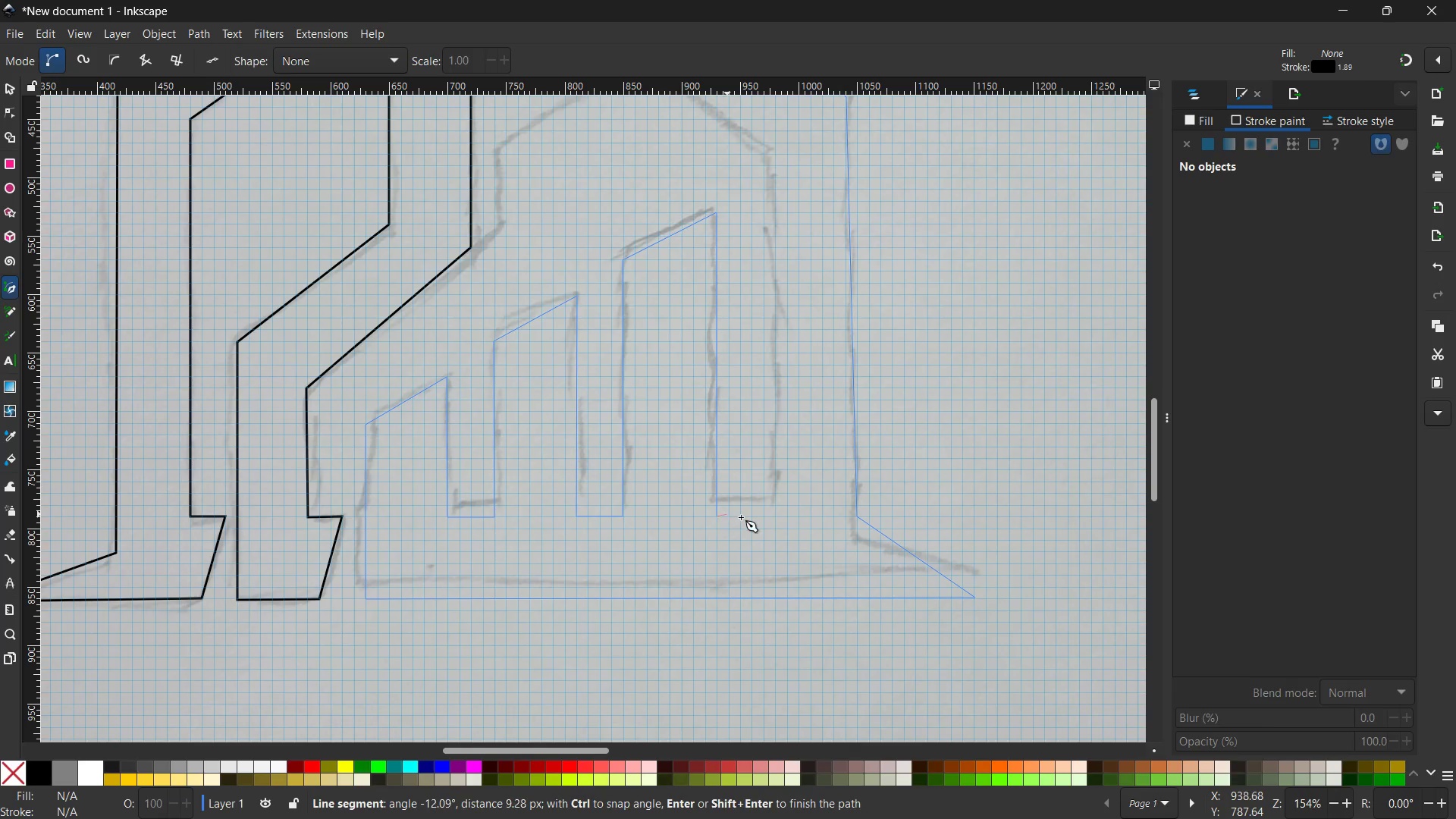 
left_click([763, 516])
 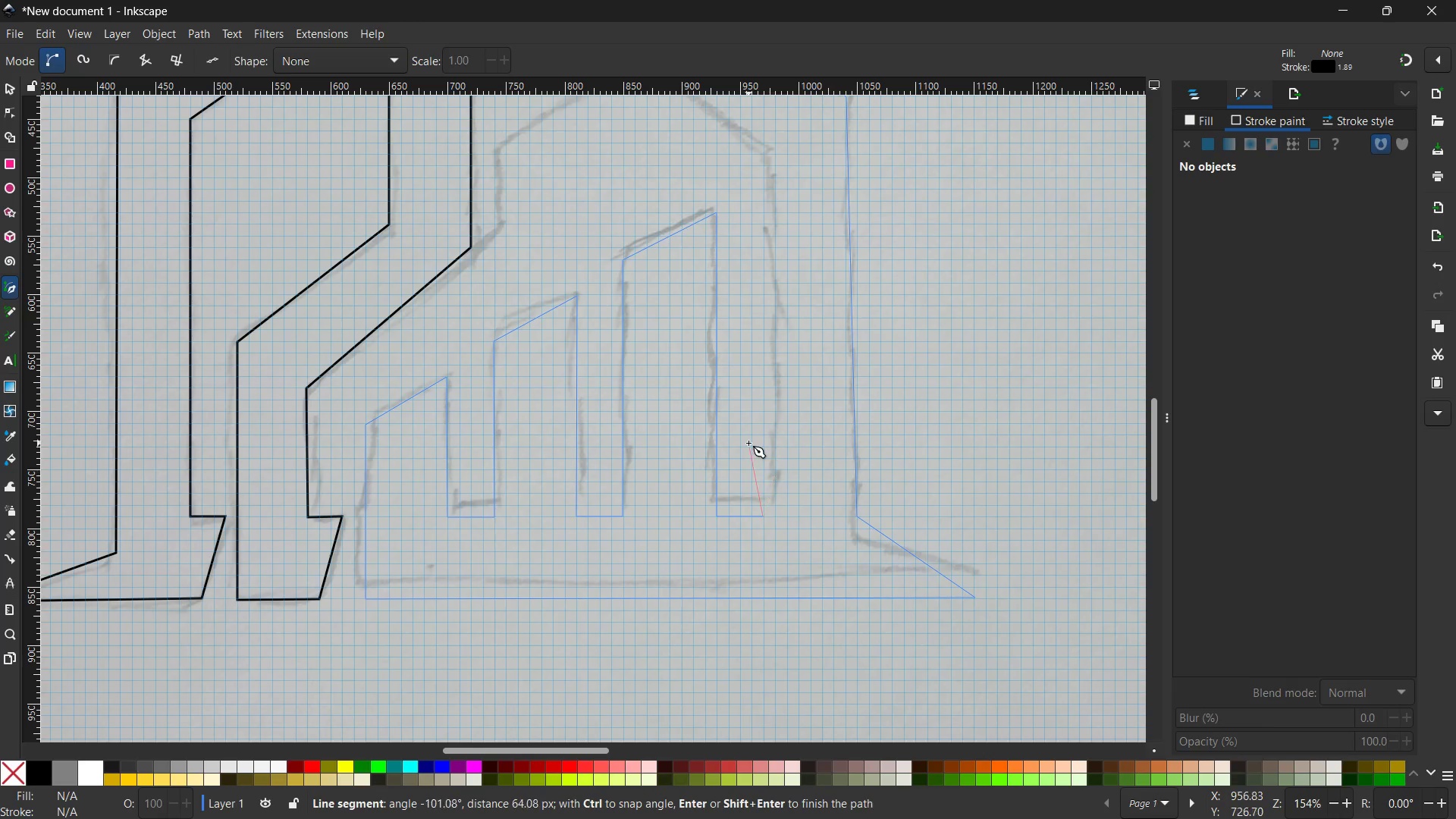 
scroll: coordinate [748, 443], scroll_direction: up, amount: 2.0
 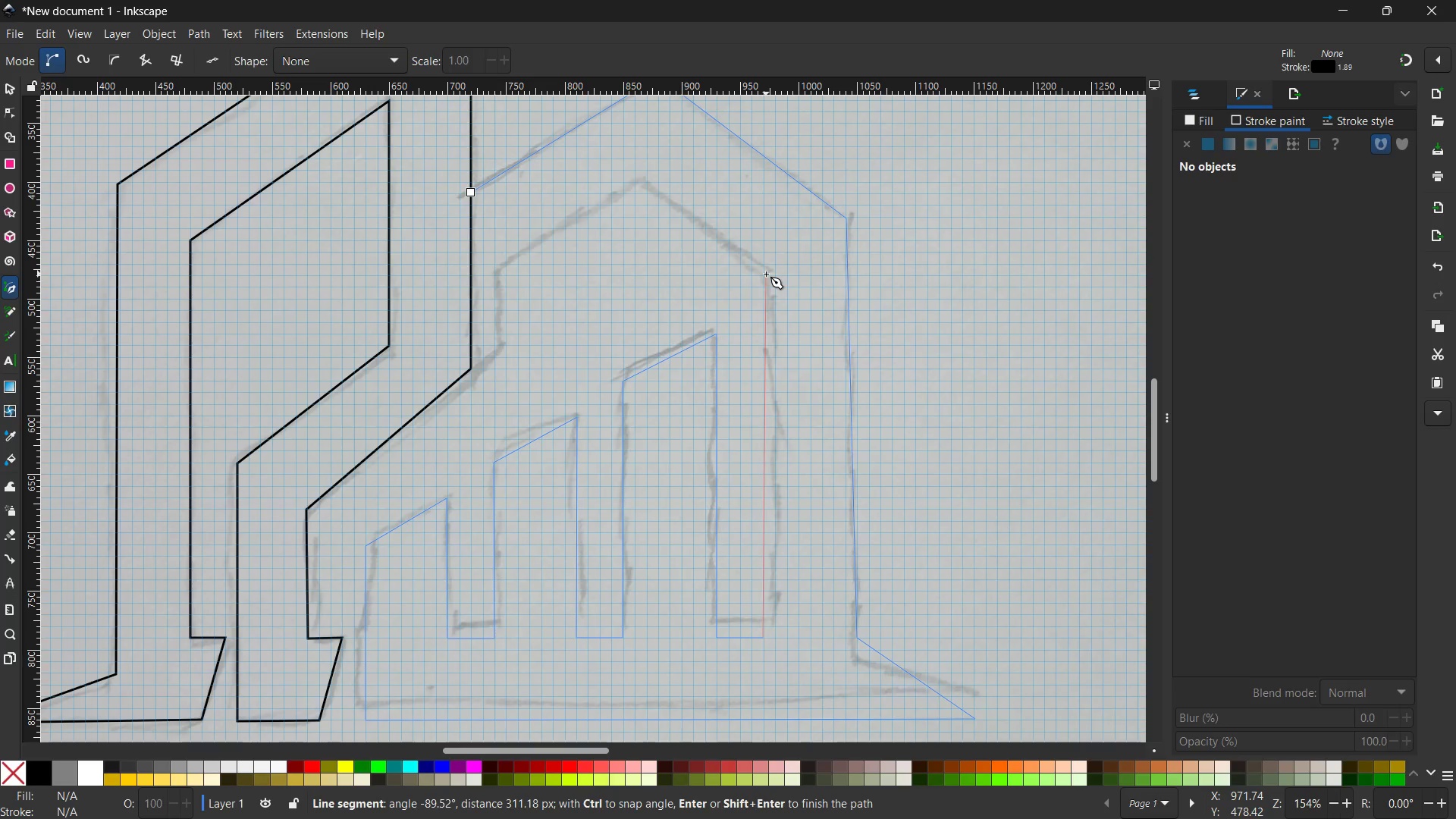 
wait(29.36)
 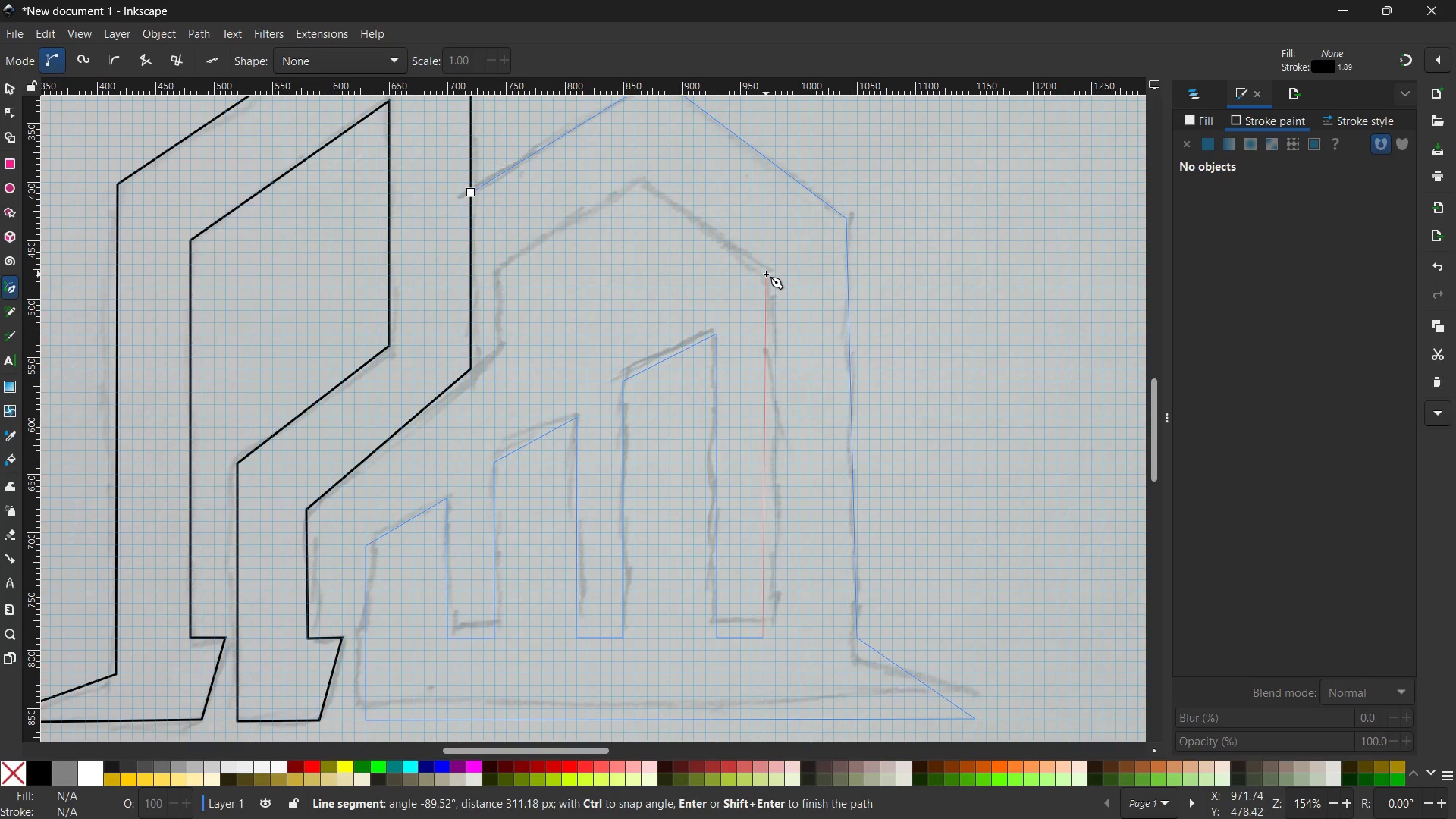 
left_click([764, 275])
 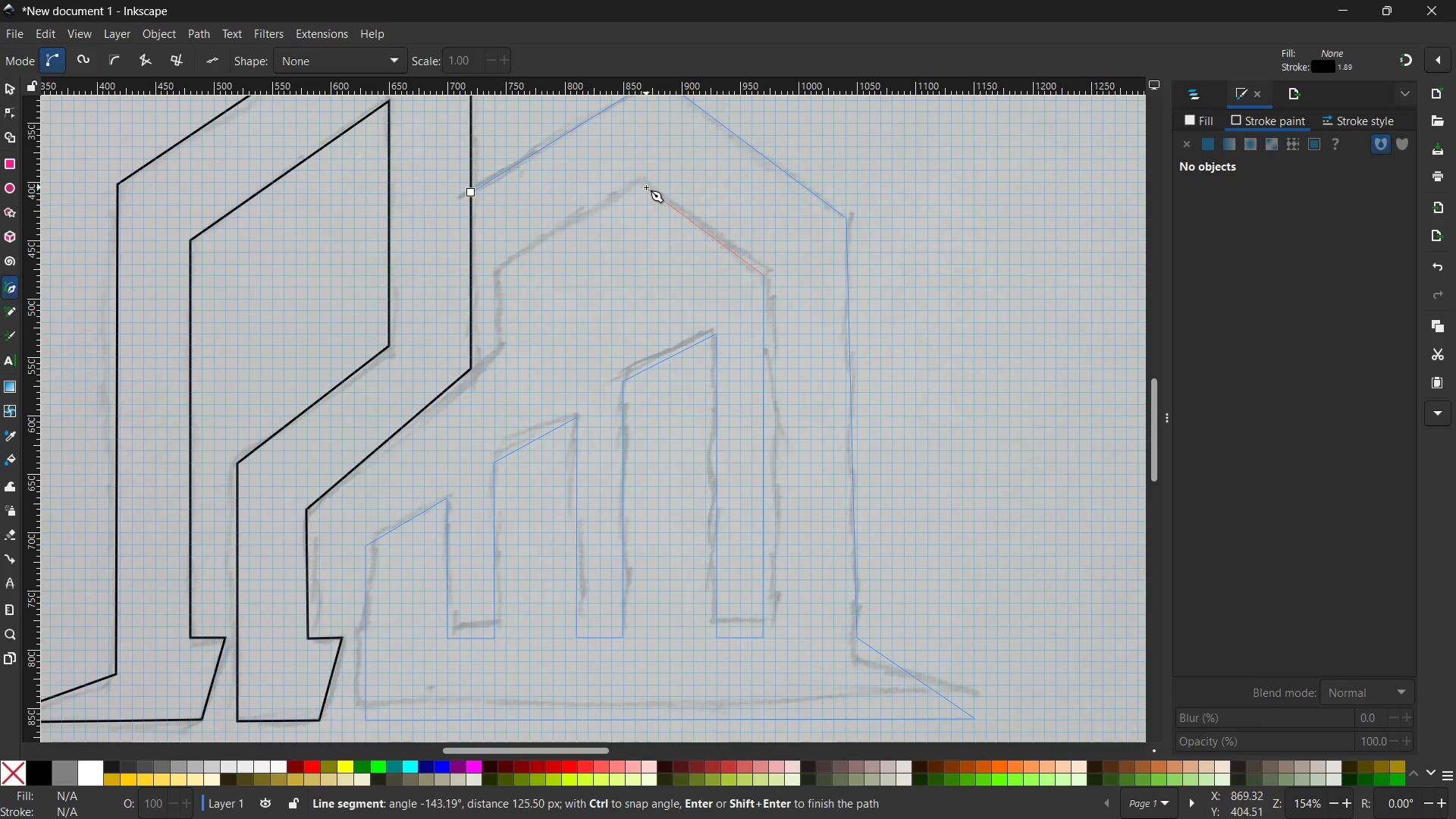 
wait(8.89)
 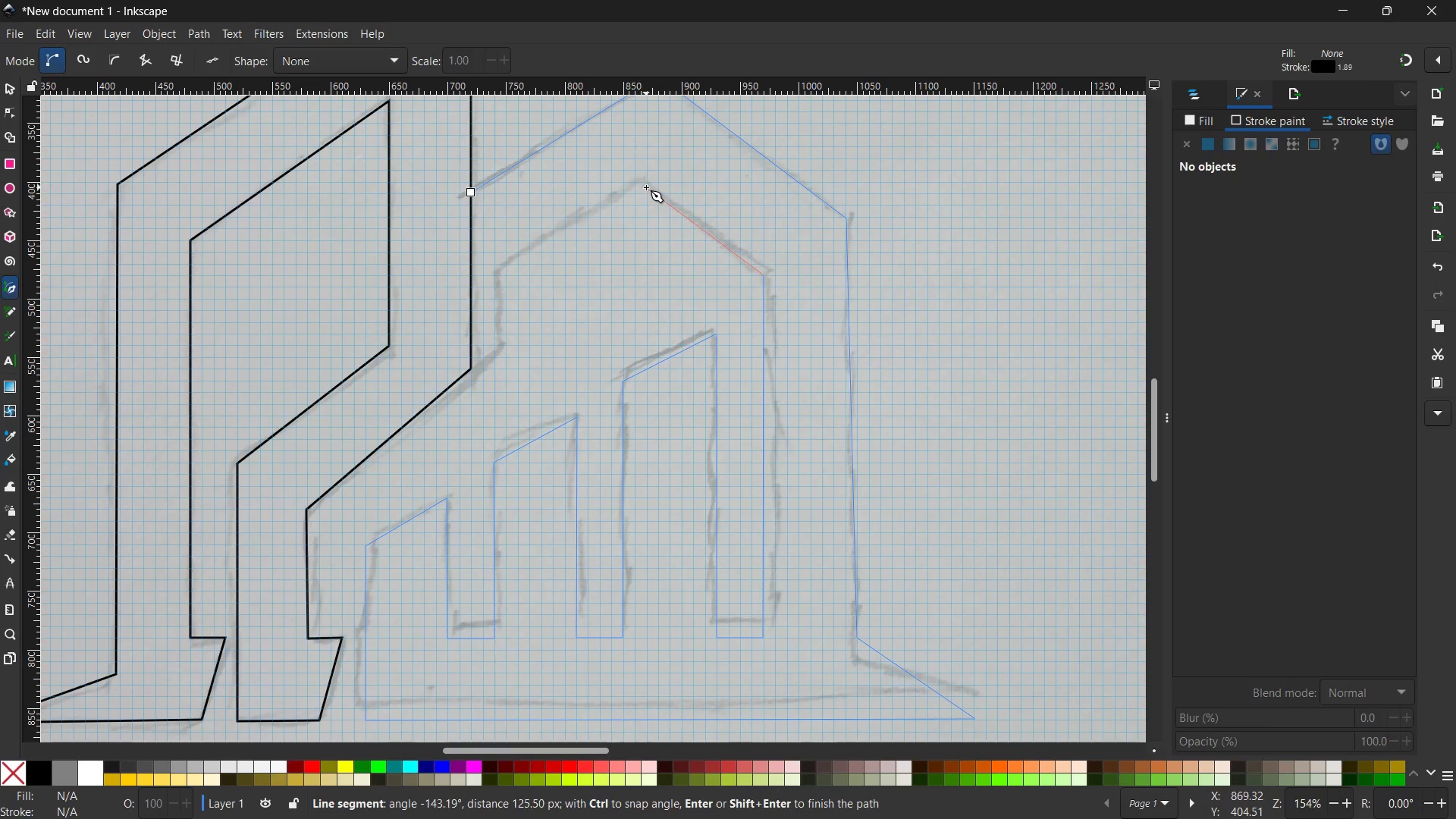 
left_click([648, 193])
 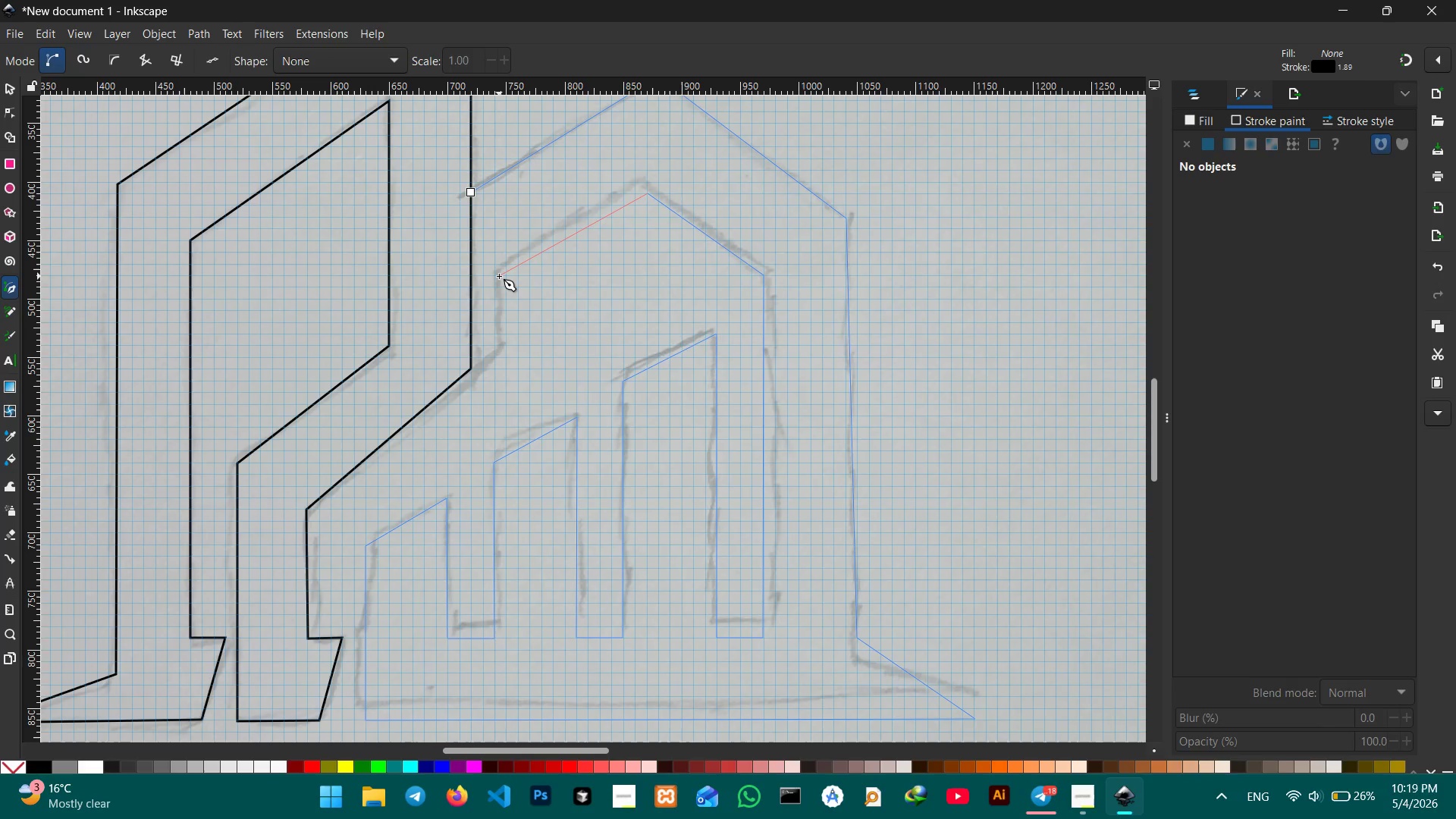 
wait(9.17)
 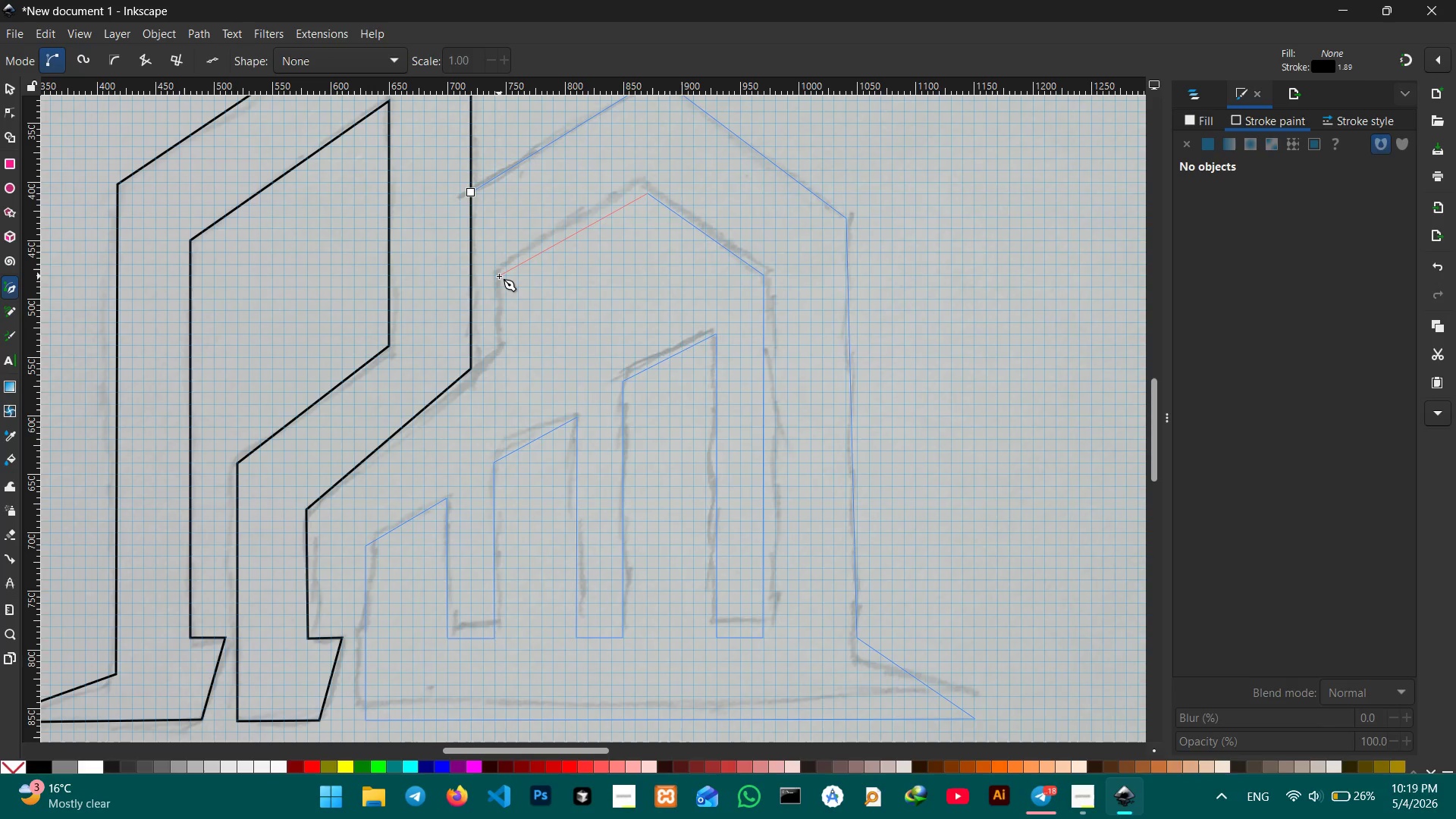 
left_click([505, 276])
 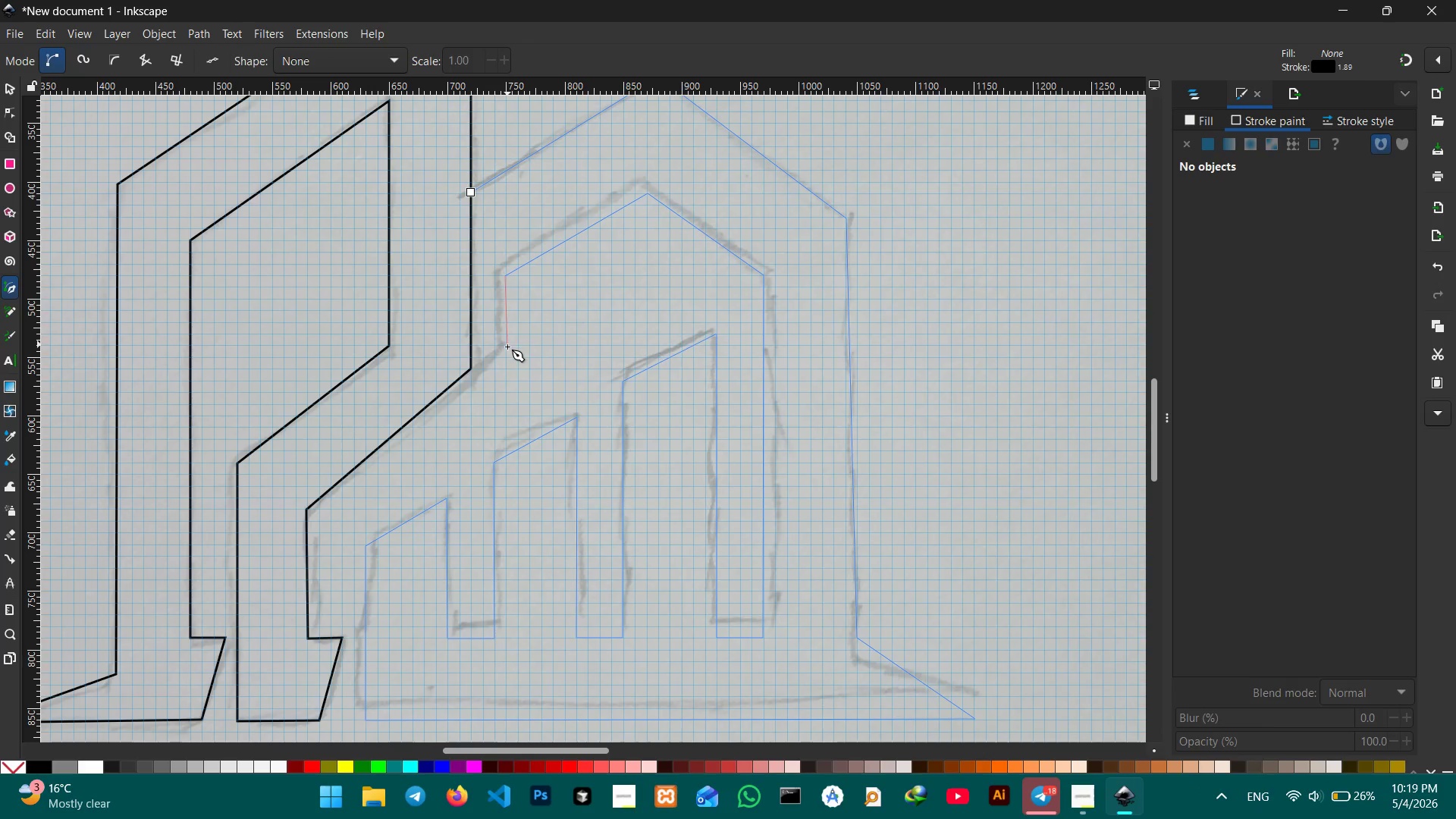 
wait(7.75)
 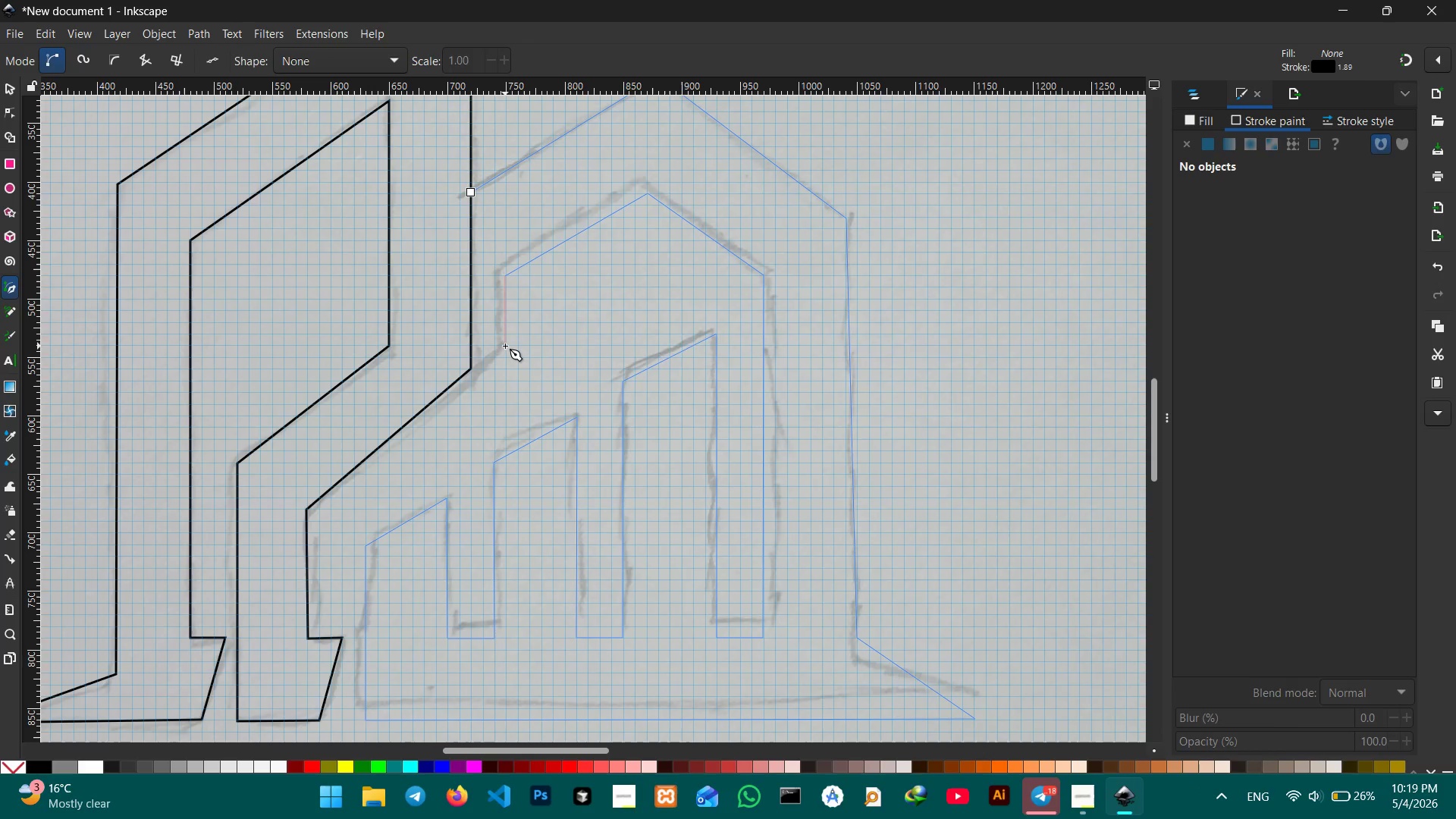 
left_click([507, 345])
 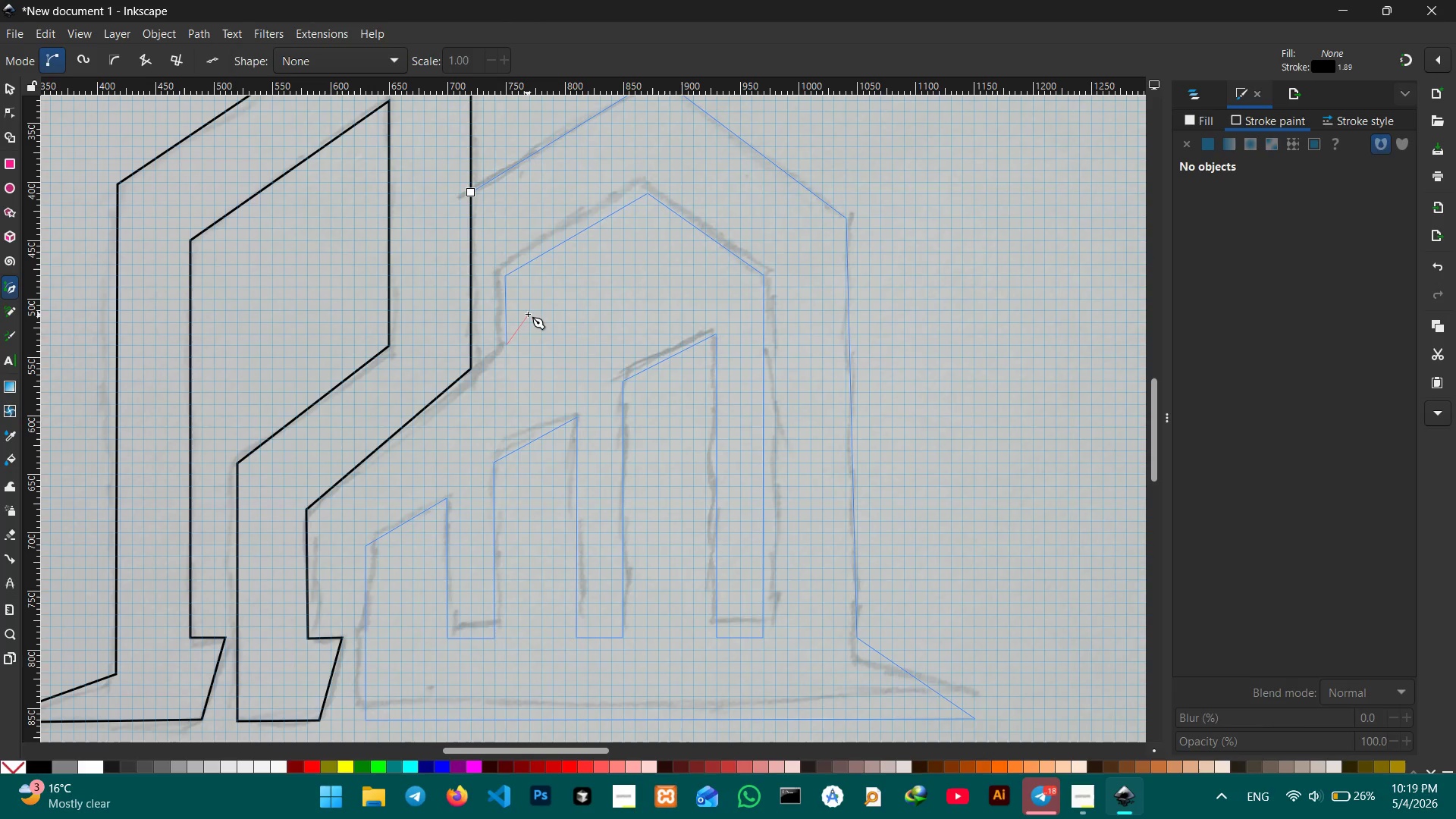 
wait(6.76)
 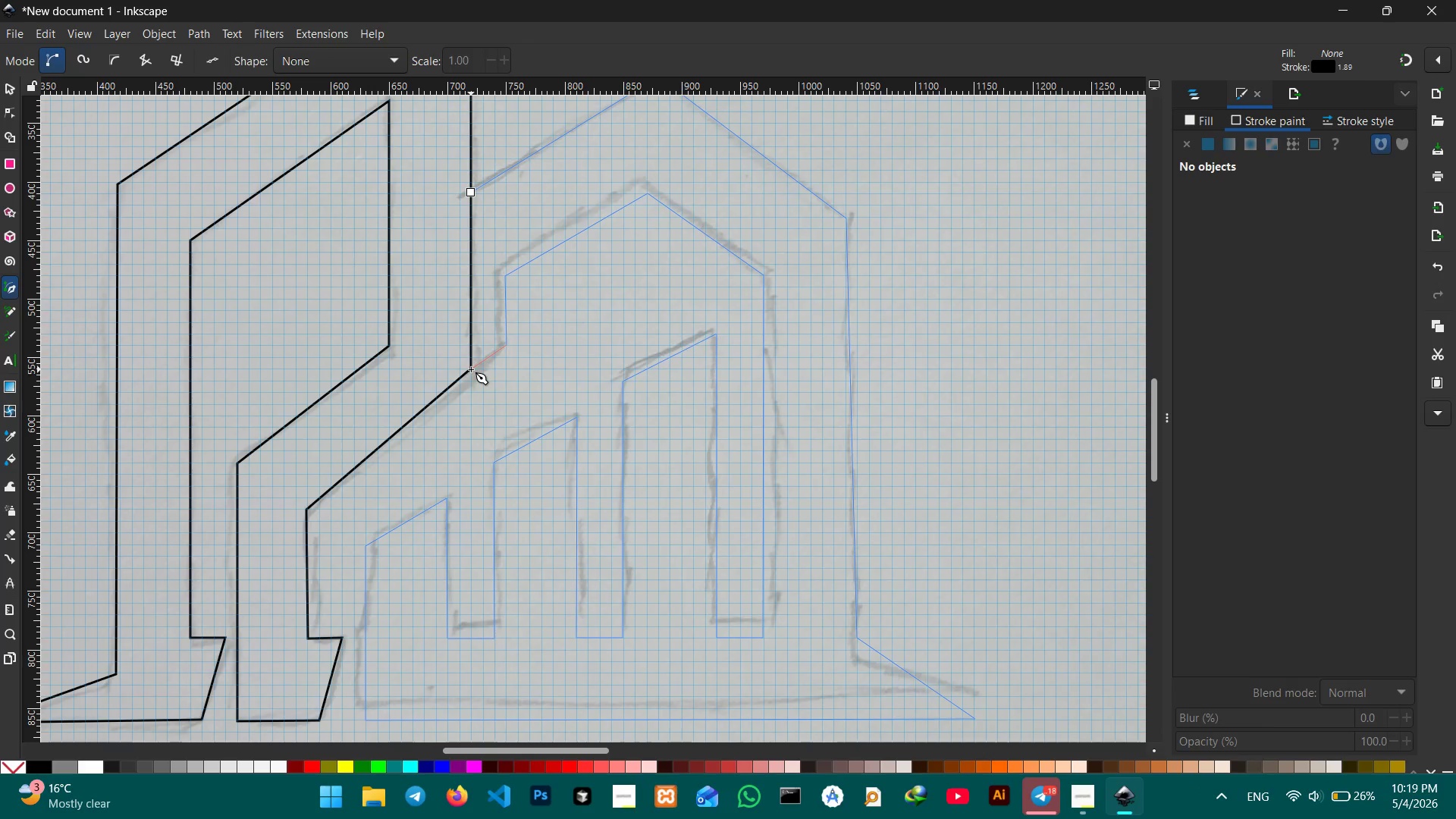 
key(Control+Z)
 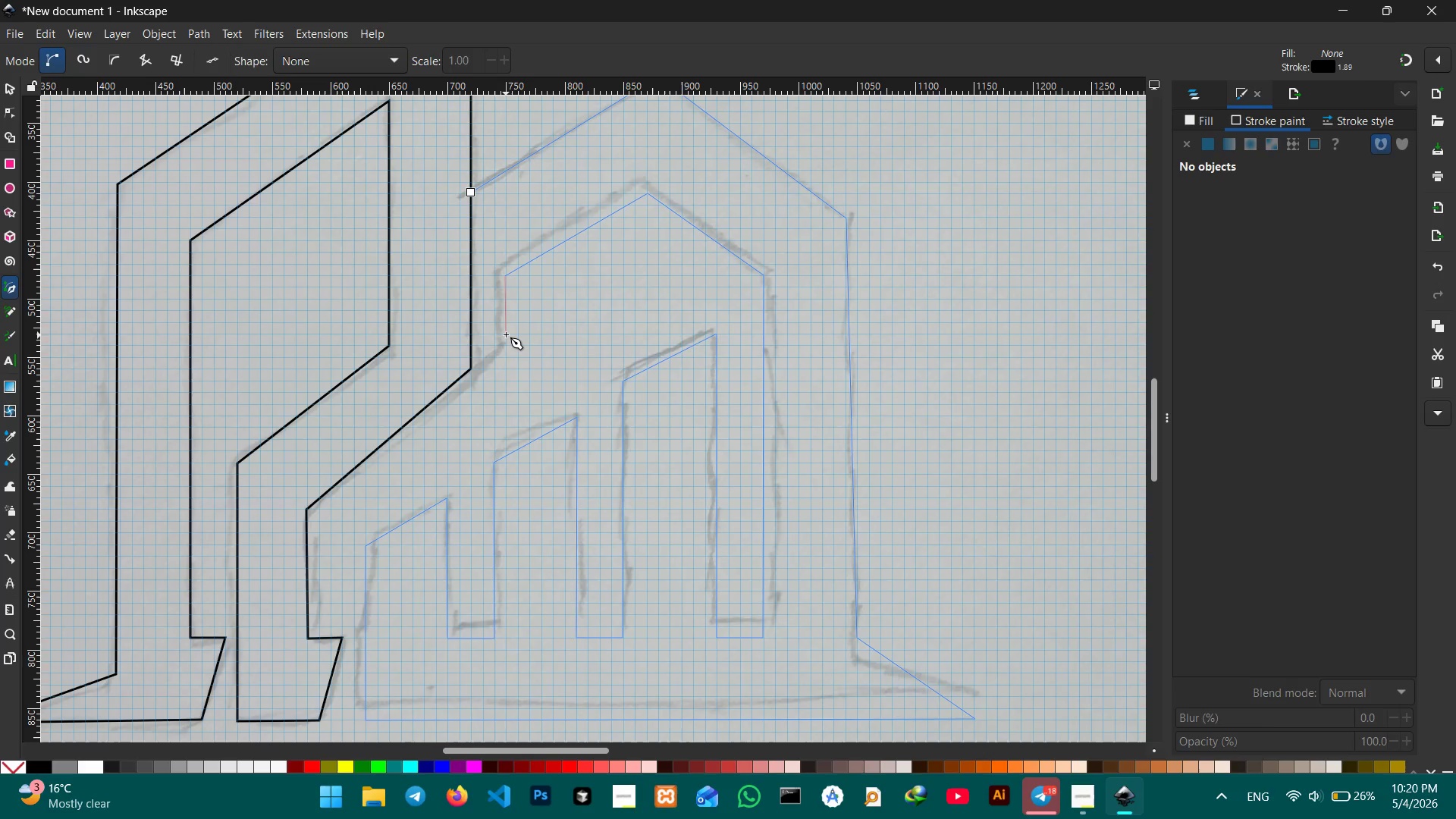 
wait(7.86)
 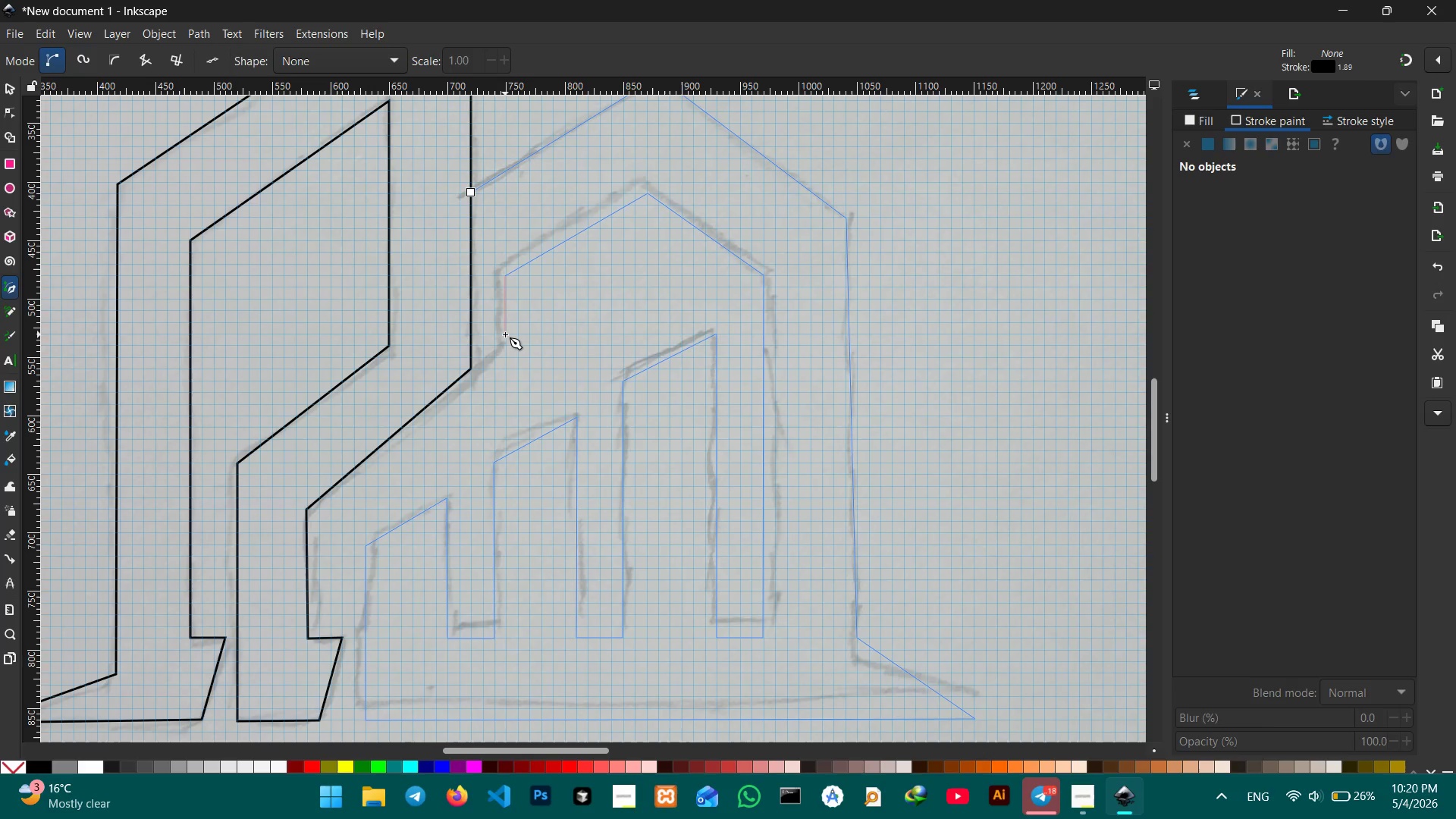 
left_click([506, 334])
 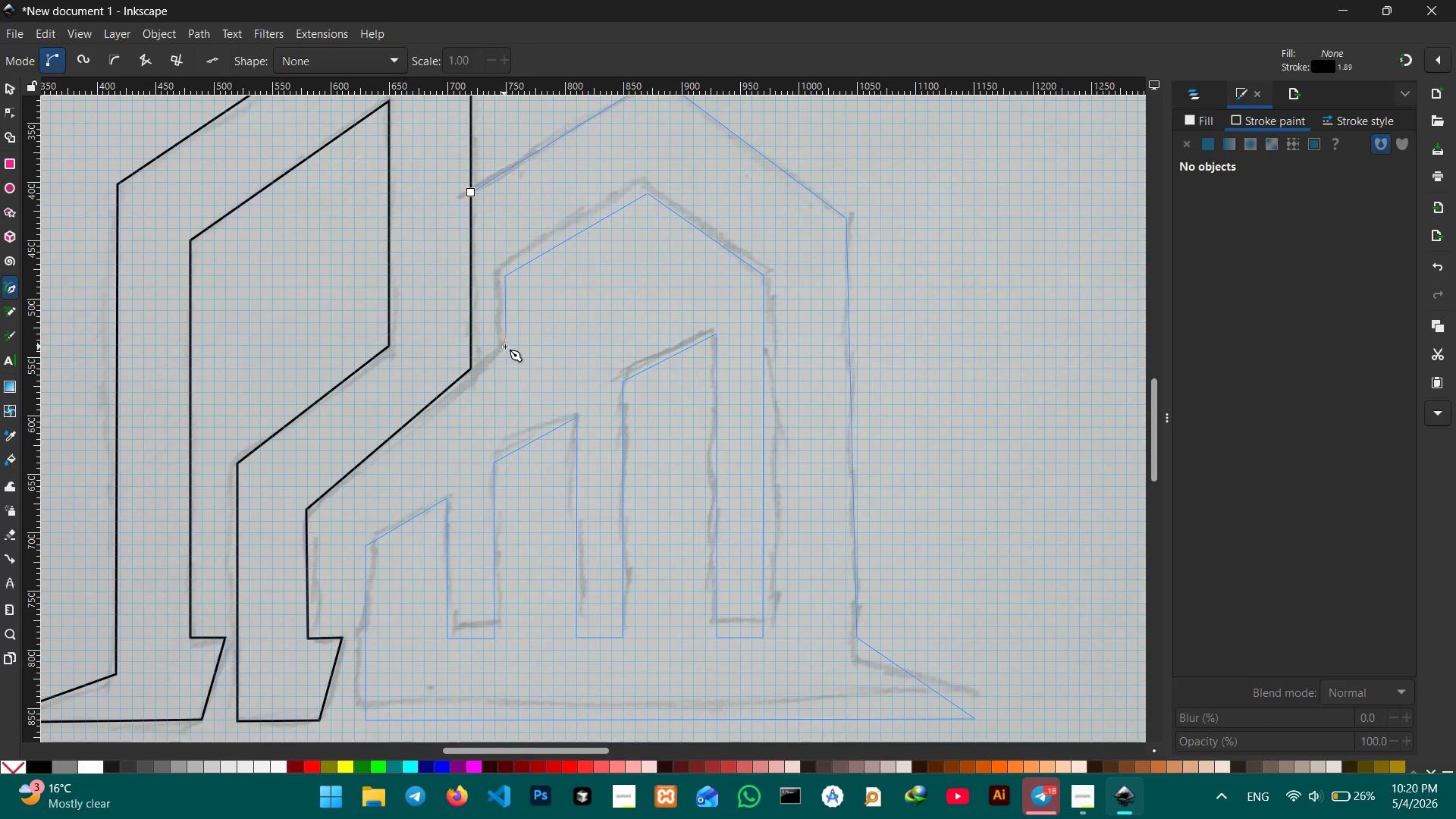 
wait(6.34)
 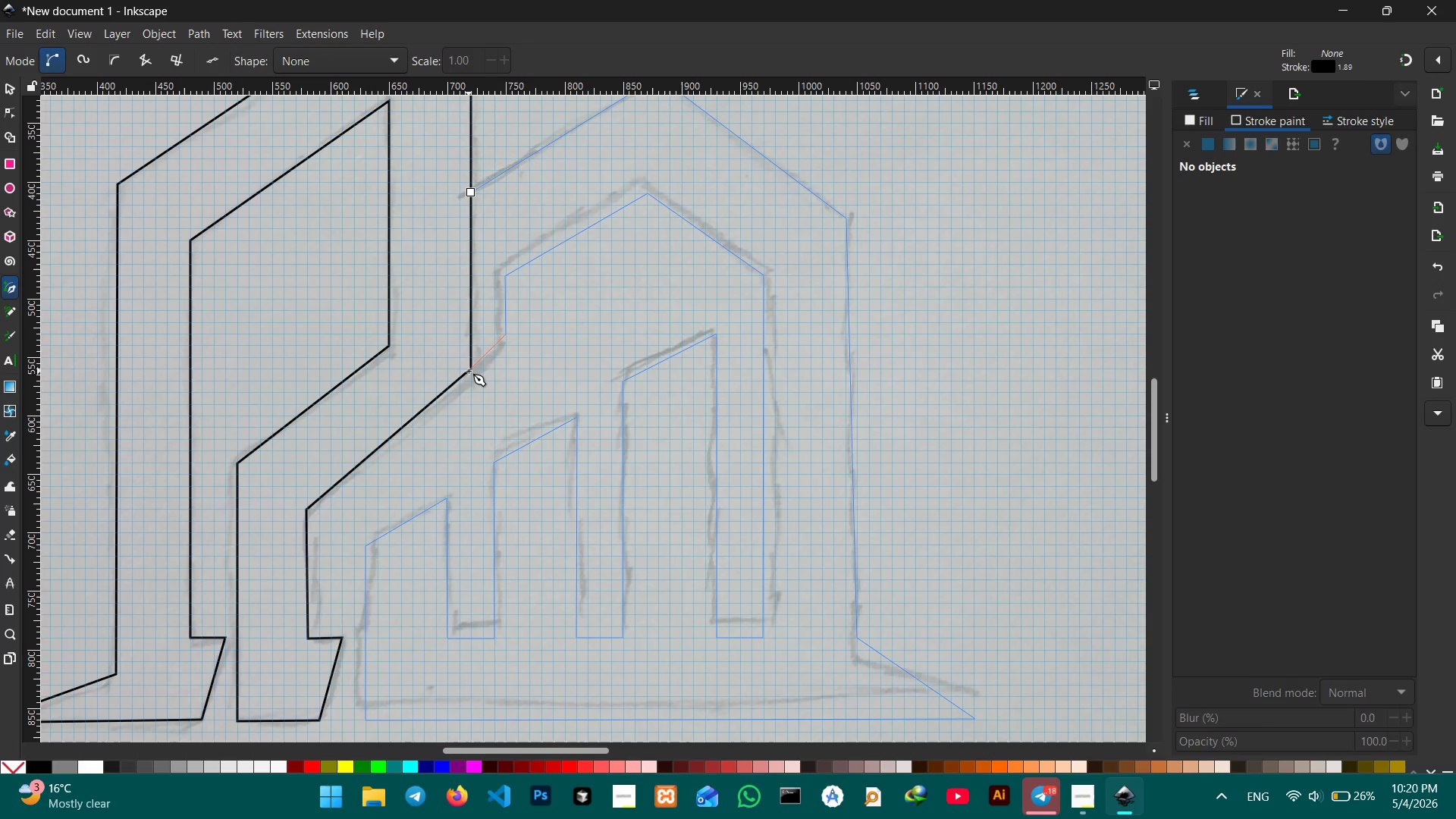 
key(Control+Z)
 